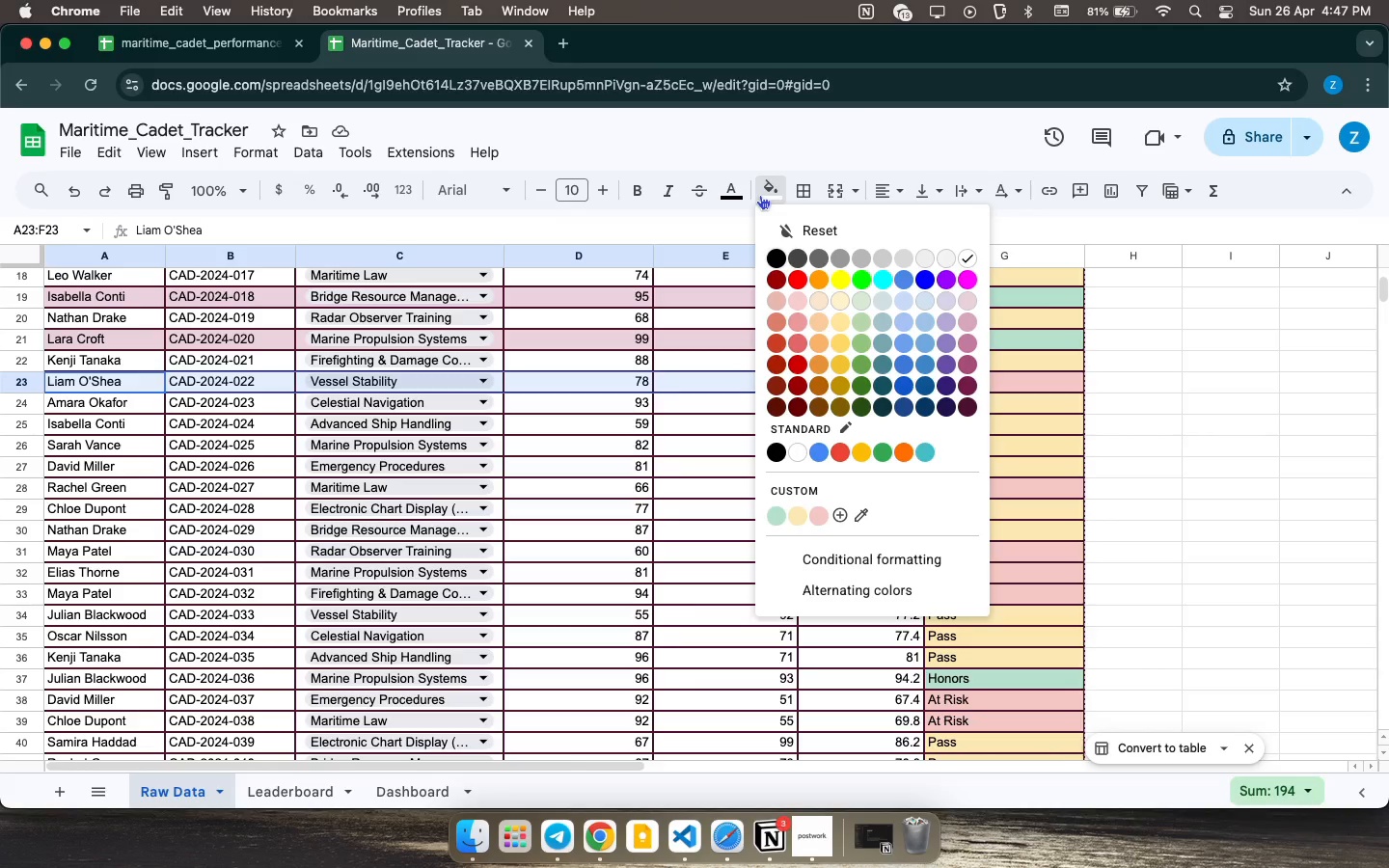 
wait(32.97)
 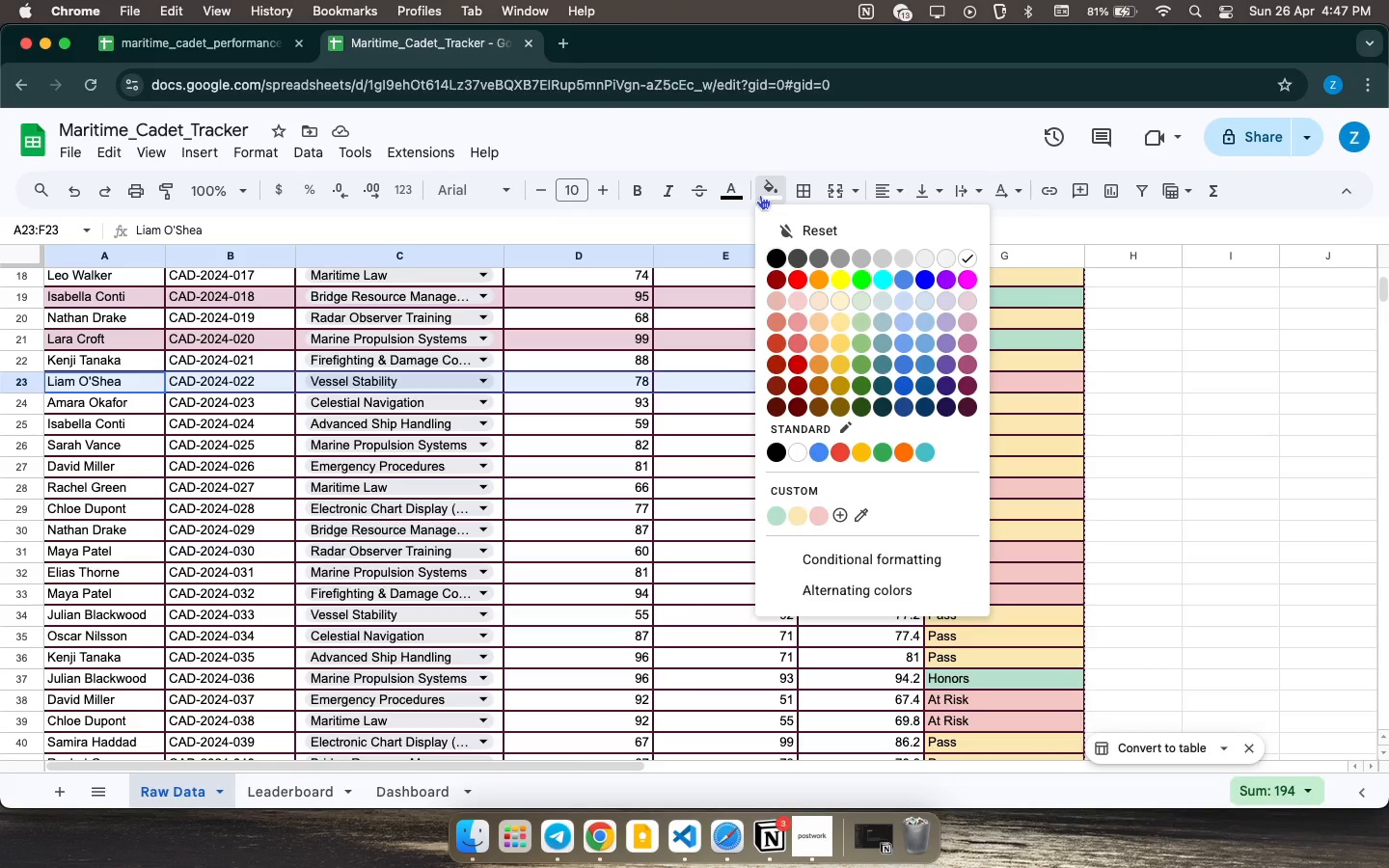 
left_click([969, 295])
 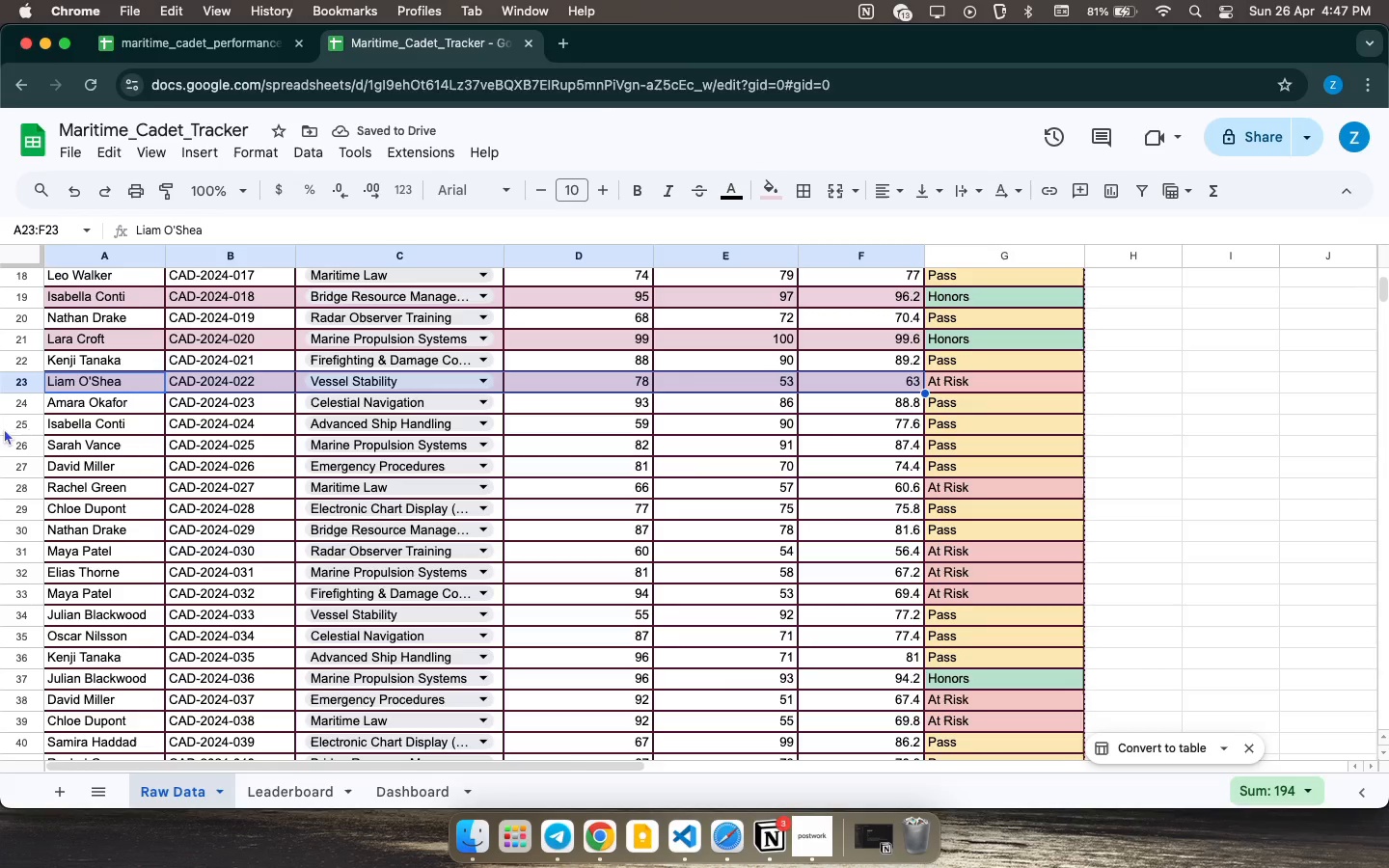 
wait(6.7)
 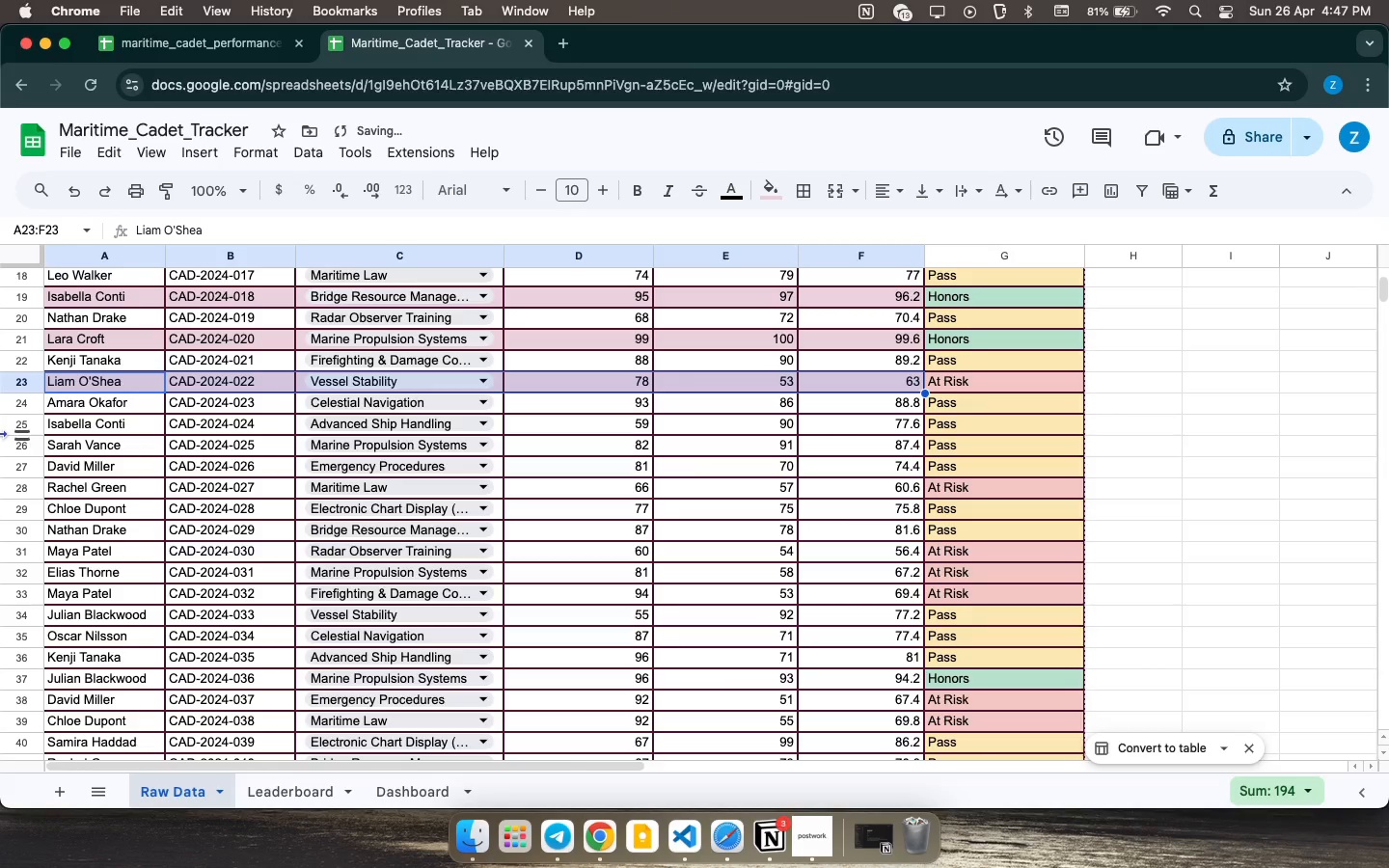 
left_click_drag(start_coordinate=[85, 425], to_coordinate=[882, 424])
 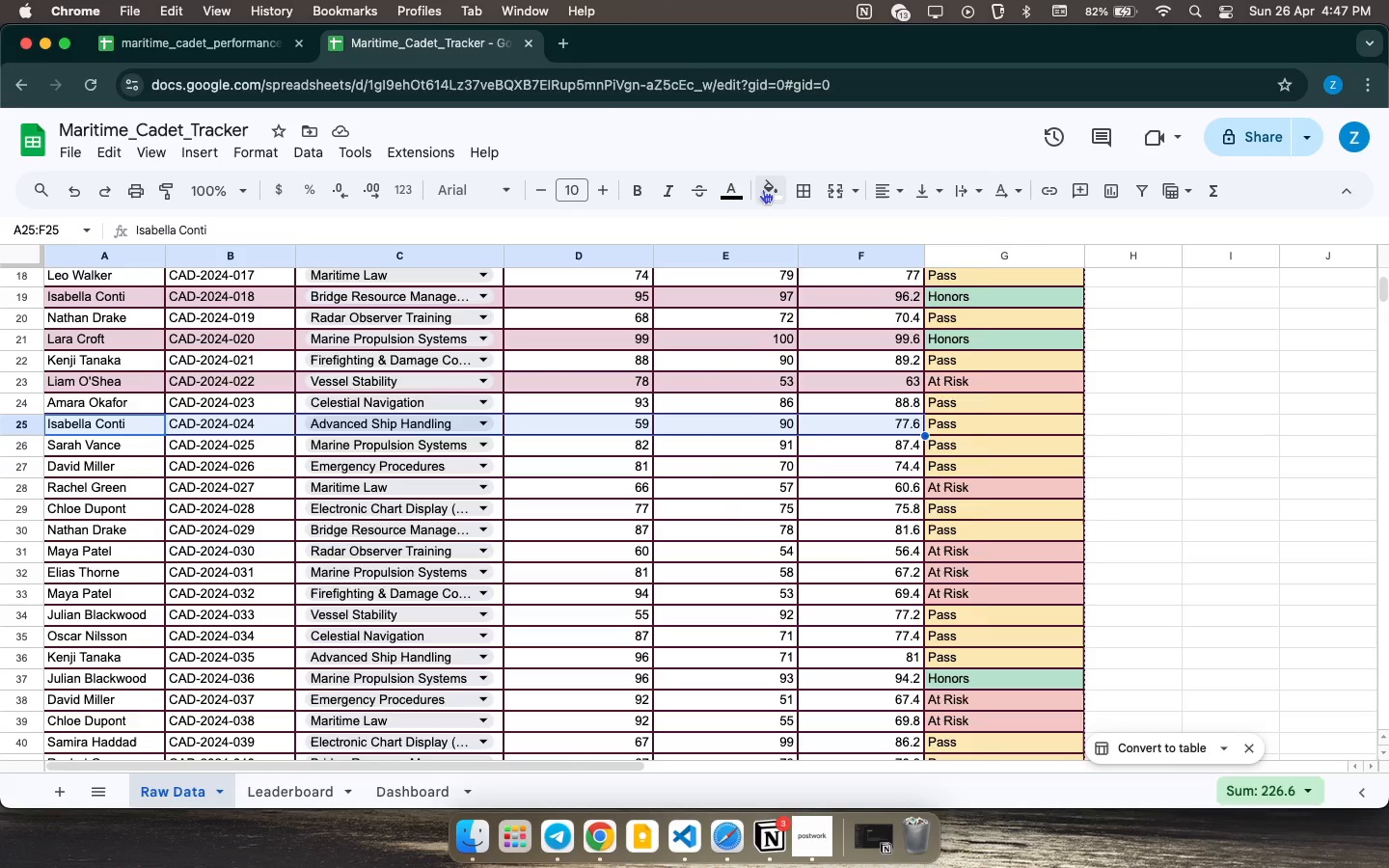 
left_click([763, 189])
 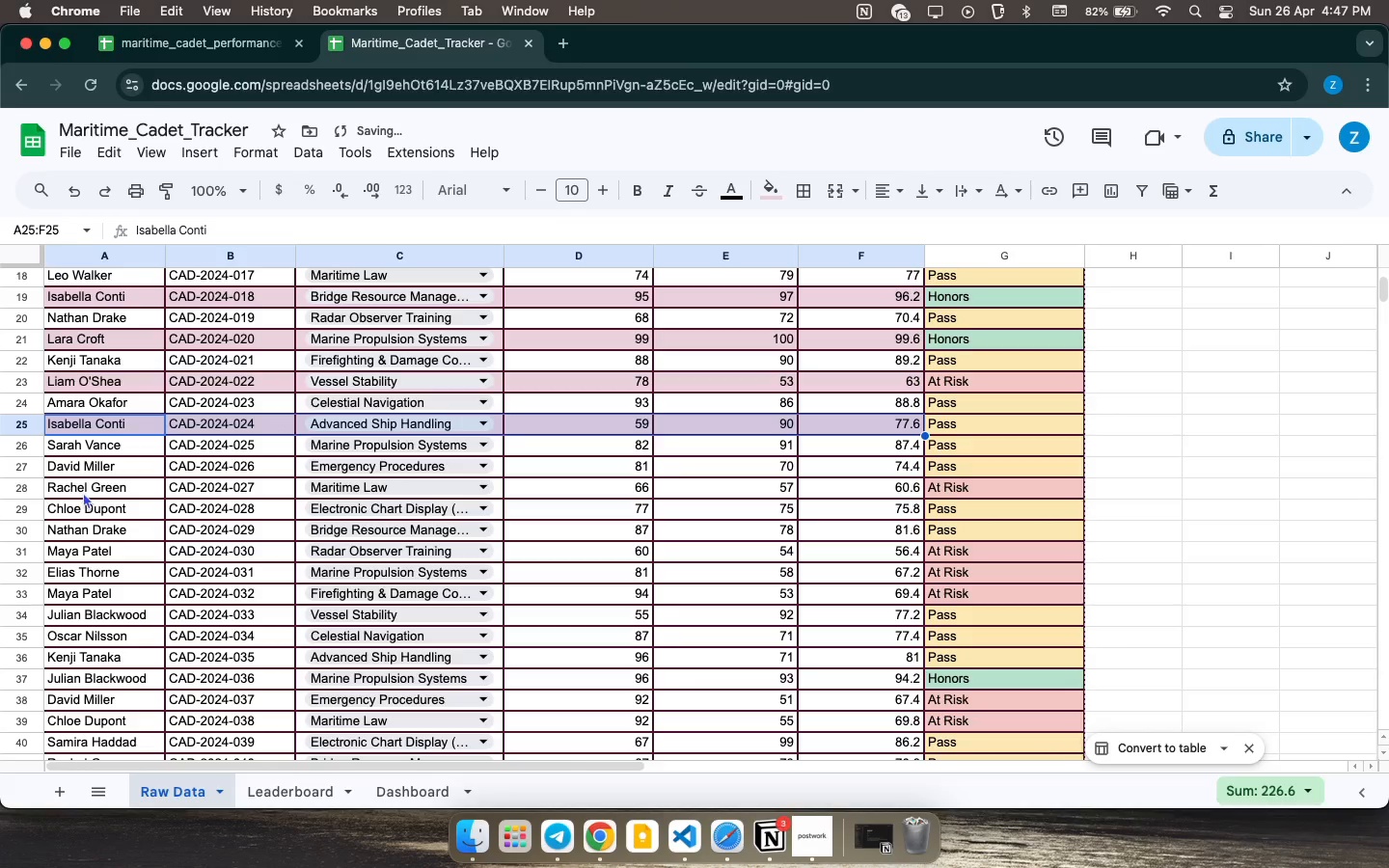 
left_click_drag(start_coordinate=[69, 466], to_coordinate=[916, 473])
 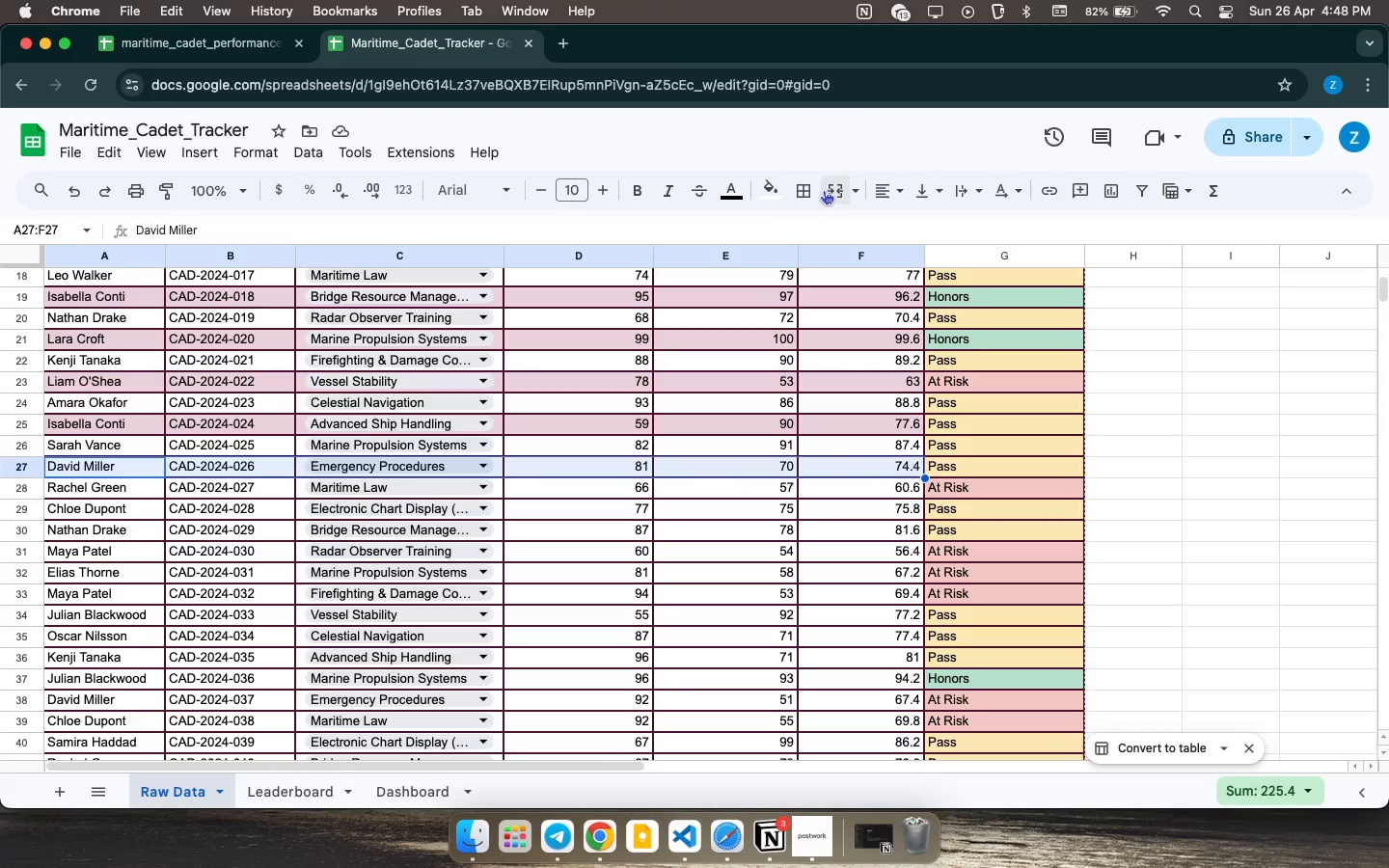 
left_click([776, 186])
 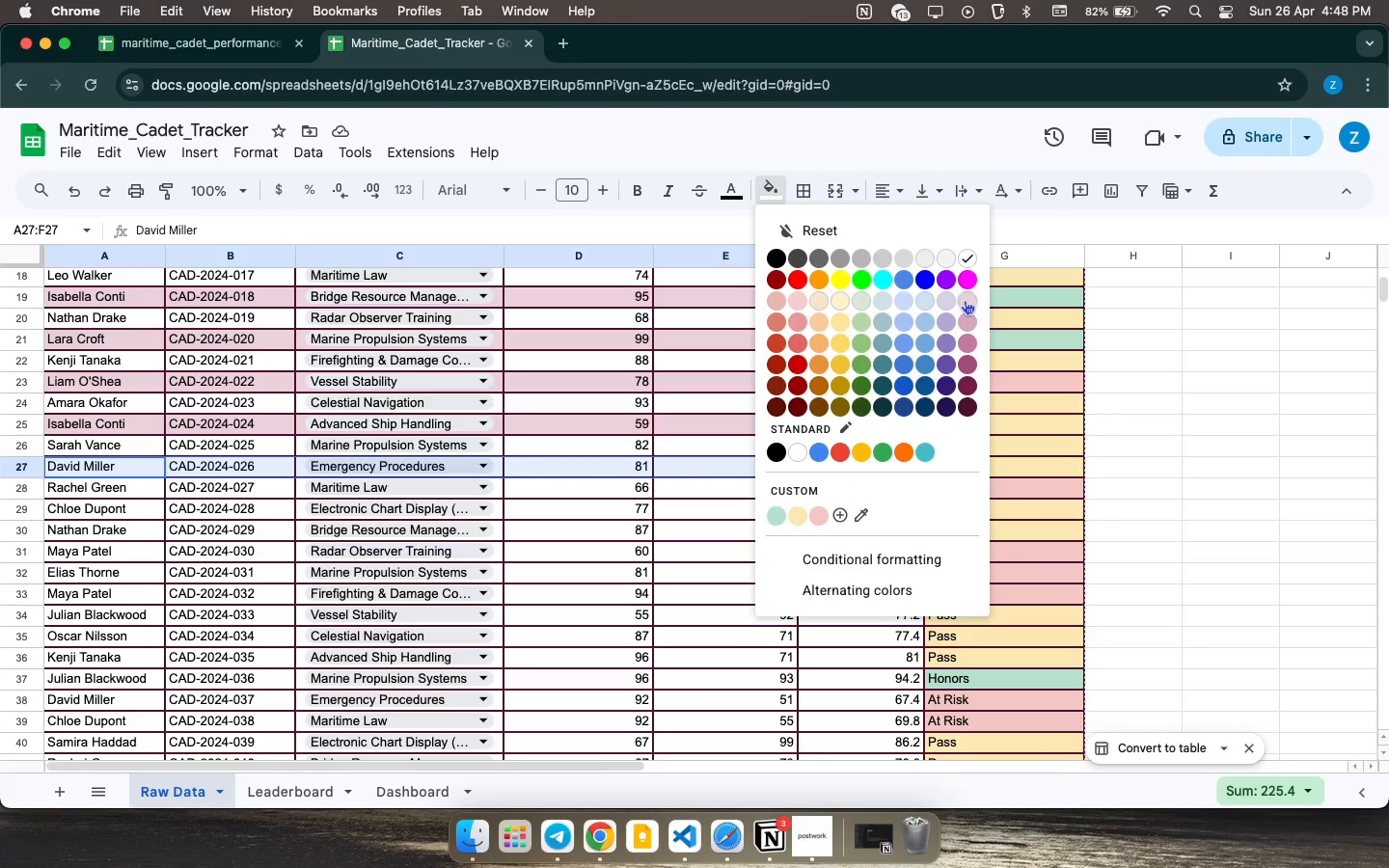 
left_click([965, 300])
 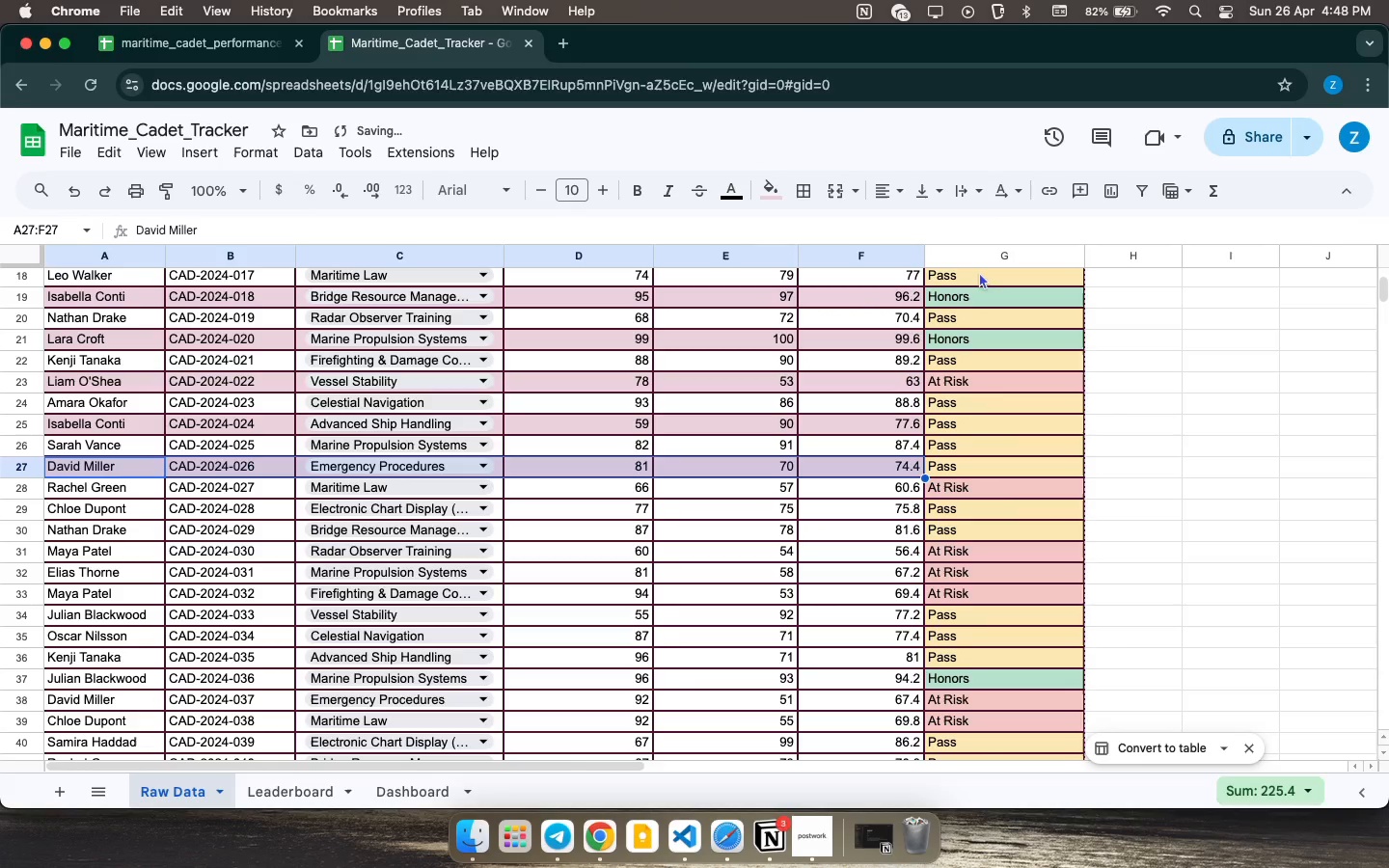 
left_click([992, 250])
 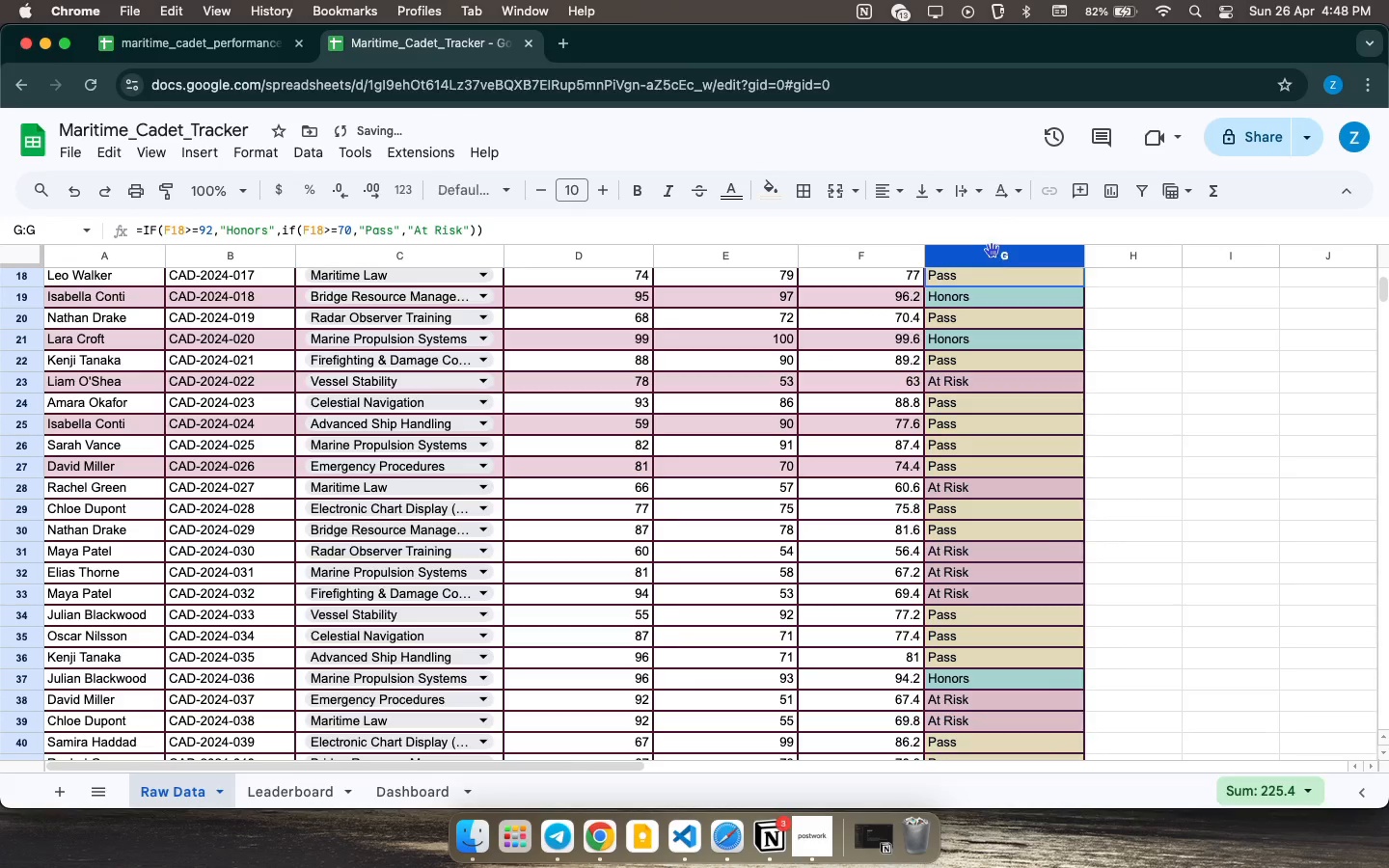 
mouse_move([1005, 276])
 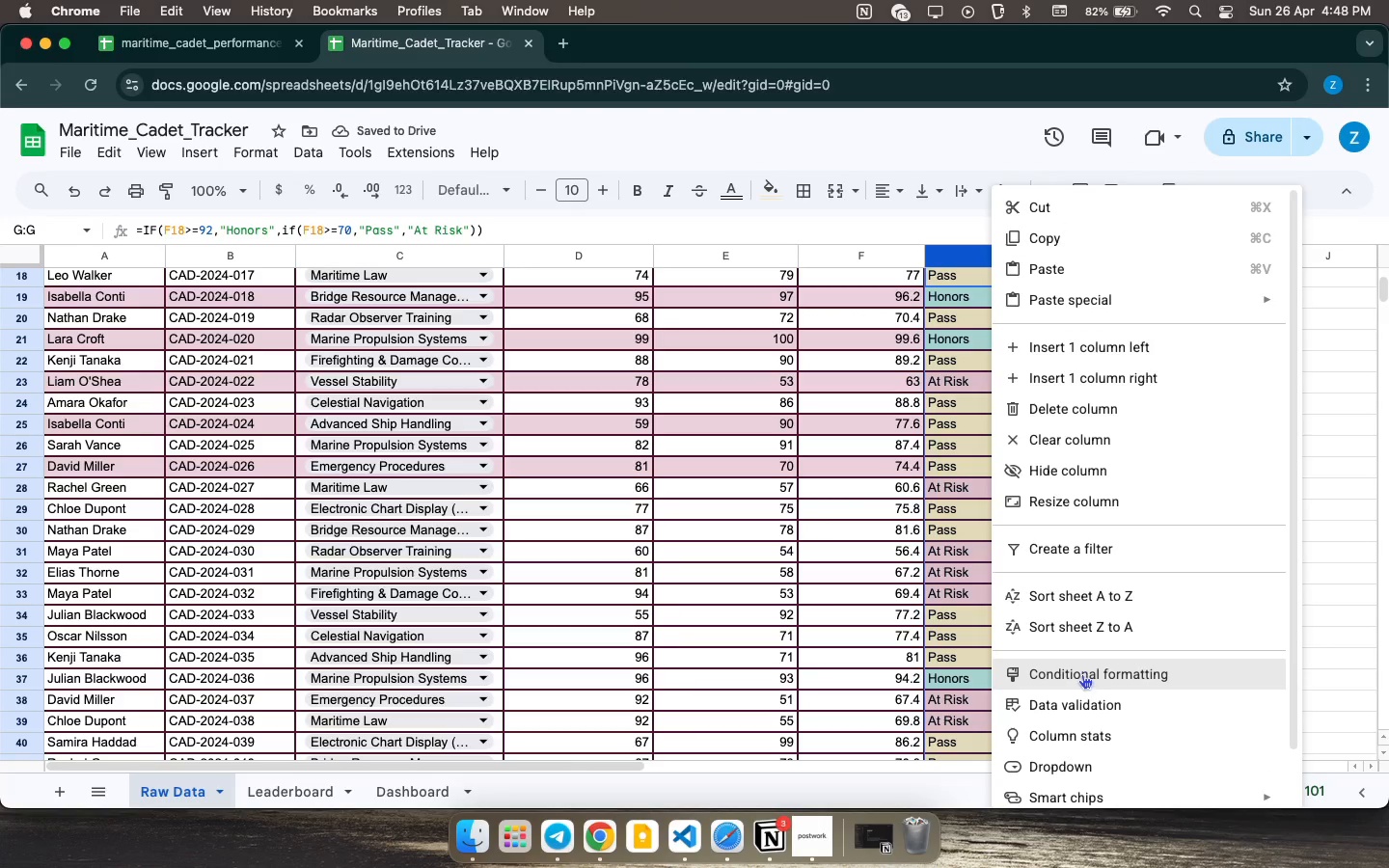 
left_click([1082, 674])
 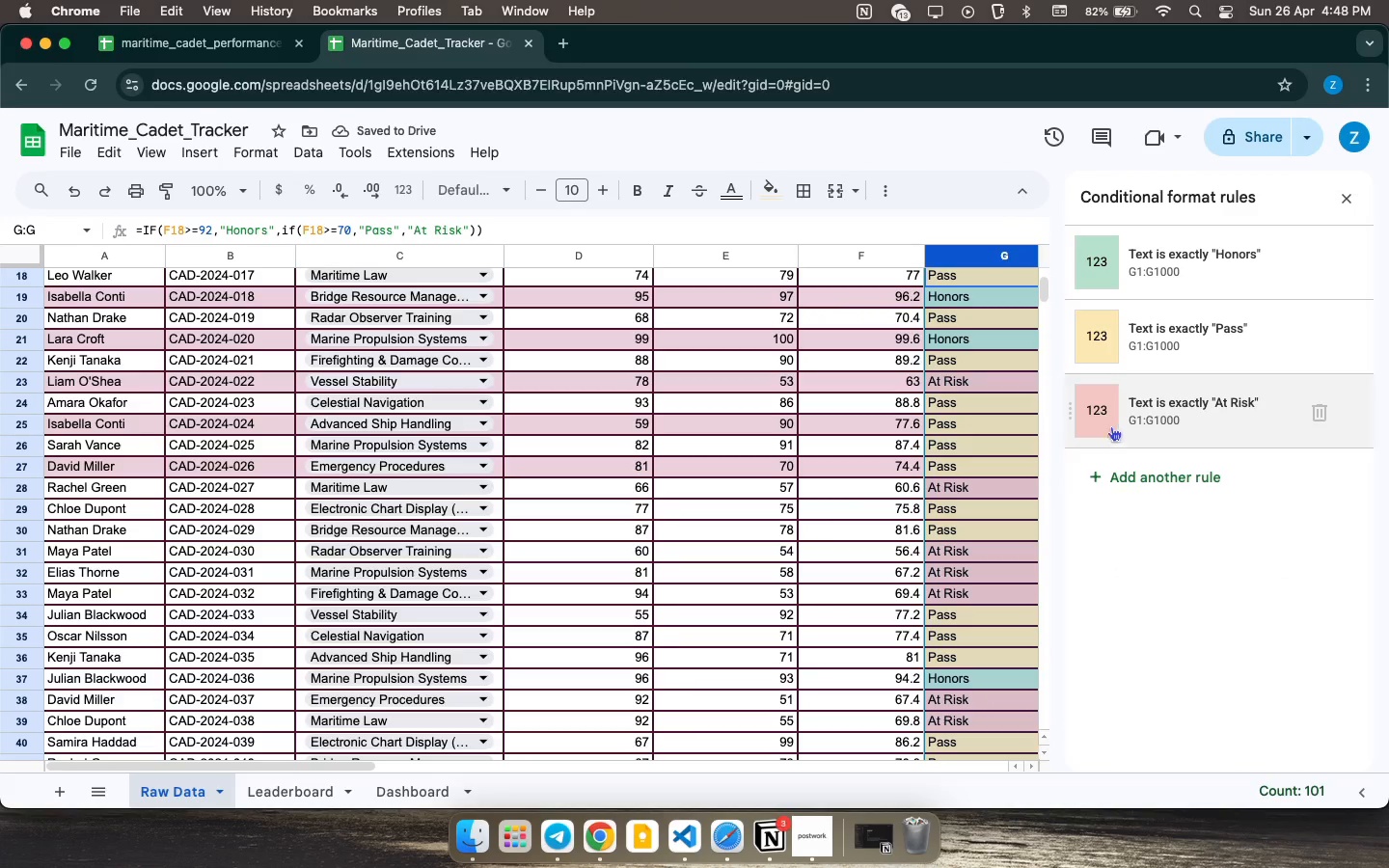 
left_click([1095, 404])
 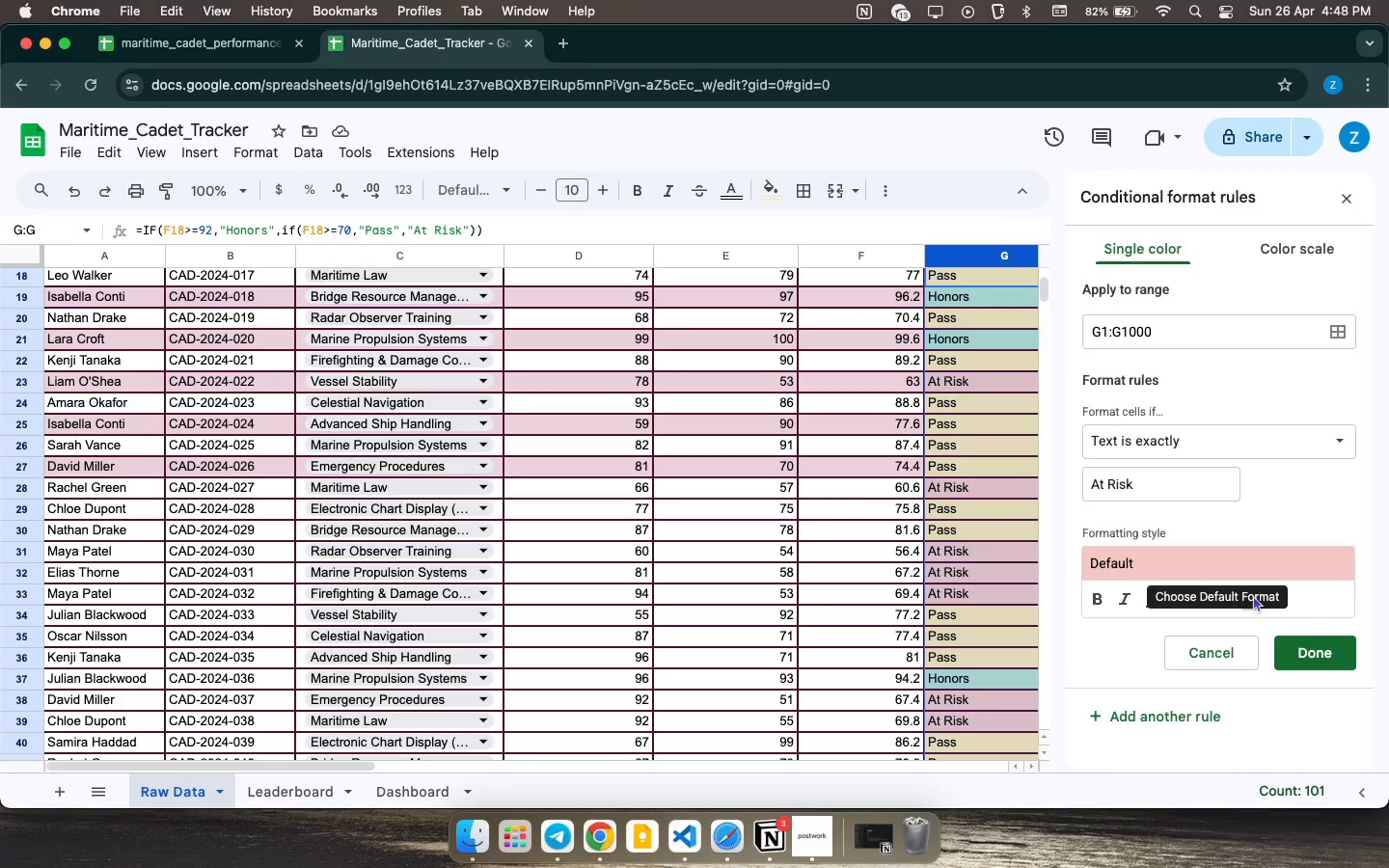 
left_click([1255, 595])
 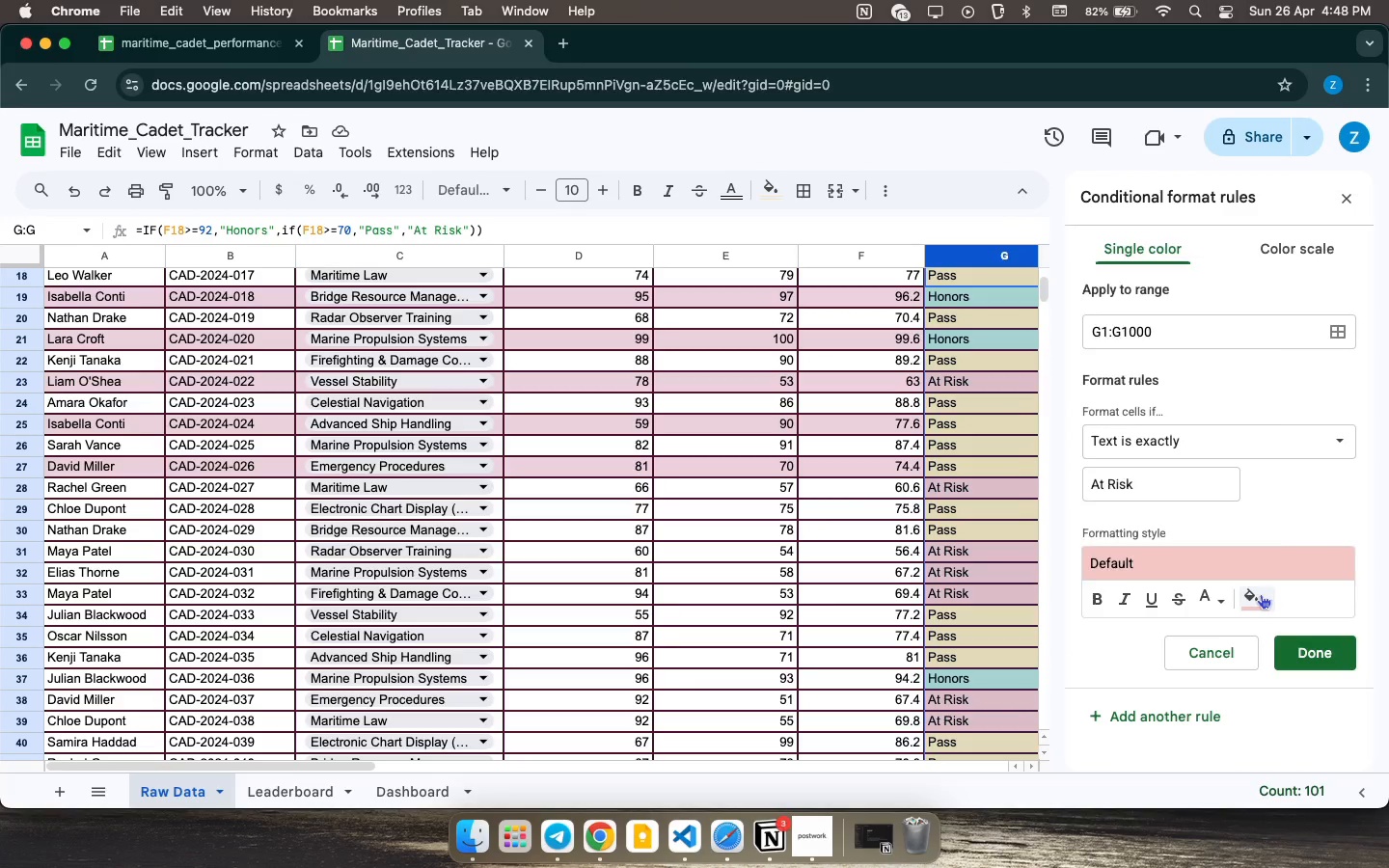 
left_click([1263, 594])
 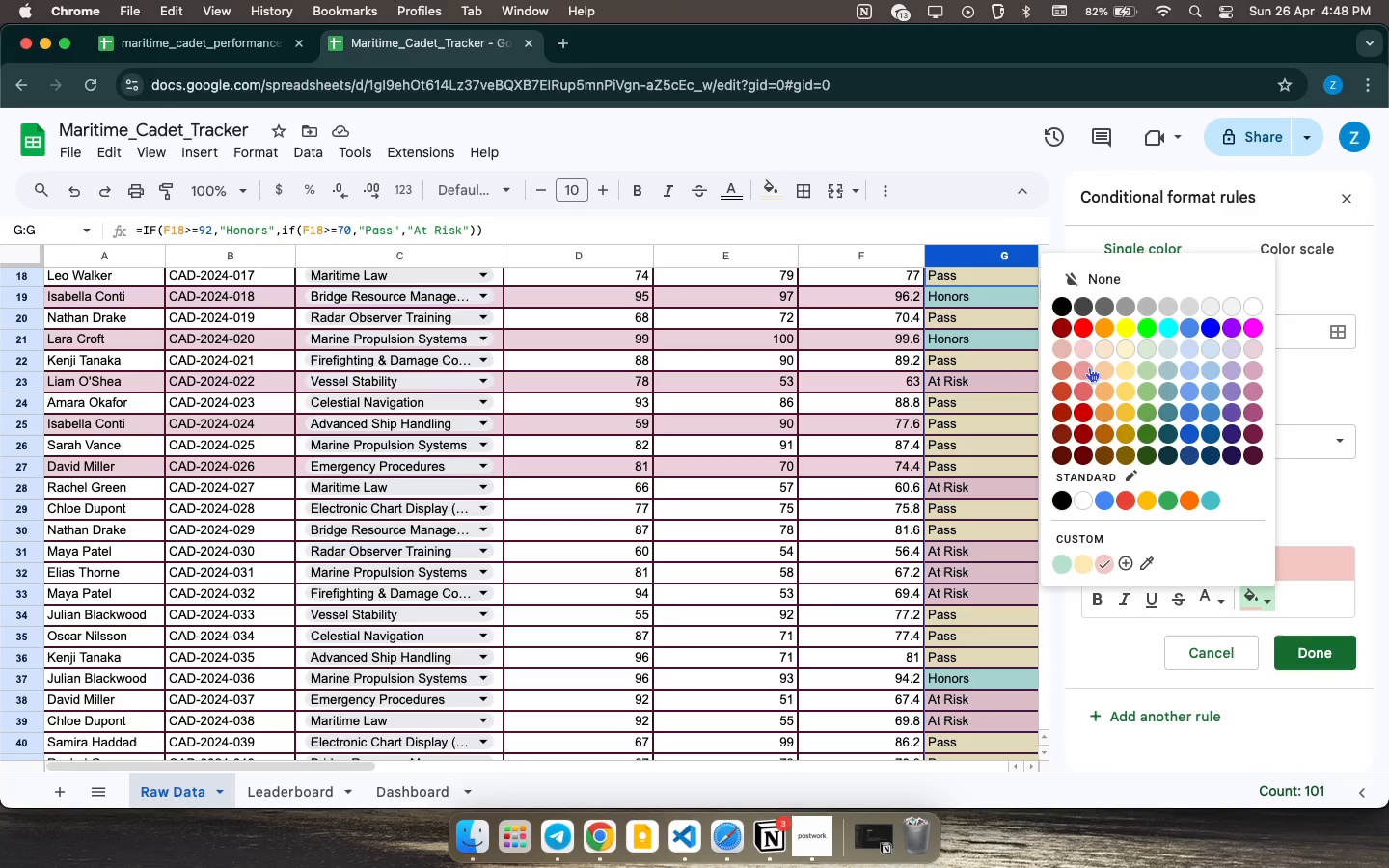 
left_click([1080, 372])
 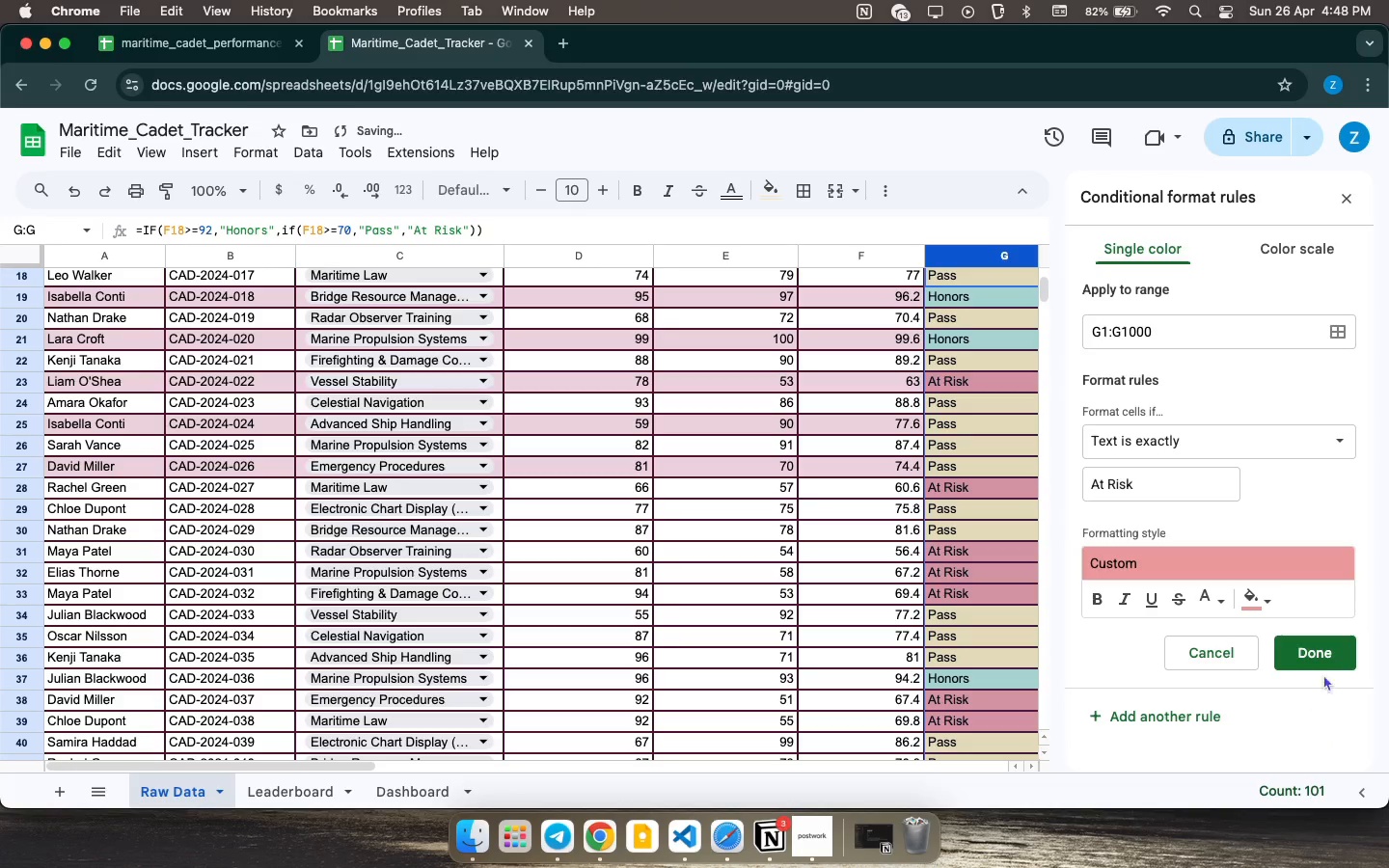 
left_click([1320, 655])
 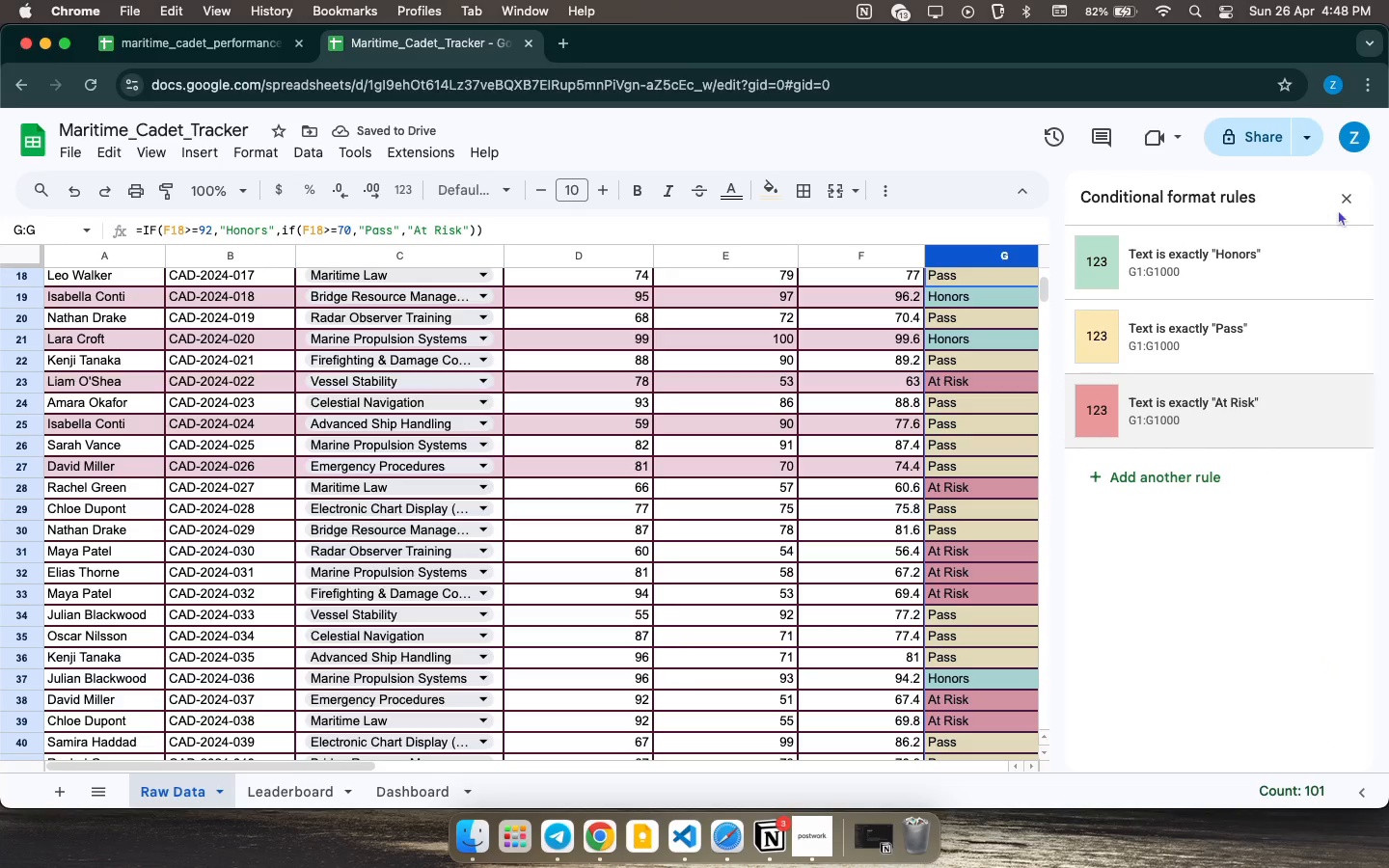 
left_click([1351, 206])
 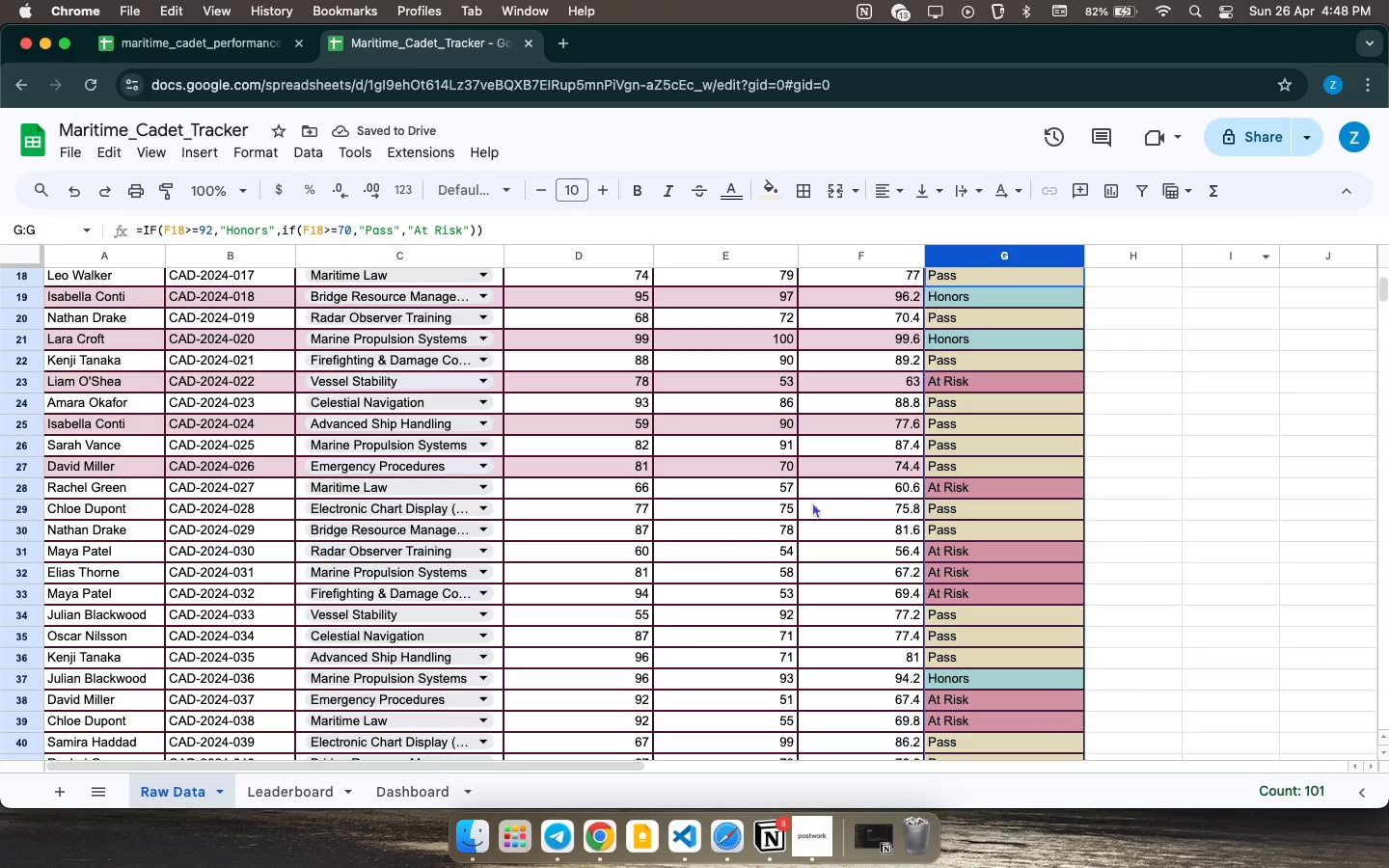 
left_click([712, 548])
 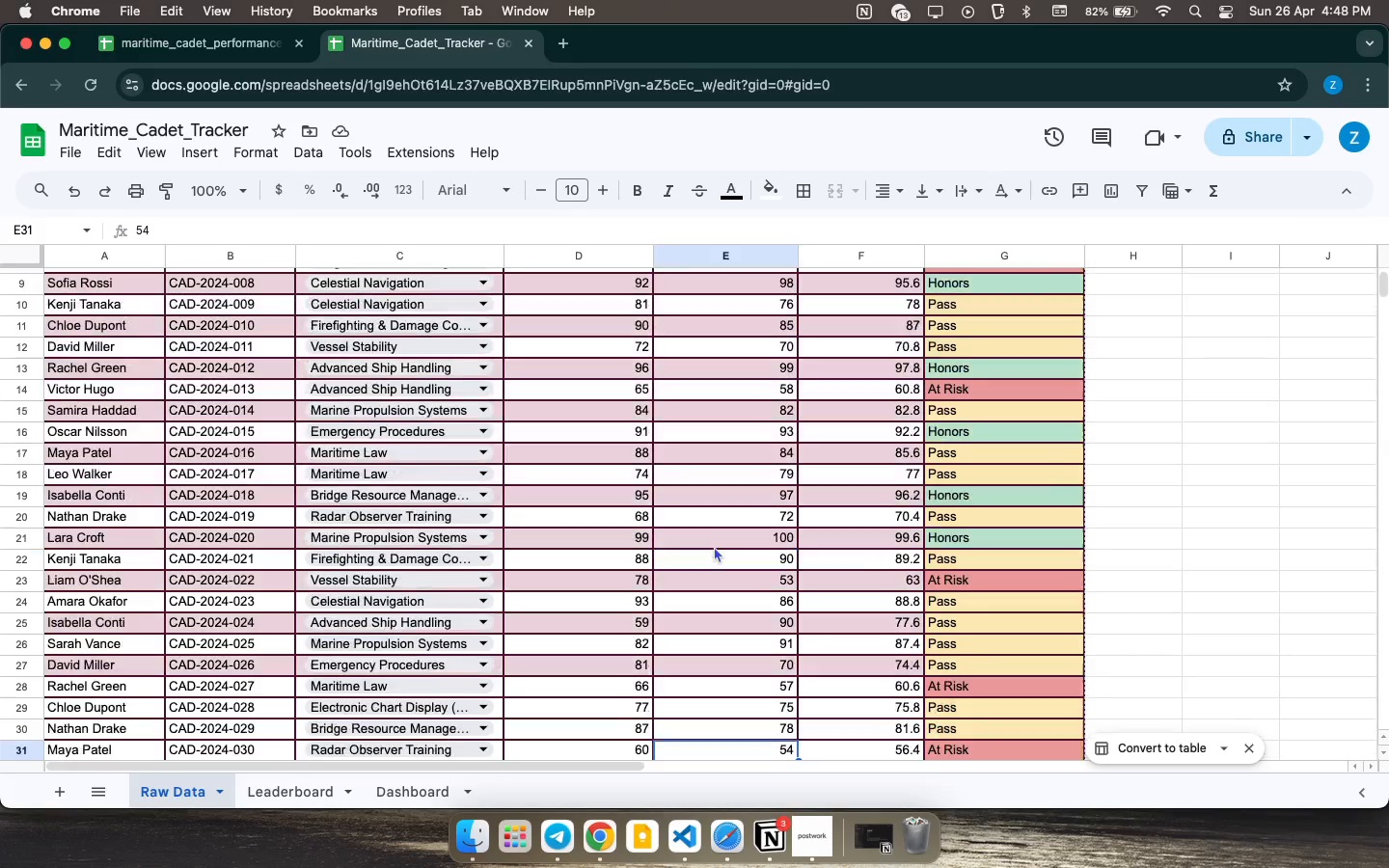 
scroll: coordinate [716, 546], scroll_direction: up, amount: 28.0
 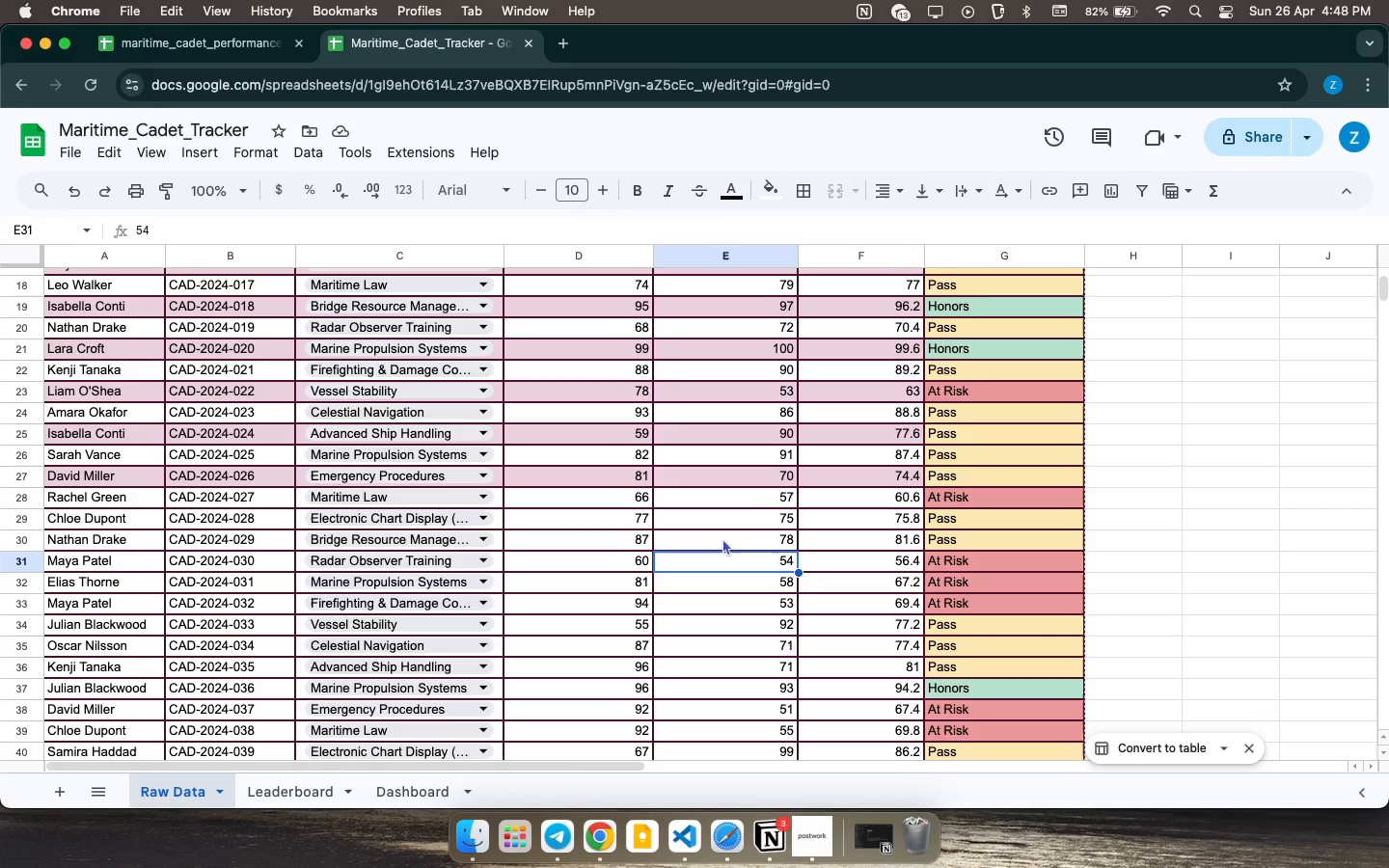 
wait(5.51)
 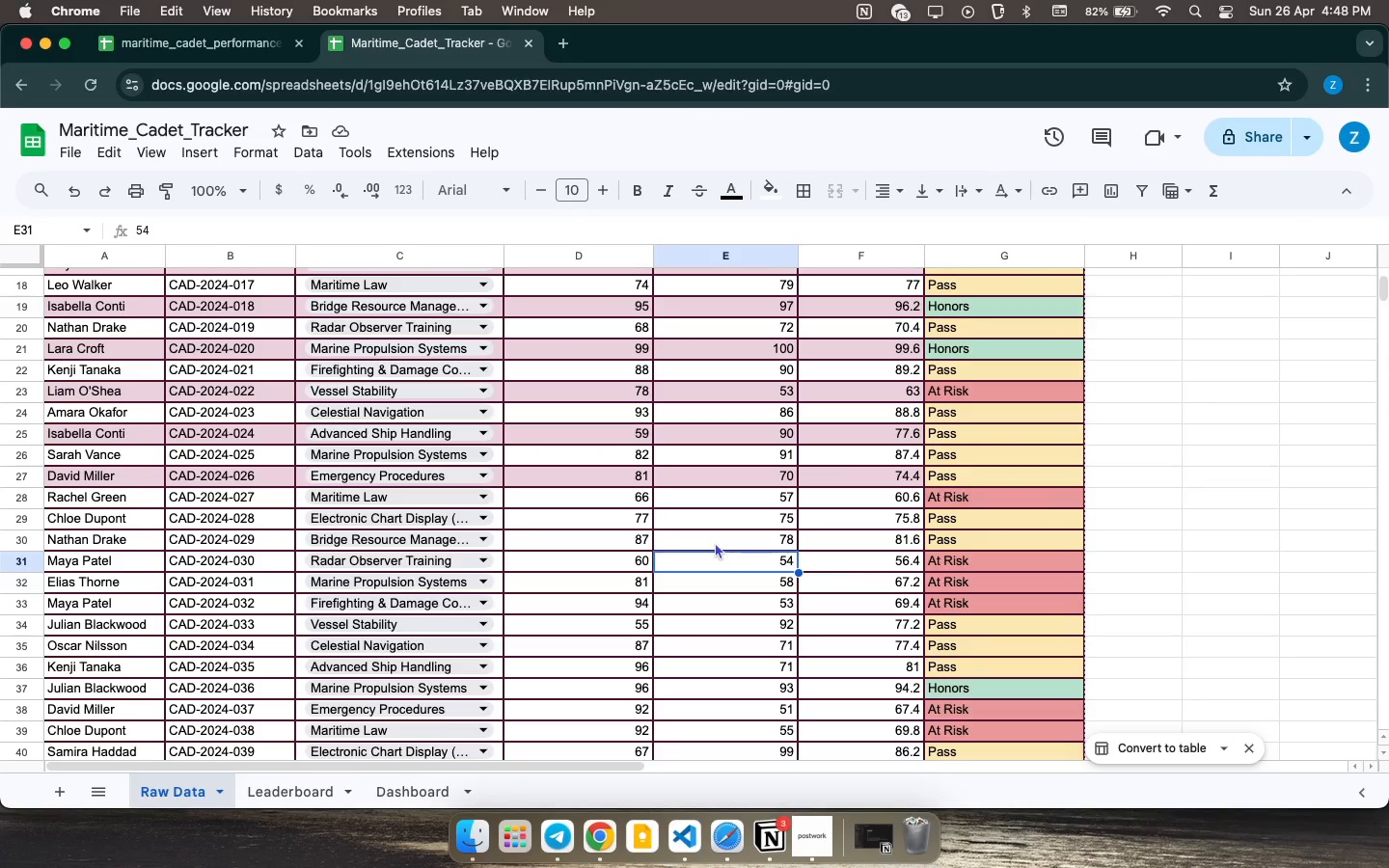 
left_click_drag(start_coordinate=[77, 517], to_coordinate=[846, 513])
 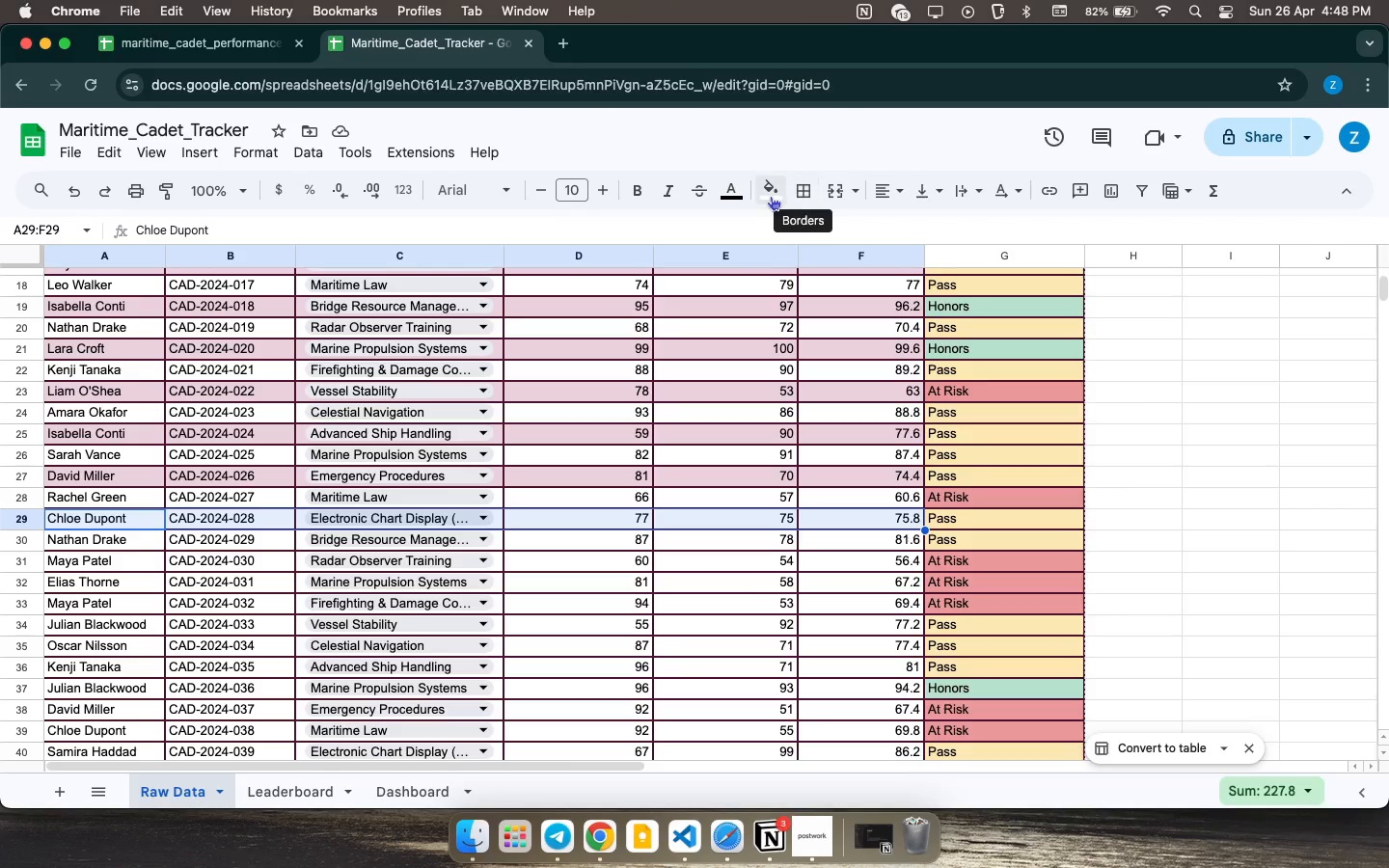 
left_click([768, 194])
 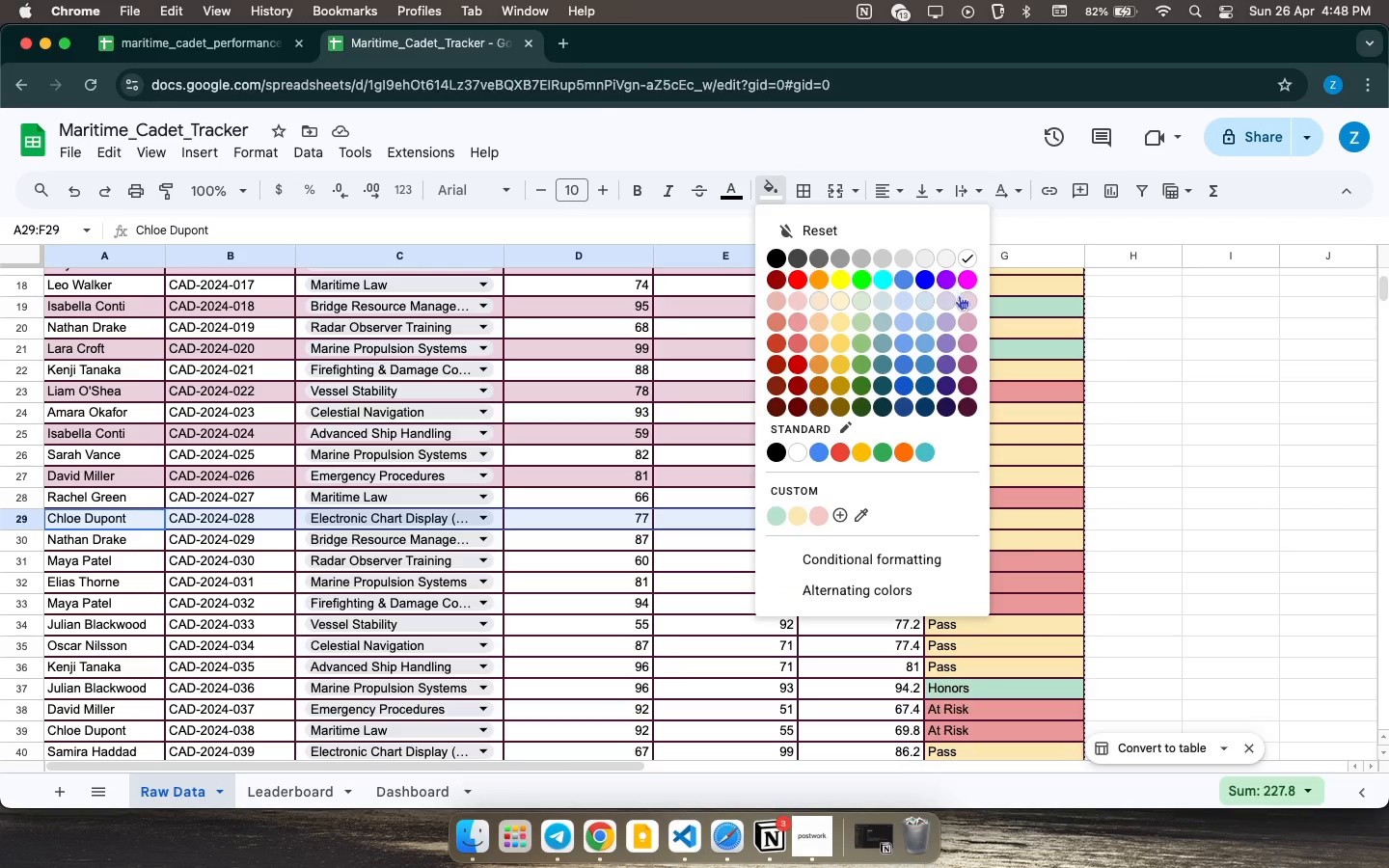 
left_click([961, 301])
 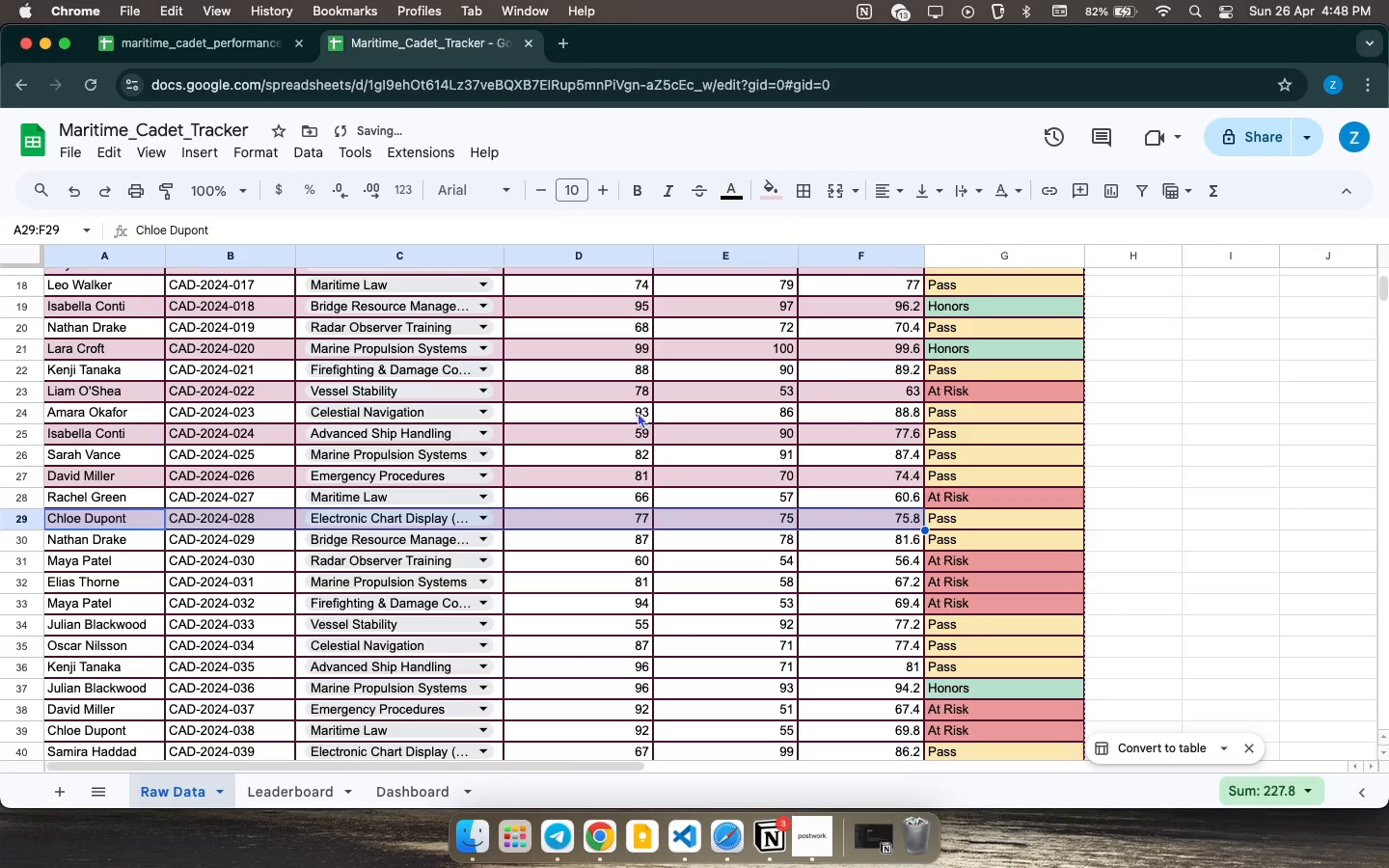 
scroll: coordinate [504, 398], scroll_direction: up, amount: 1.0
 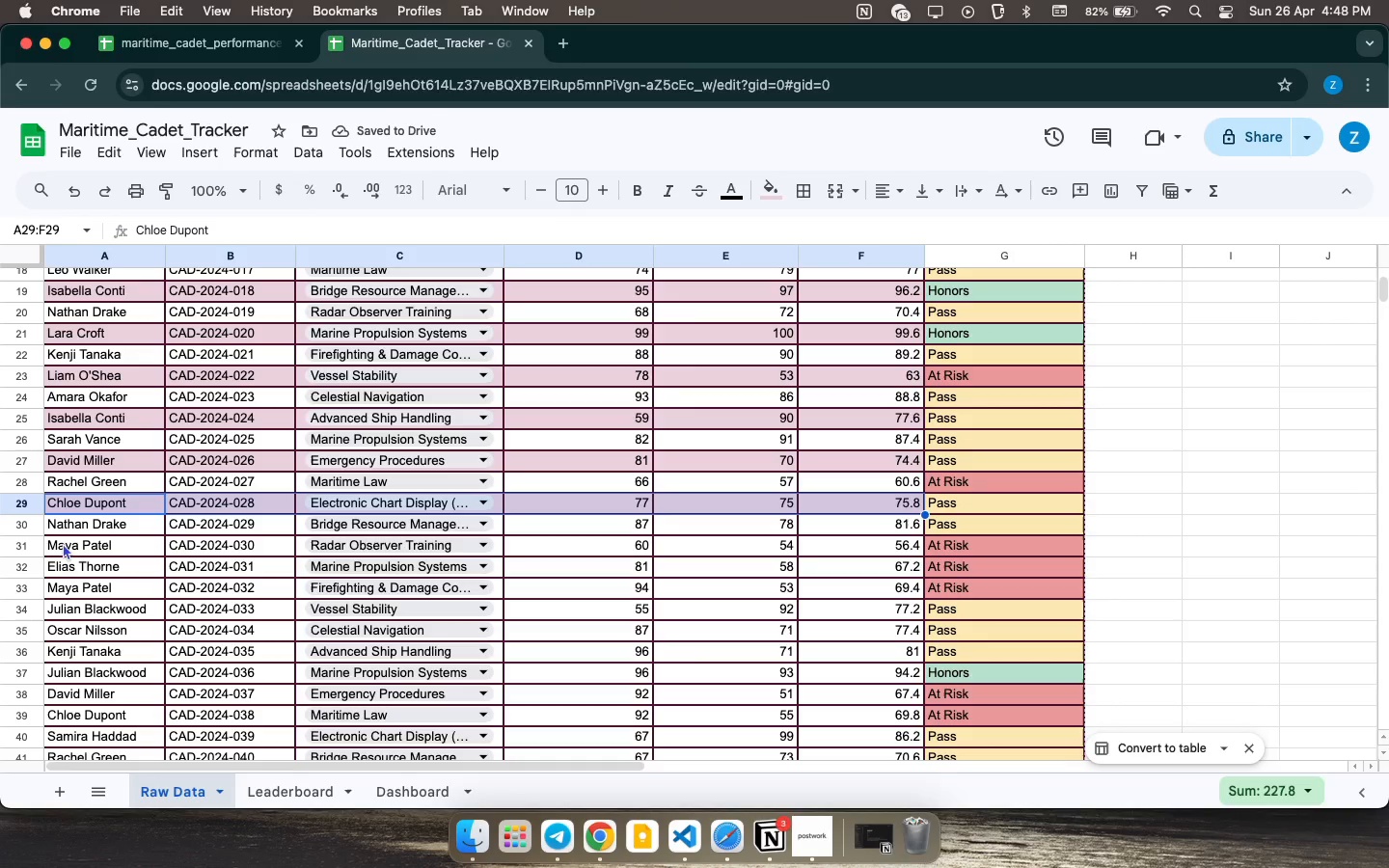 
left_click_drag(start_coordinate=[63, 543], to_coordinate=[831, 539])
 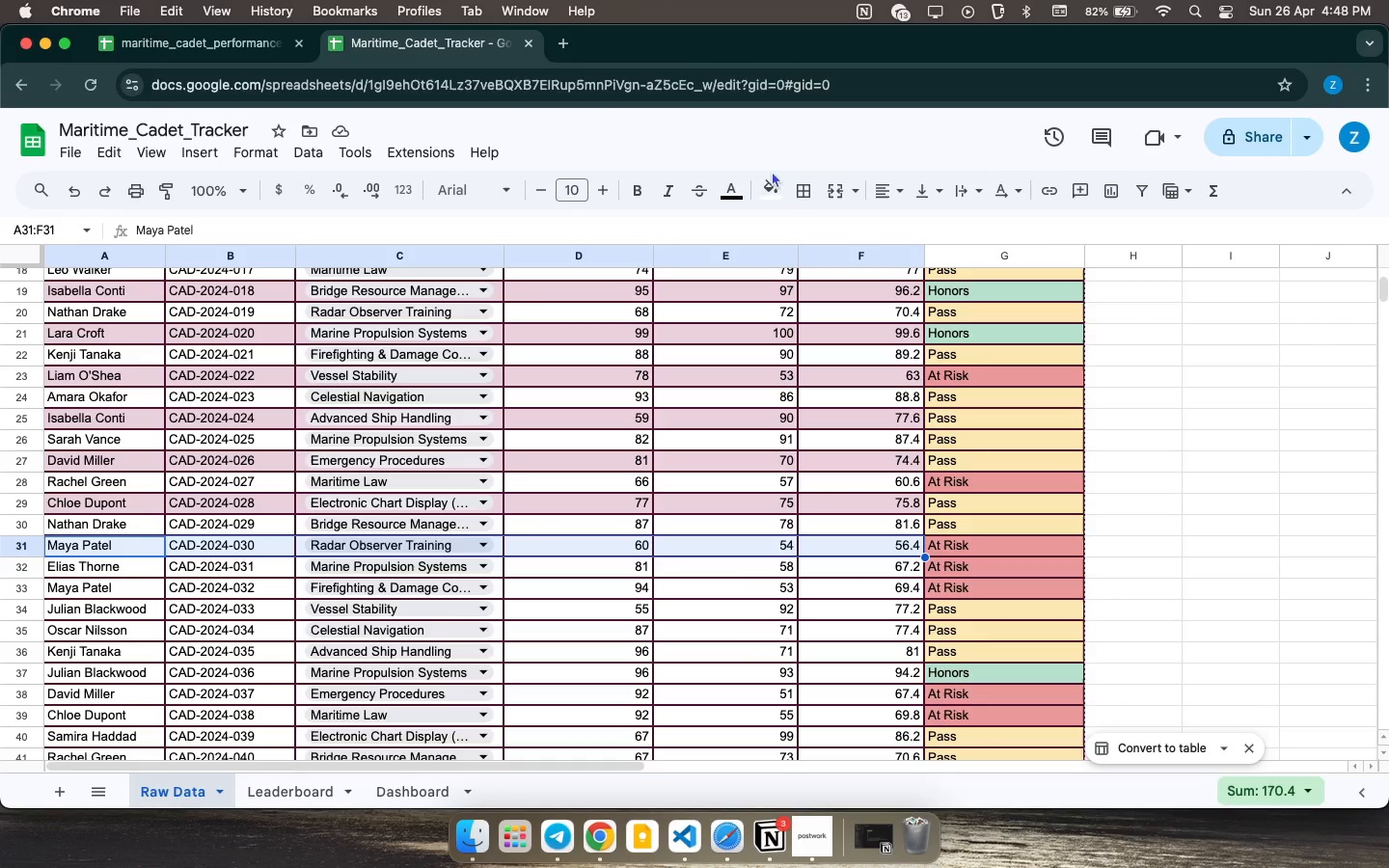 
double_click([767, 181])
 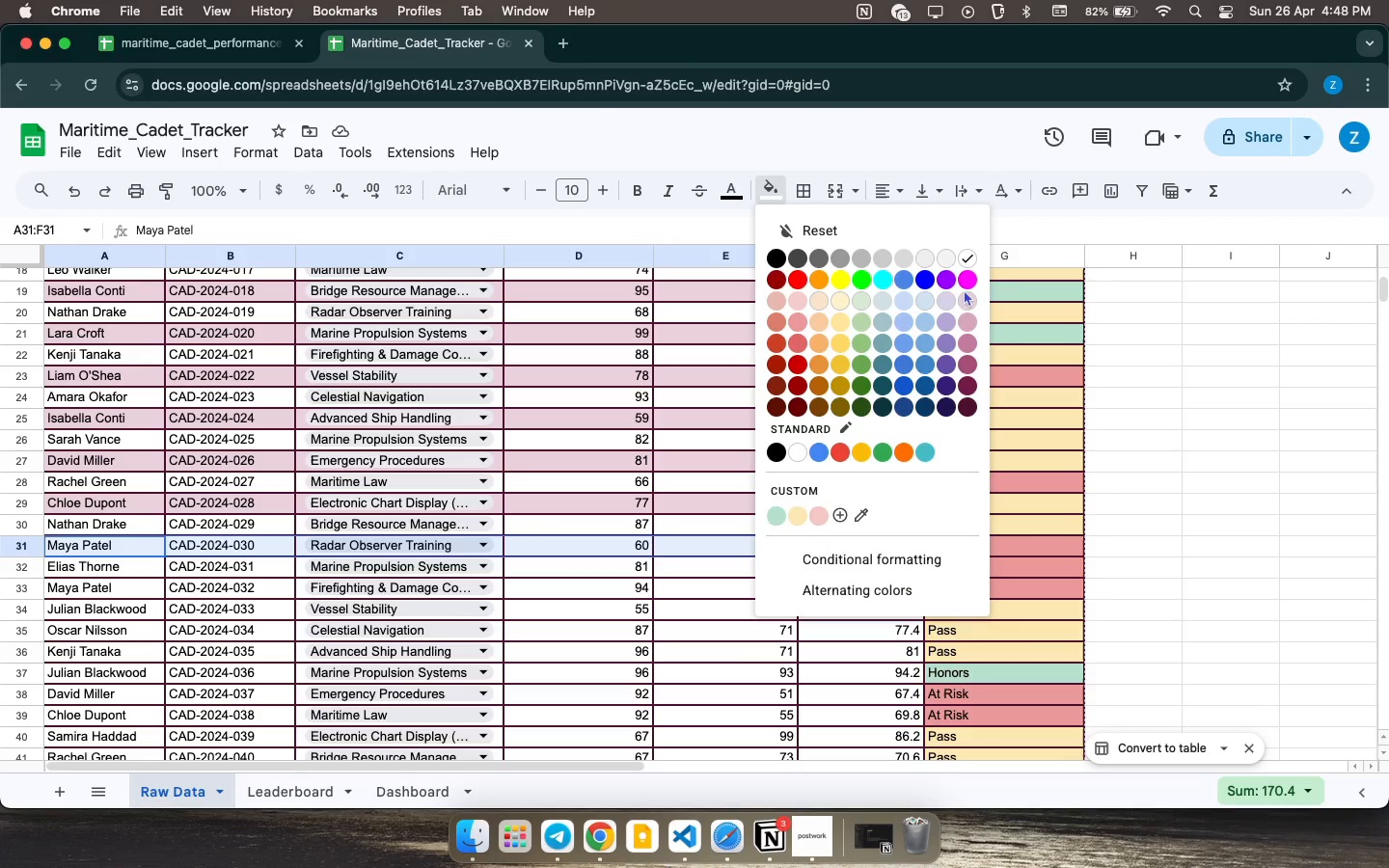 
left_click([966, 294])
 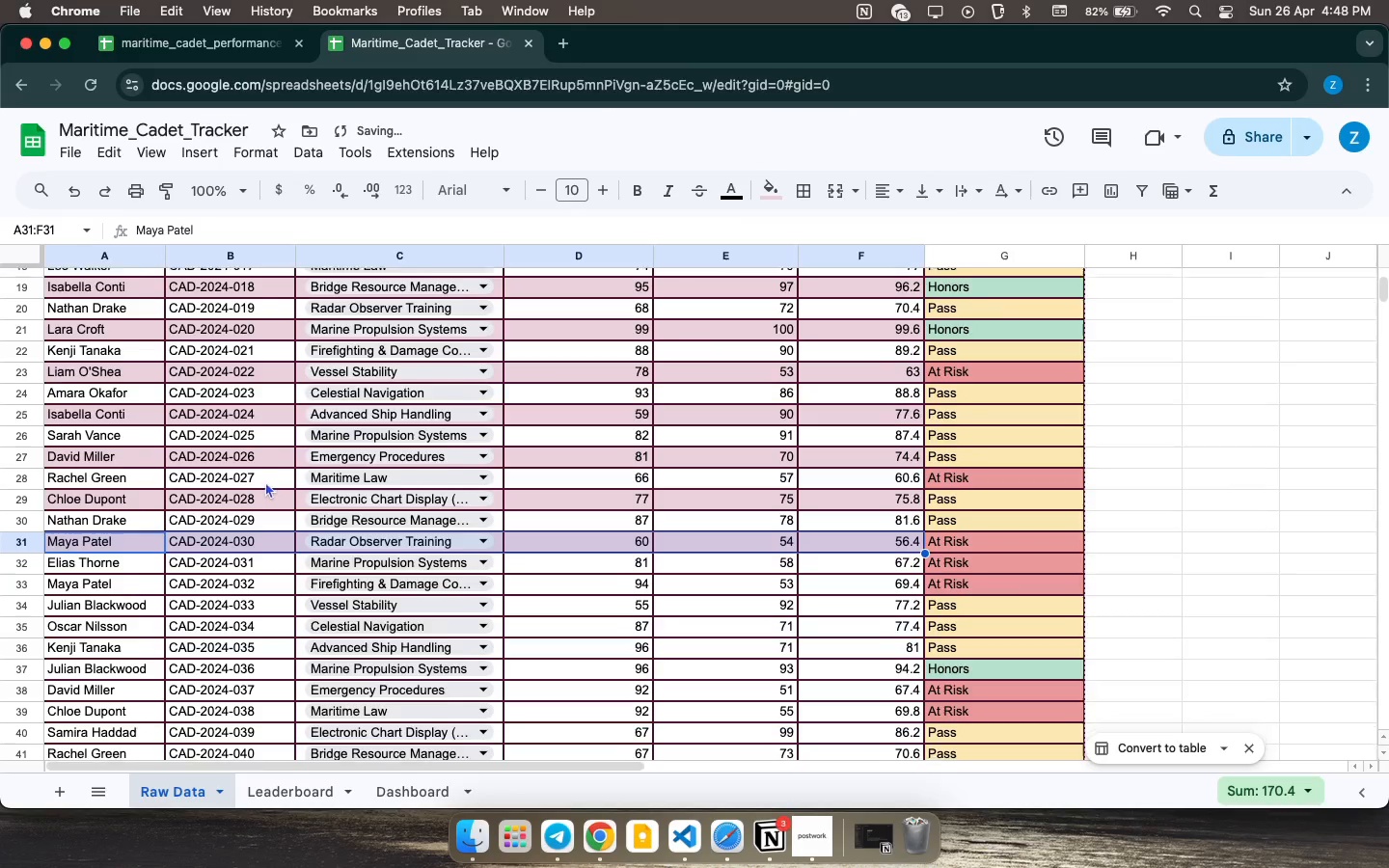 
scroll: coordinate [265, 481], scroll_direction: down, amount: 6.0
 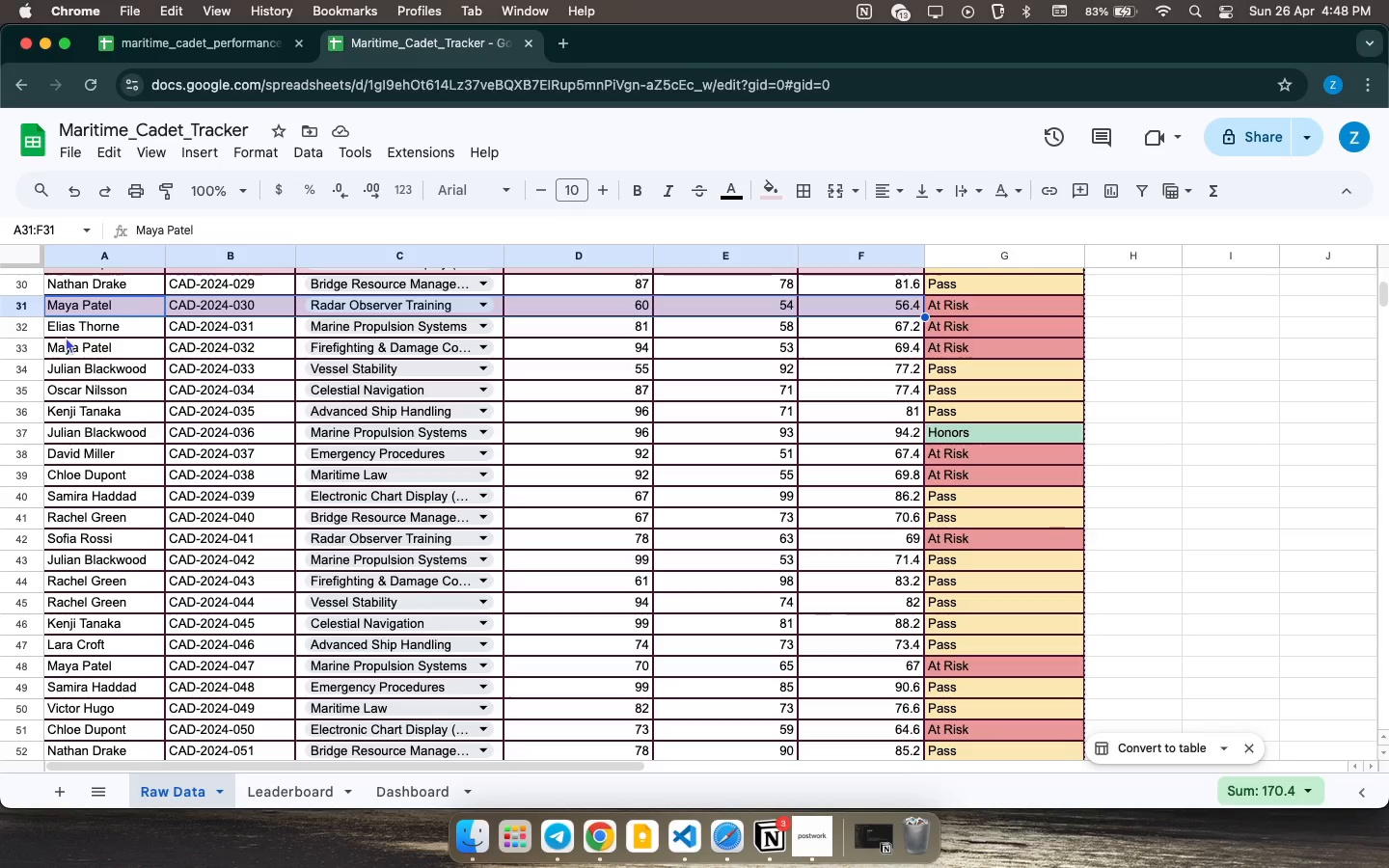 
wait(15.74)
 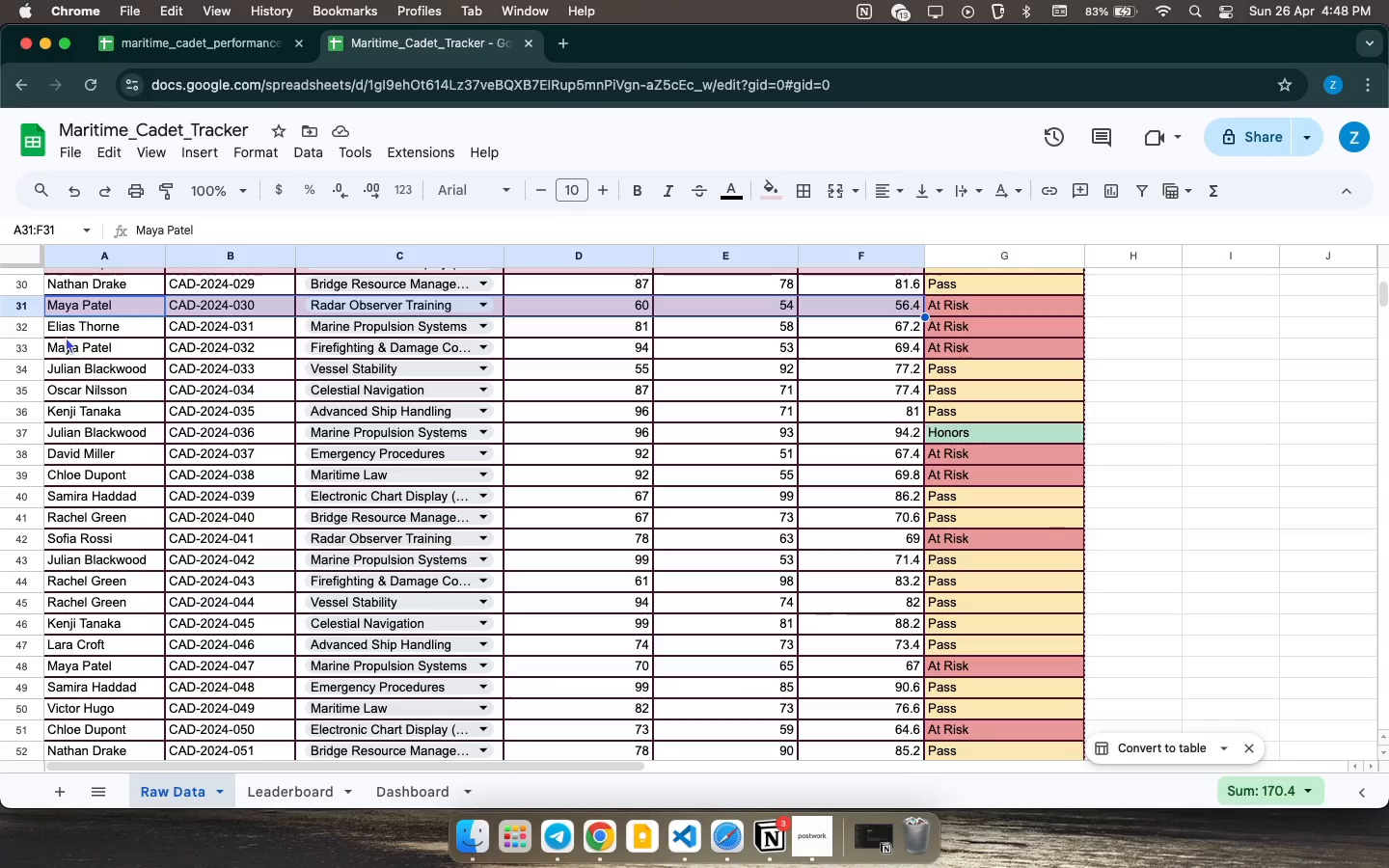 
left_click_drag(start_coordinate=[44, 350], to_coordinate=[863, 350])
 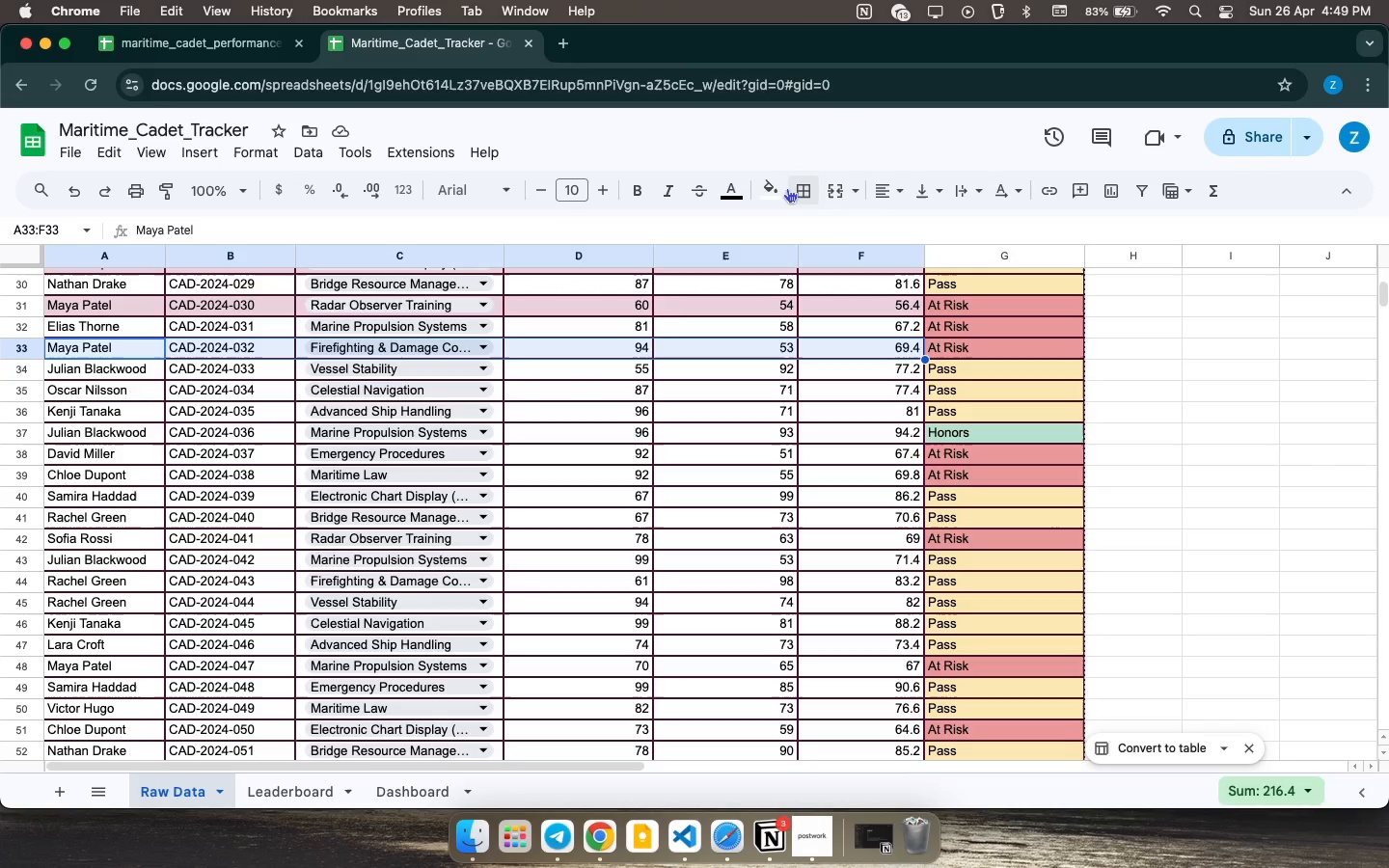 
left_click([782, 189])
 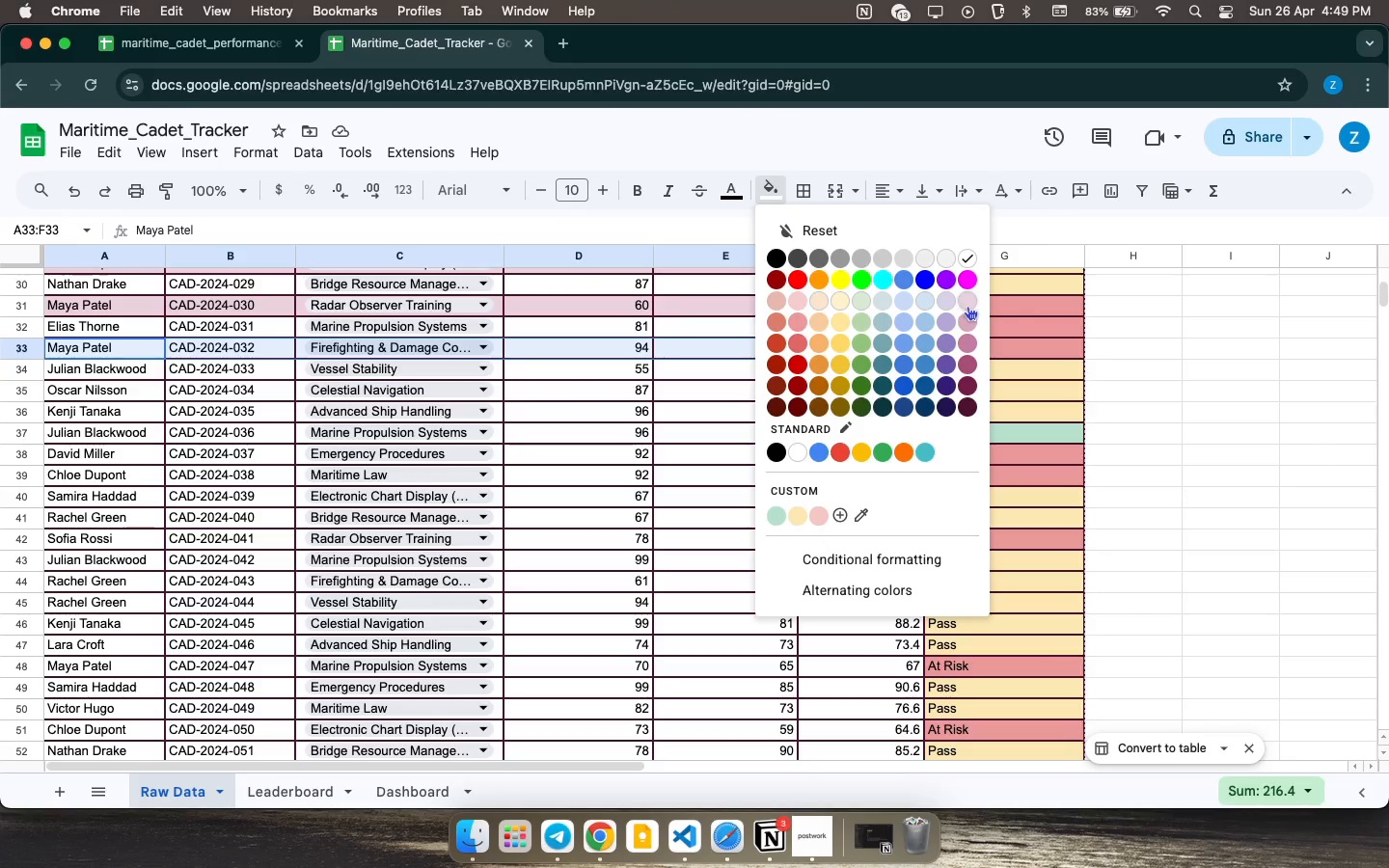 
double_click([967, 306])
 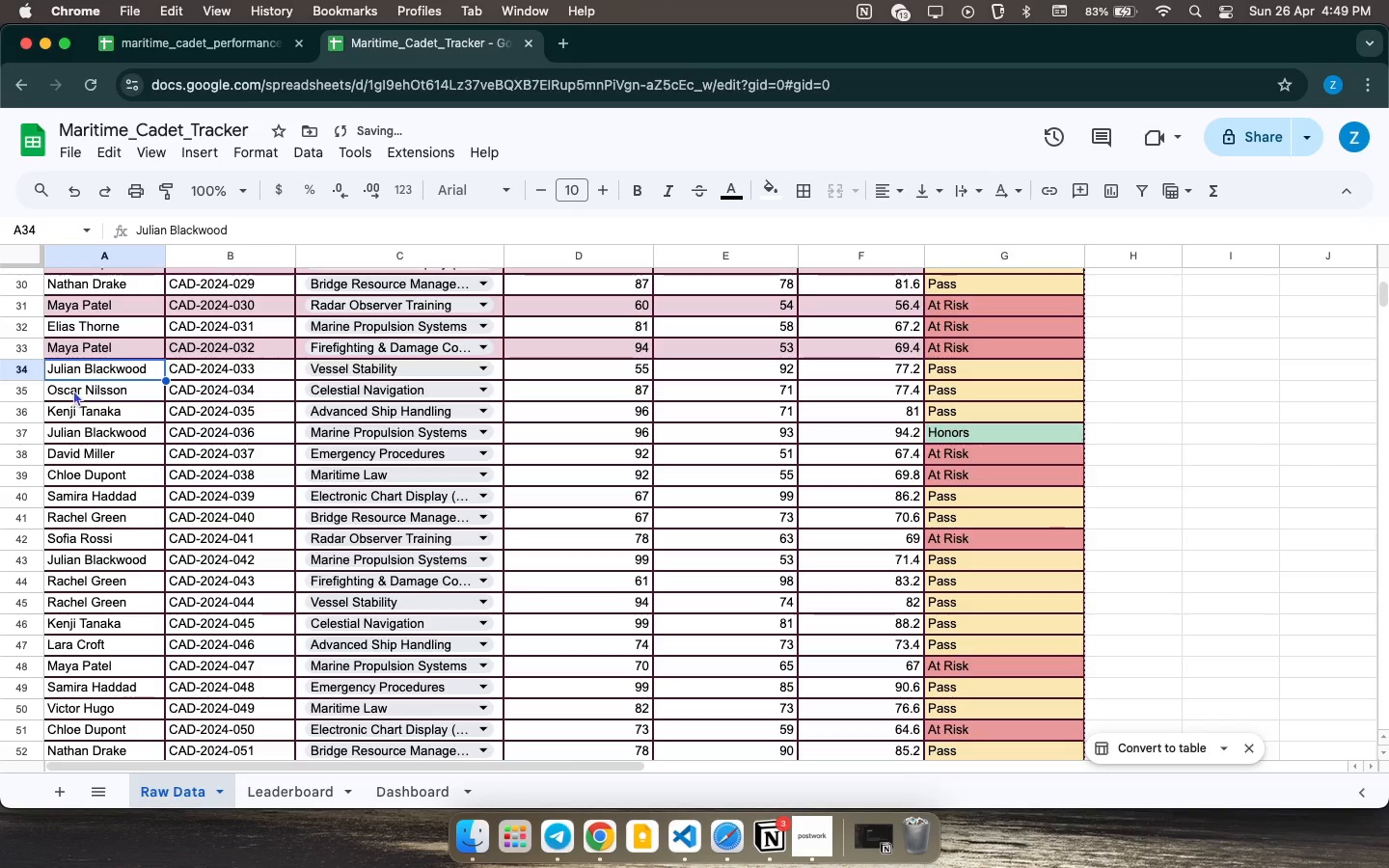 
left_click([65, 394])
 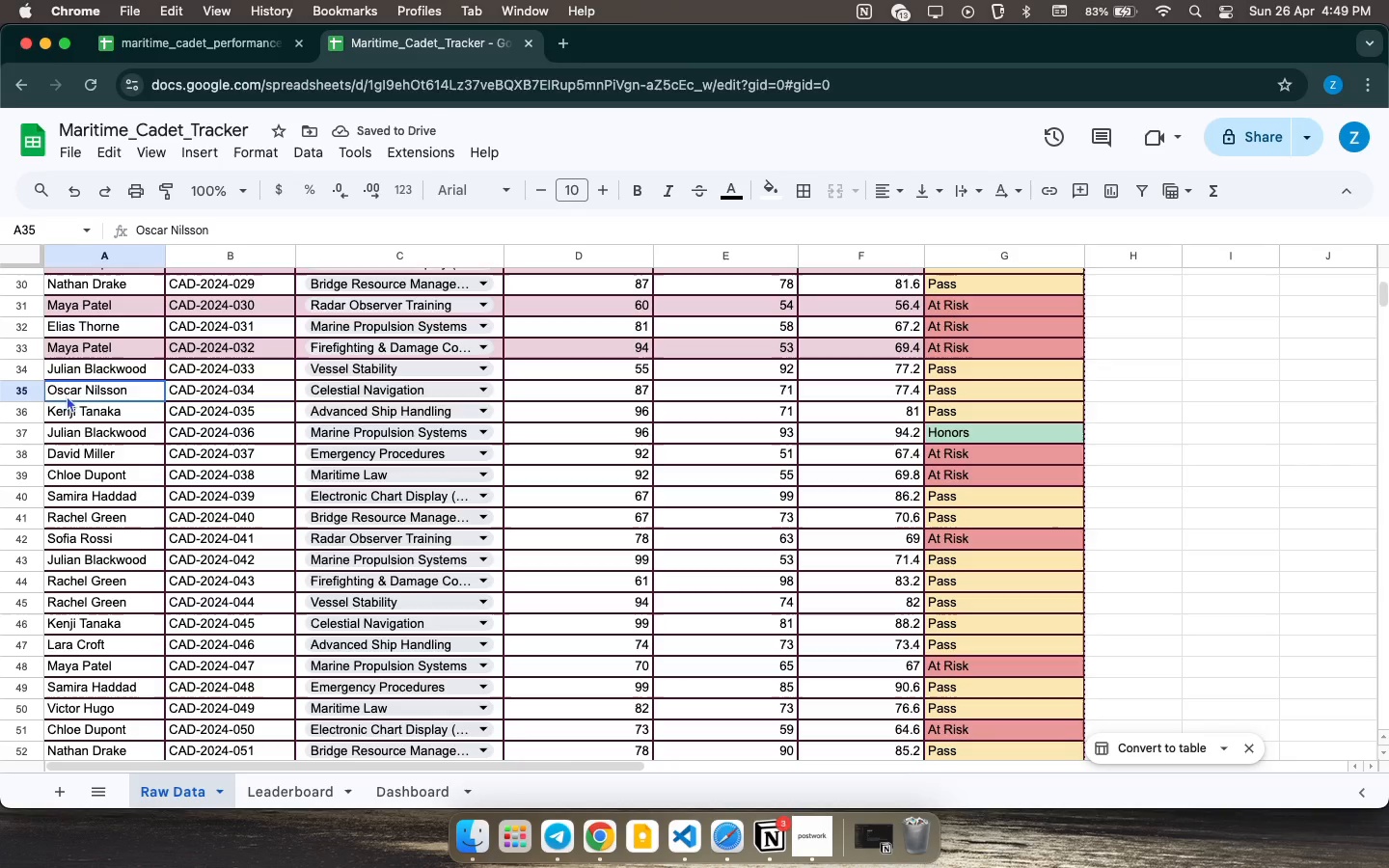 
left_click_drag(start_coordinate=[65, 394], to_coordinate=[1118, 559])
 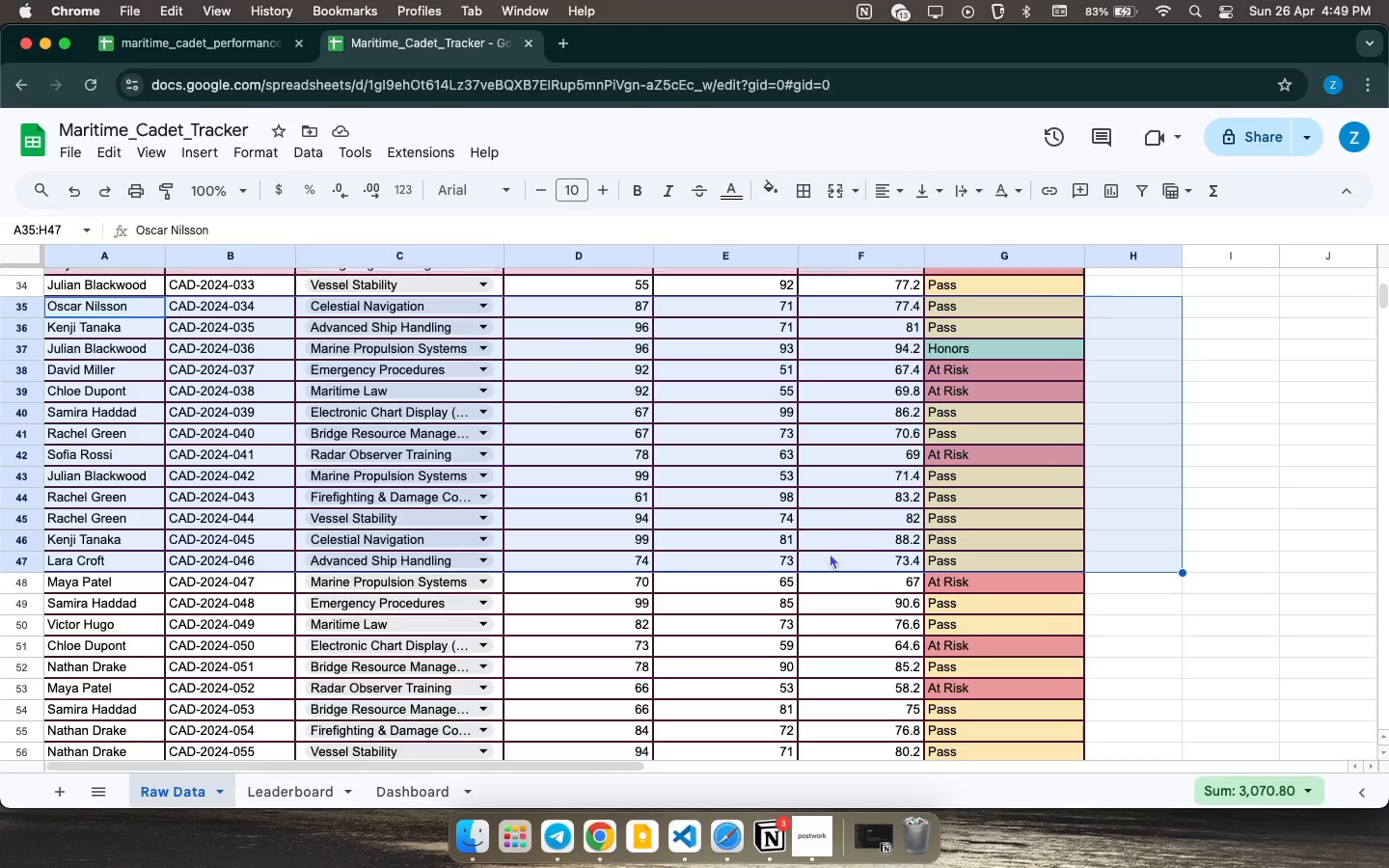 
scroll: coordinate [830, 553], scroll_direction: up, amount: 4.0
 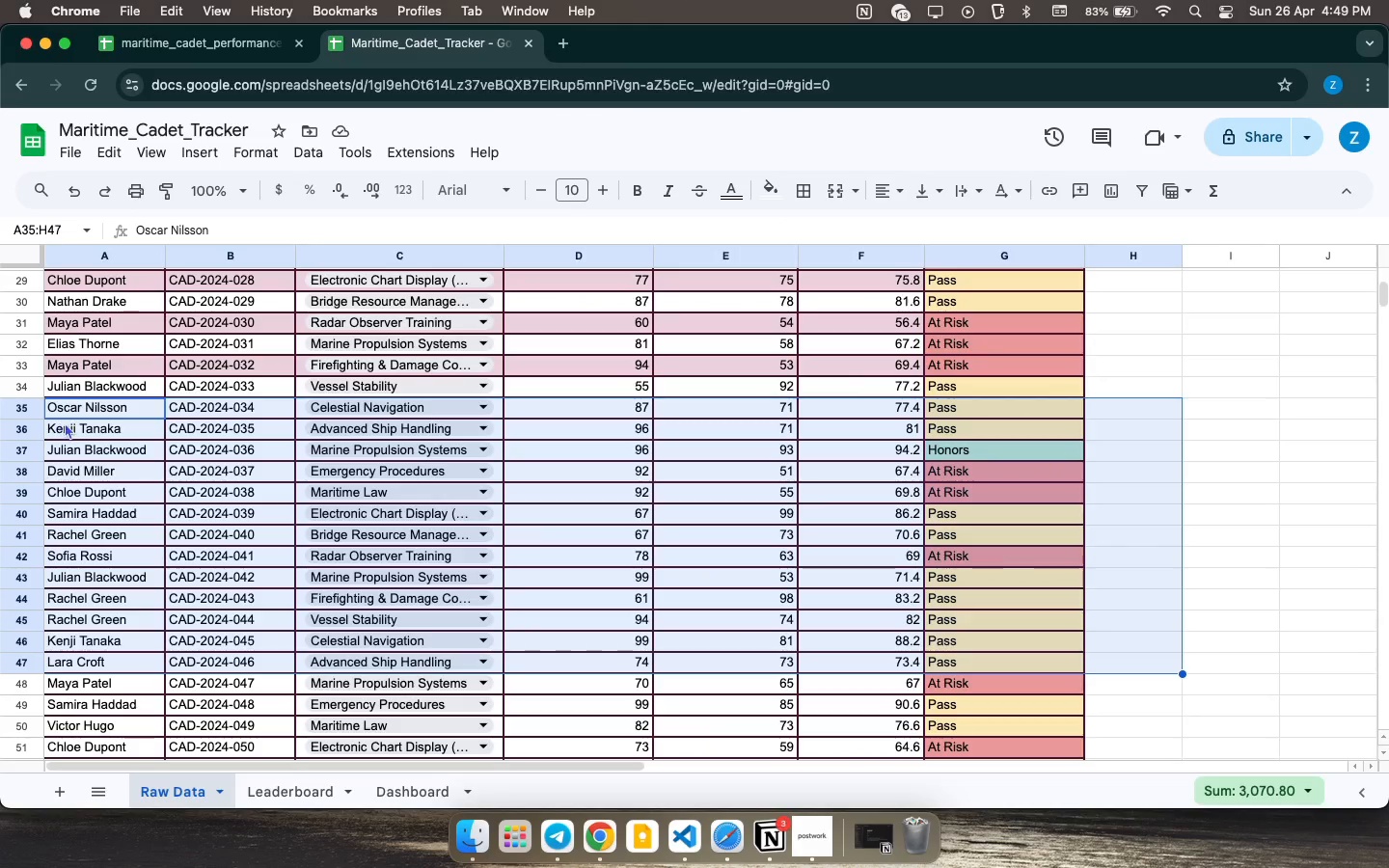 
left_click([65, 422])
 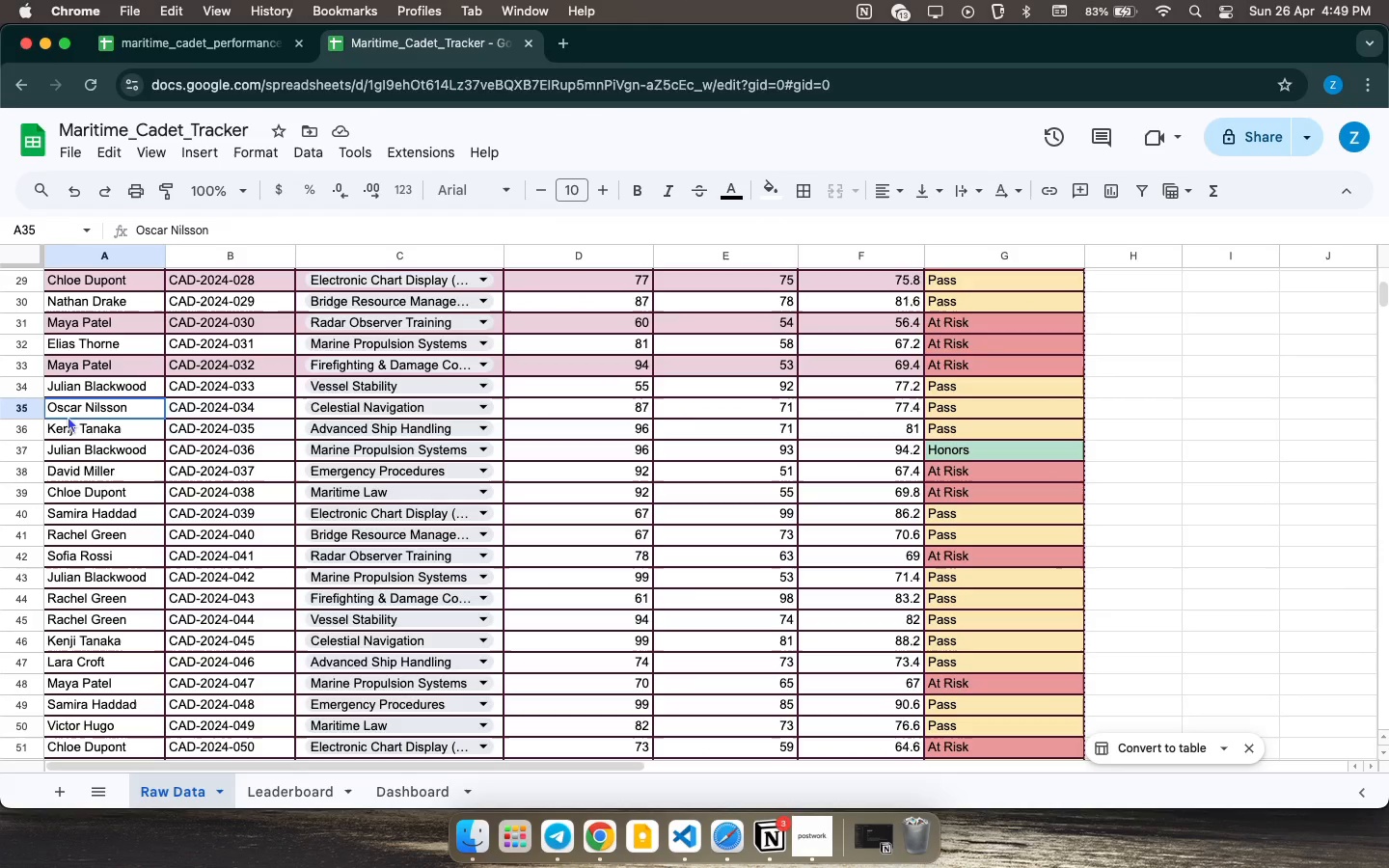 
left_click_drag(start_coordinate=[68, 416], to_coordinate=[887, 407])
 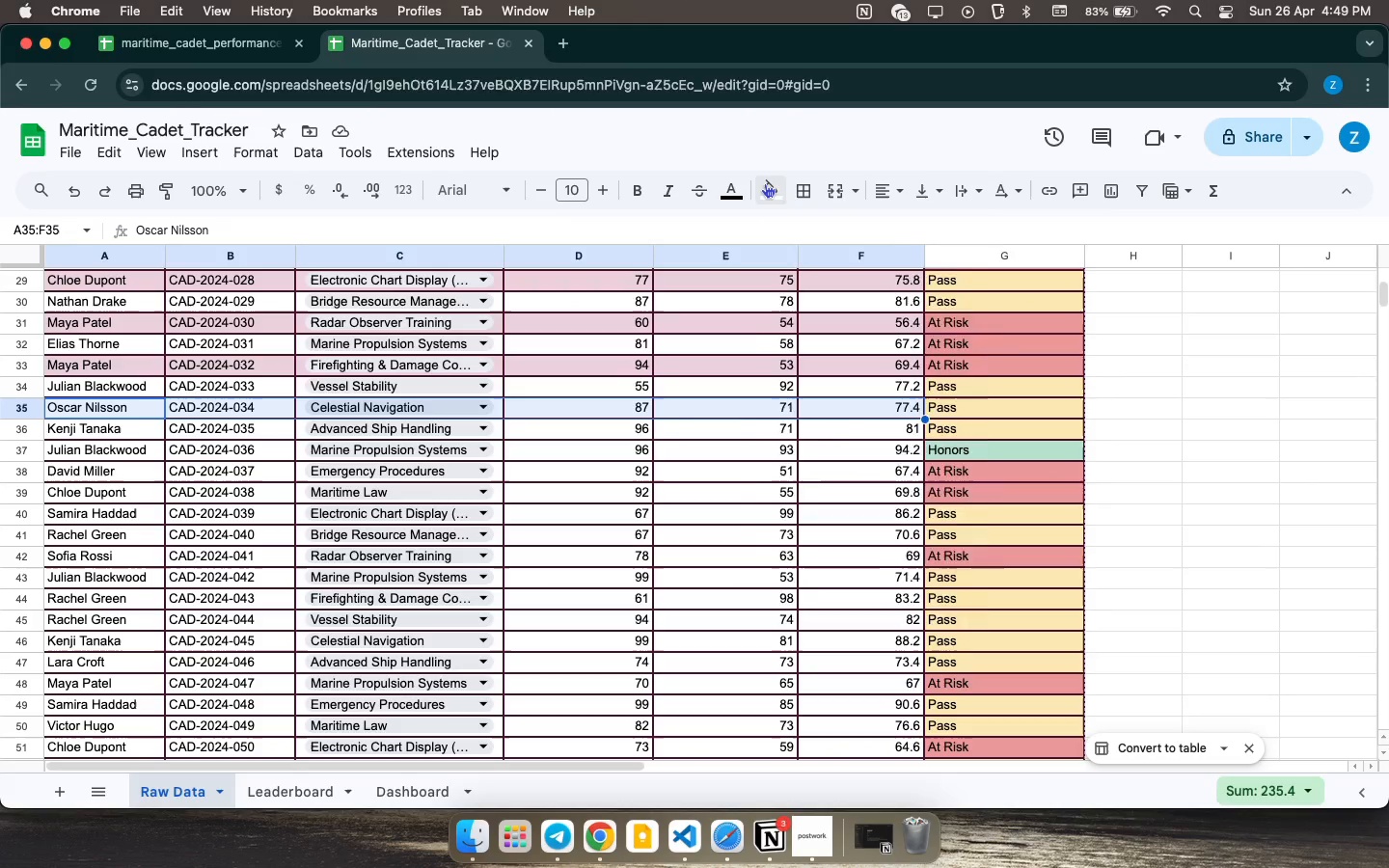 
left_click([765, 183])
 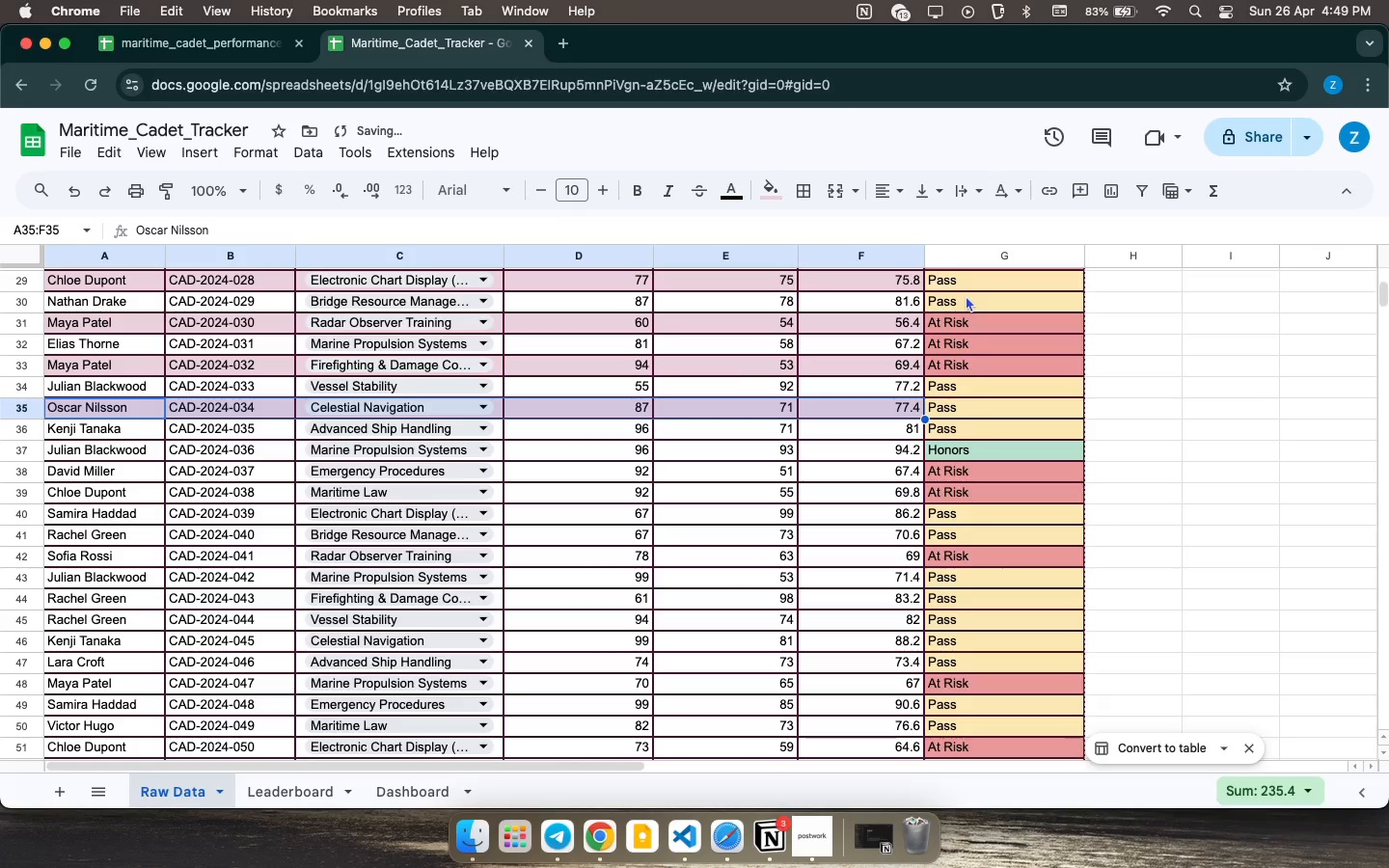 
wait(8.01)
 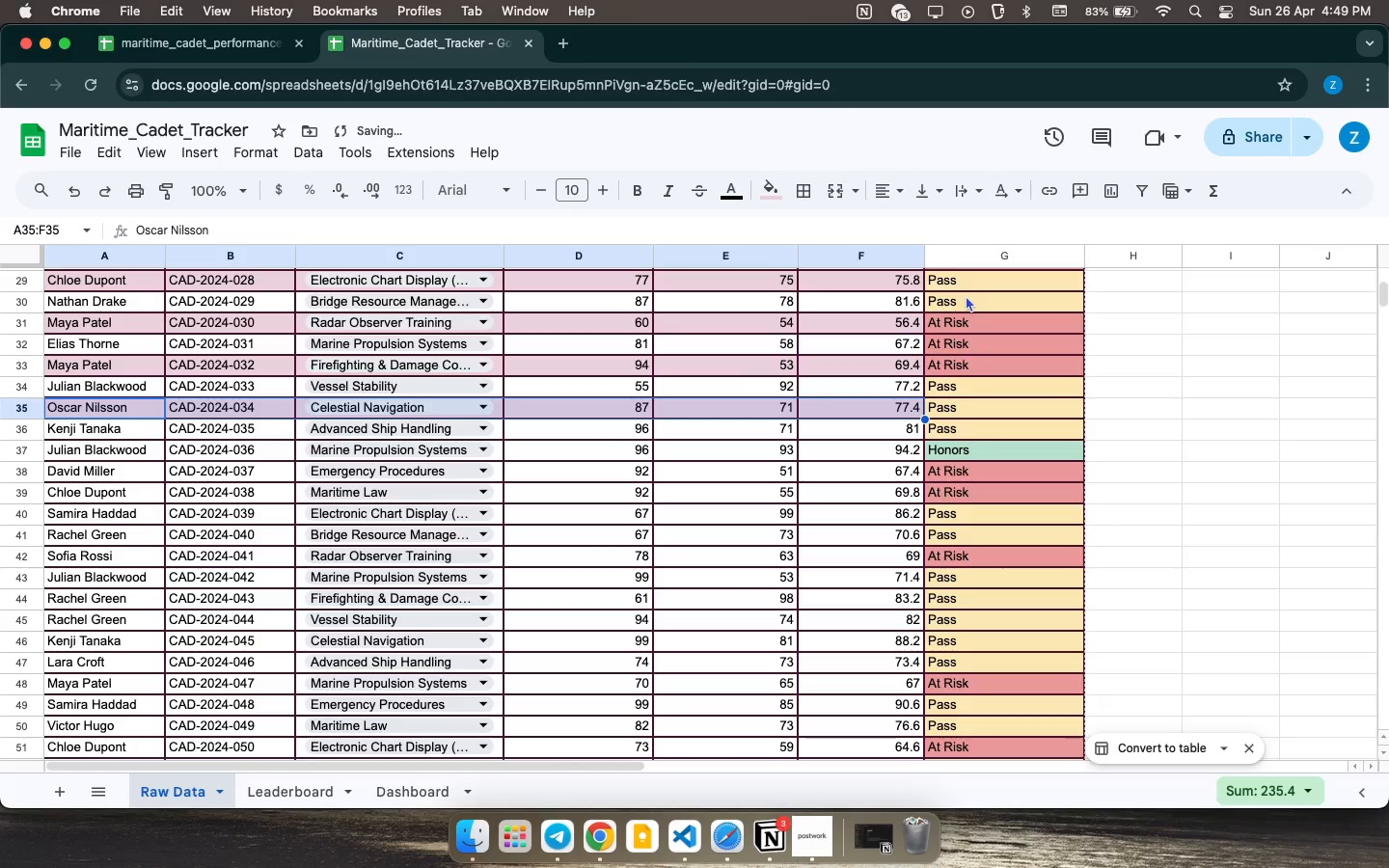 
left_click_drag(start_coordinate=[102, 459], to_coordinate=[842, 457])
 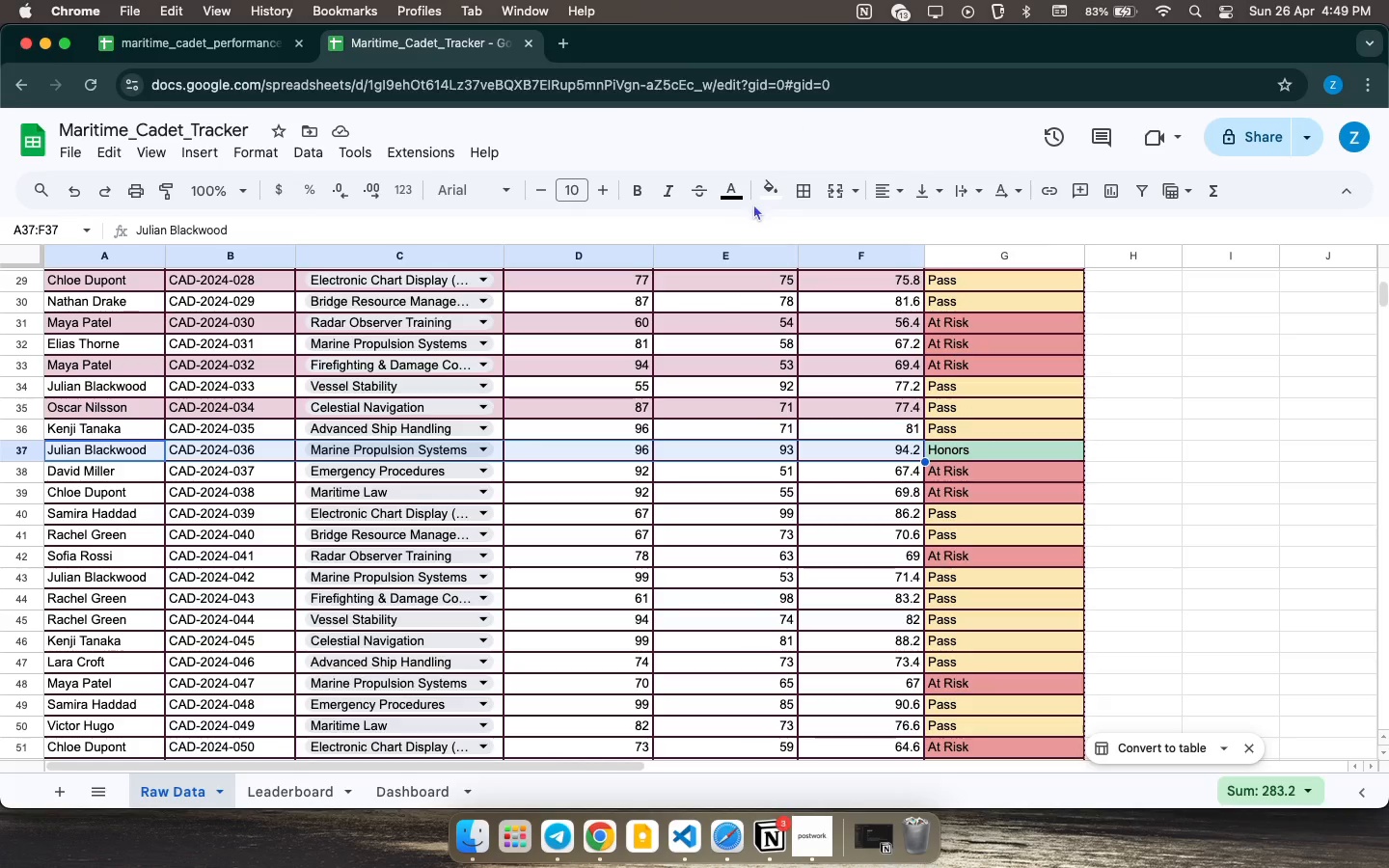 
left_click([762, 200])
 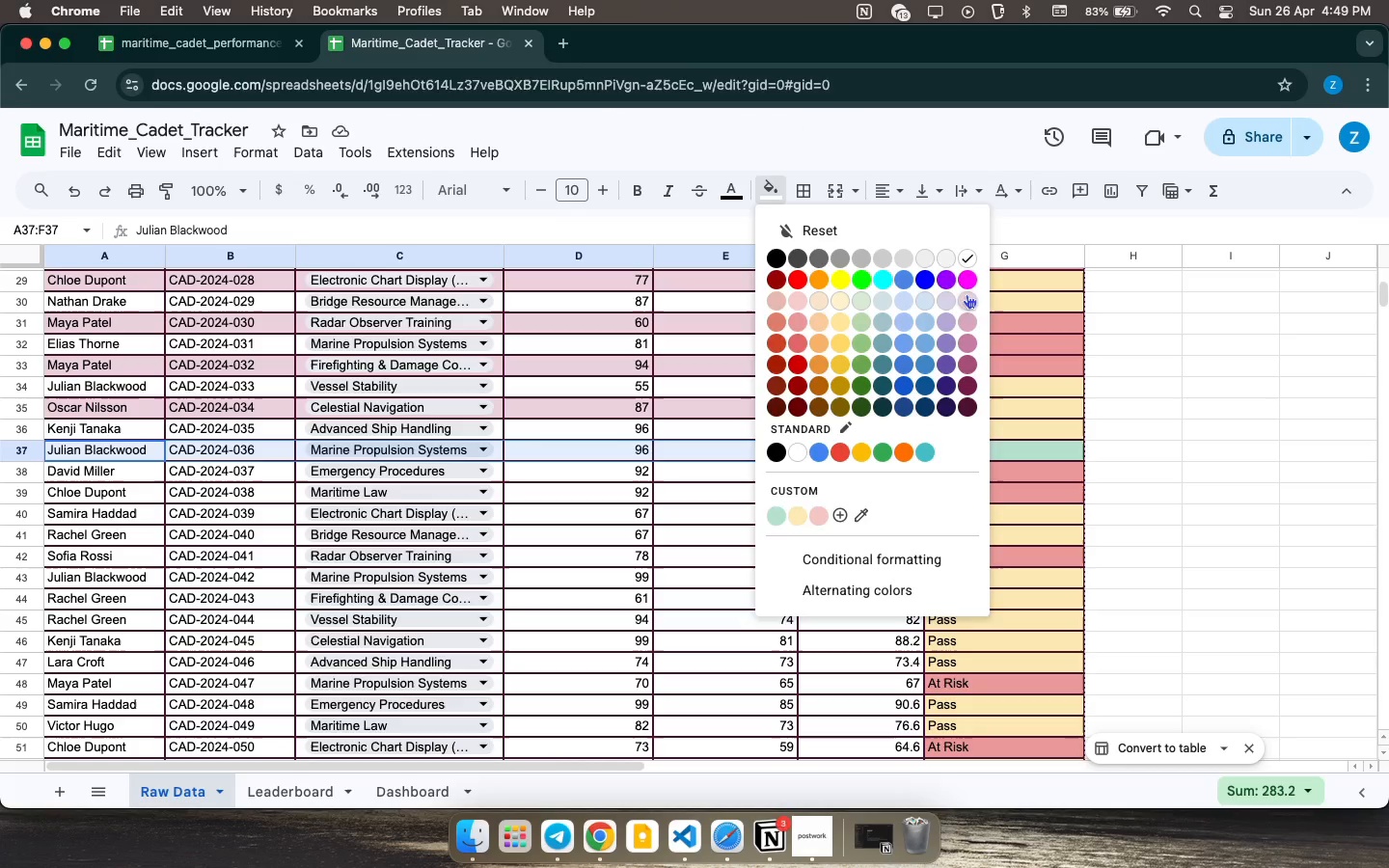 
left_click([968, 296])
 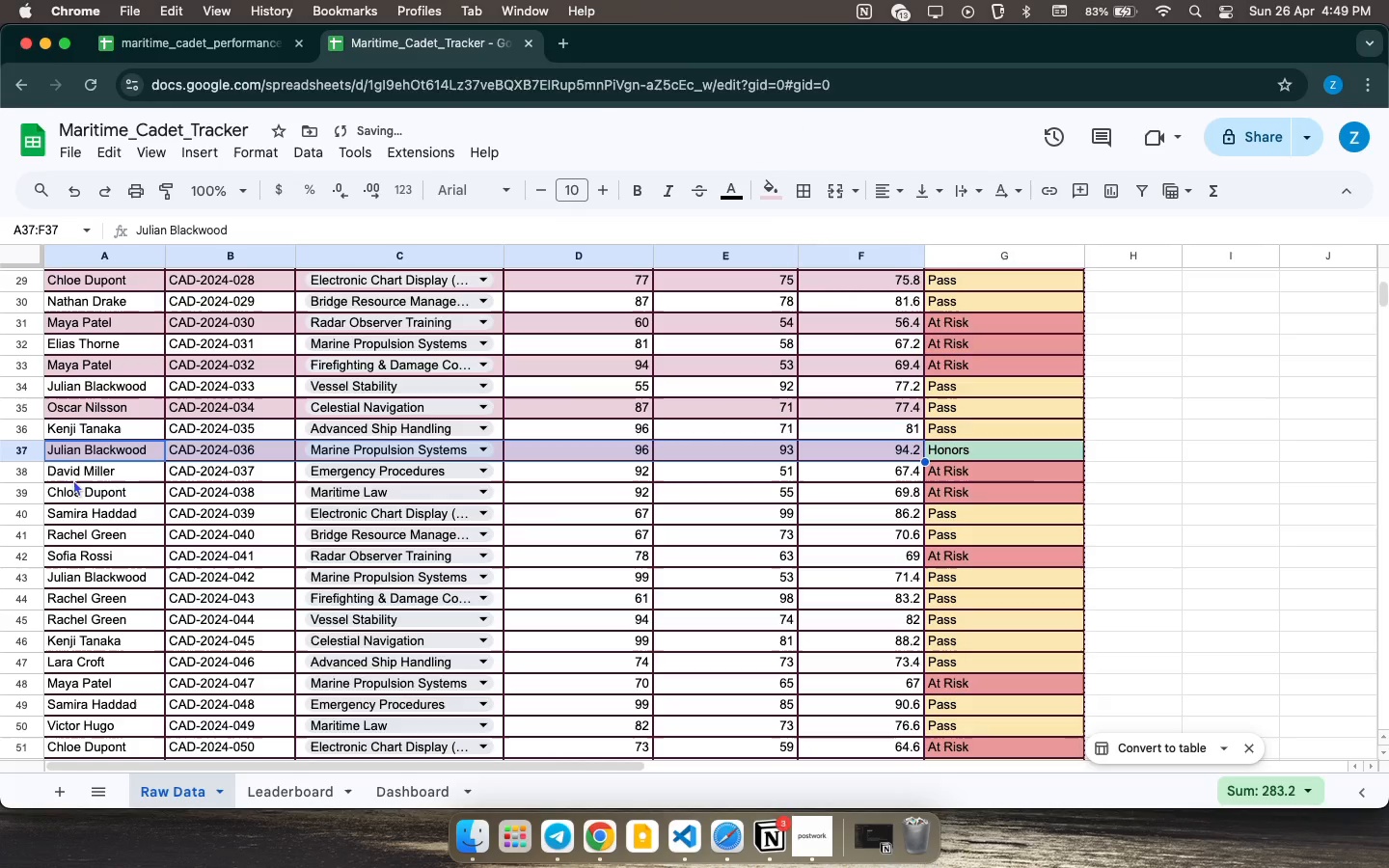 
left_click_drag(start_coordinate=[70, 491], to_coordinate=[898, 500])
 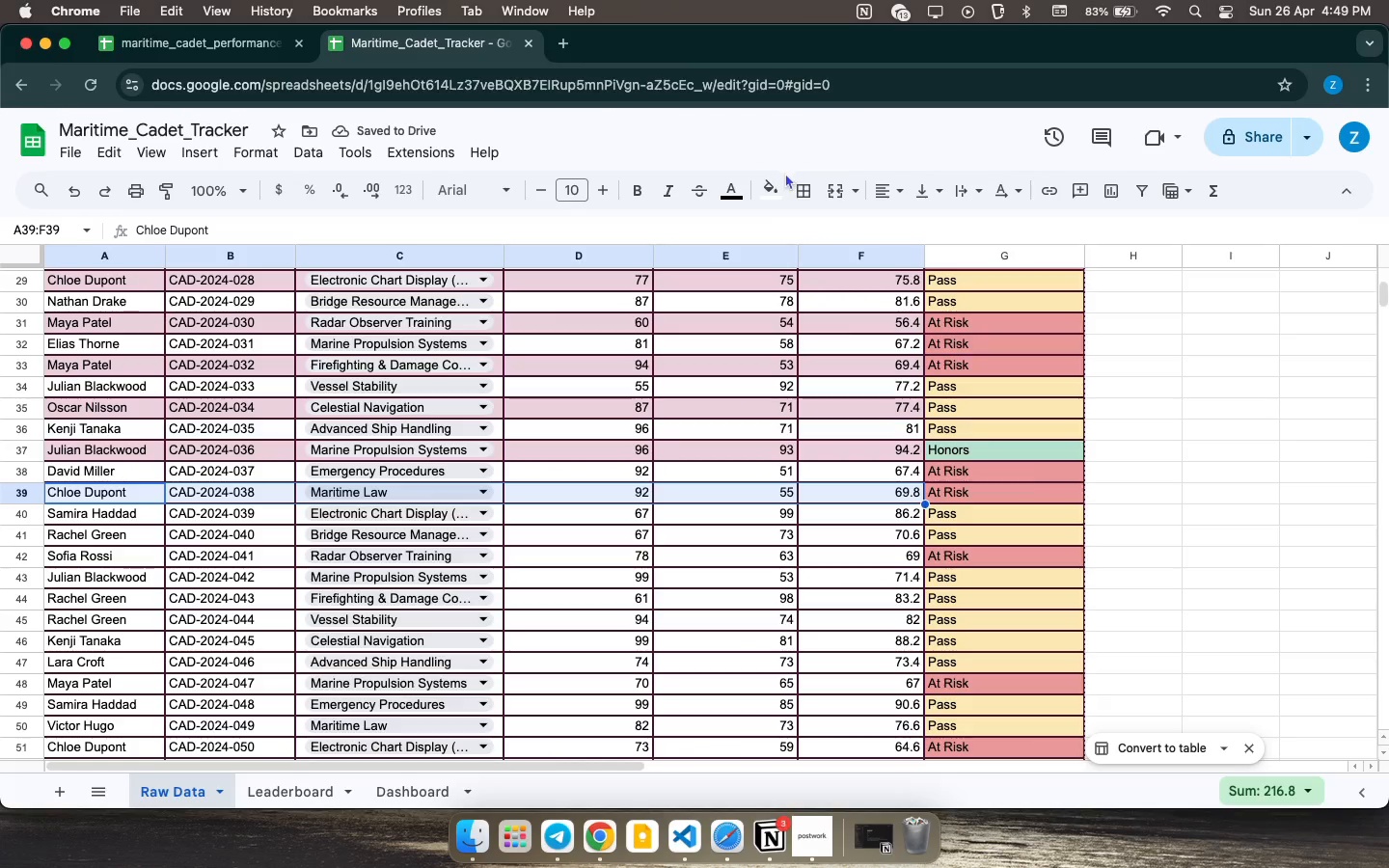 
left_click([760, 194])
 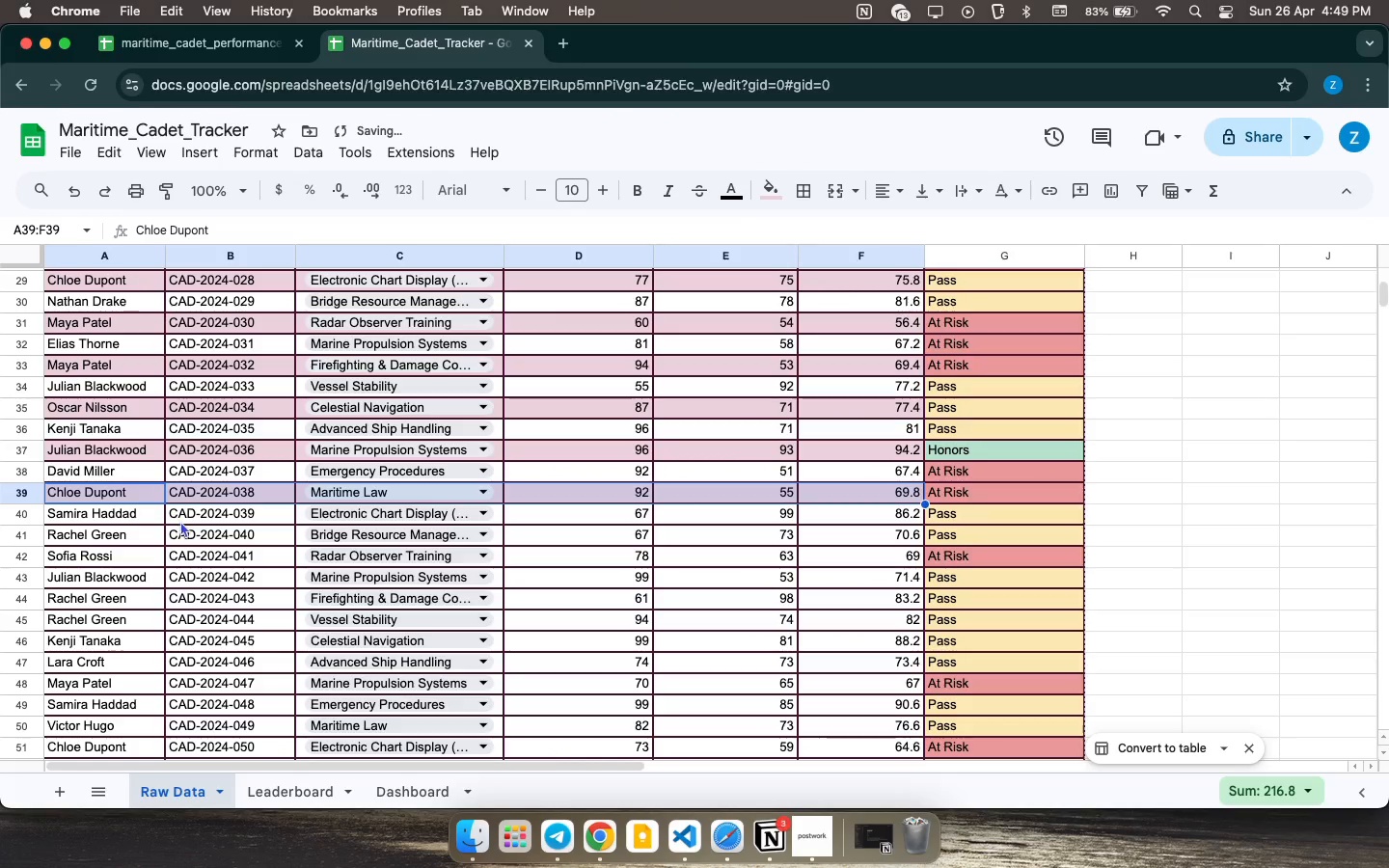 
scroll: coordinate [181, 522], scroll_direction: down, amount: 3.0
 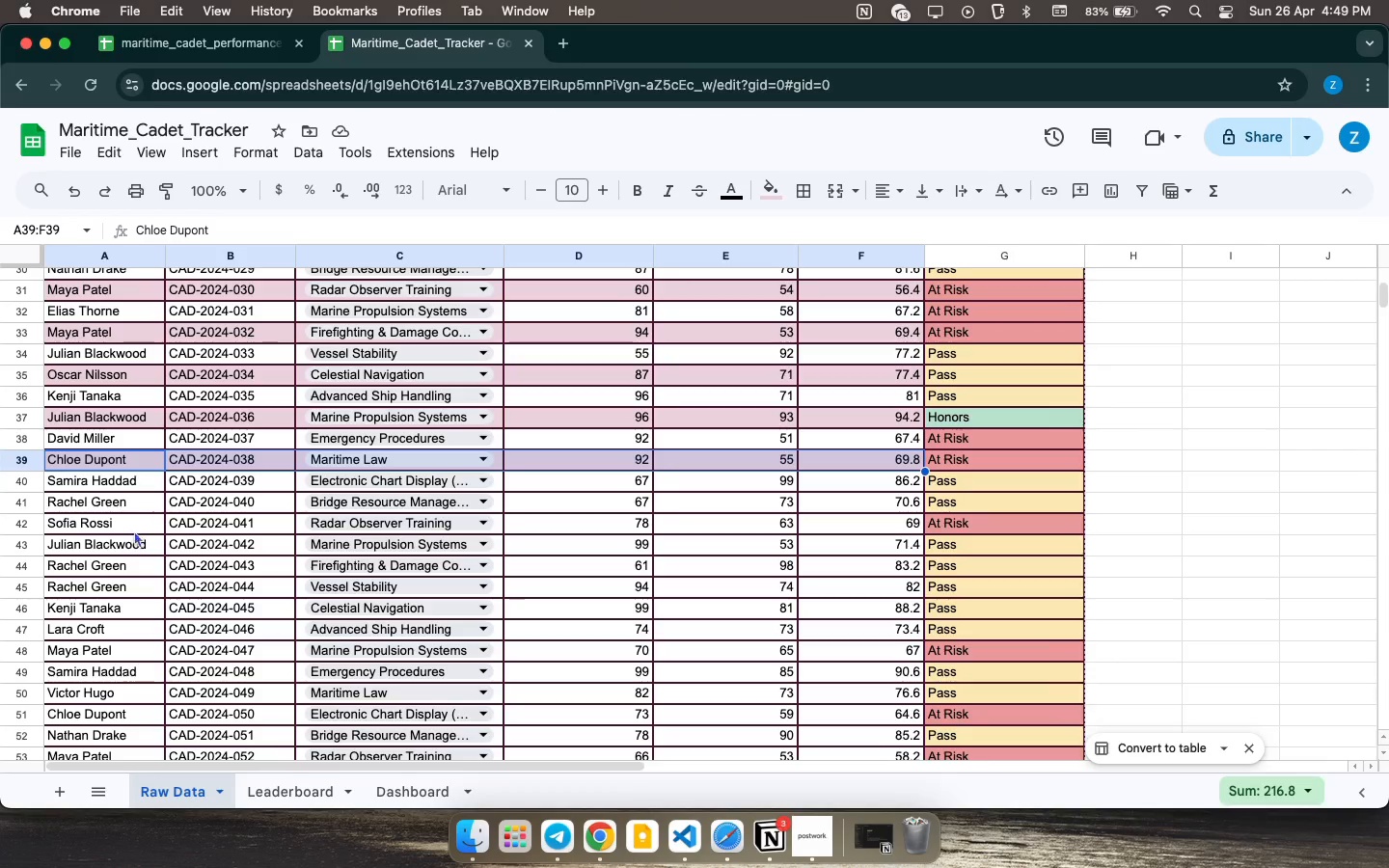 
wait(6.01)
 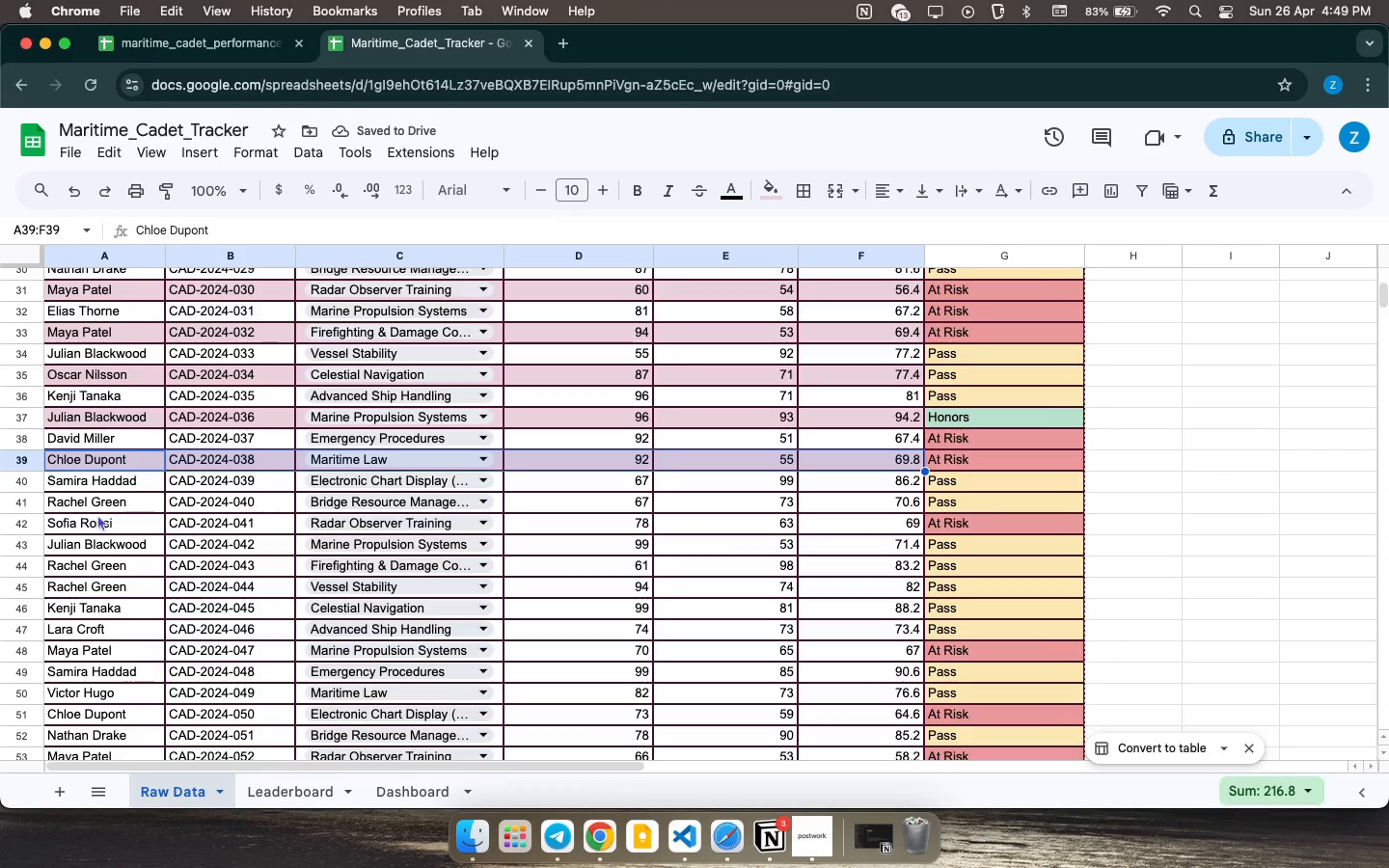 
left_click([84, 501])
 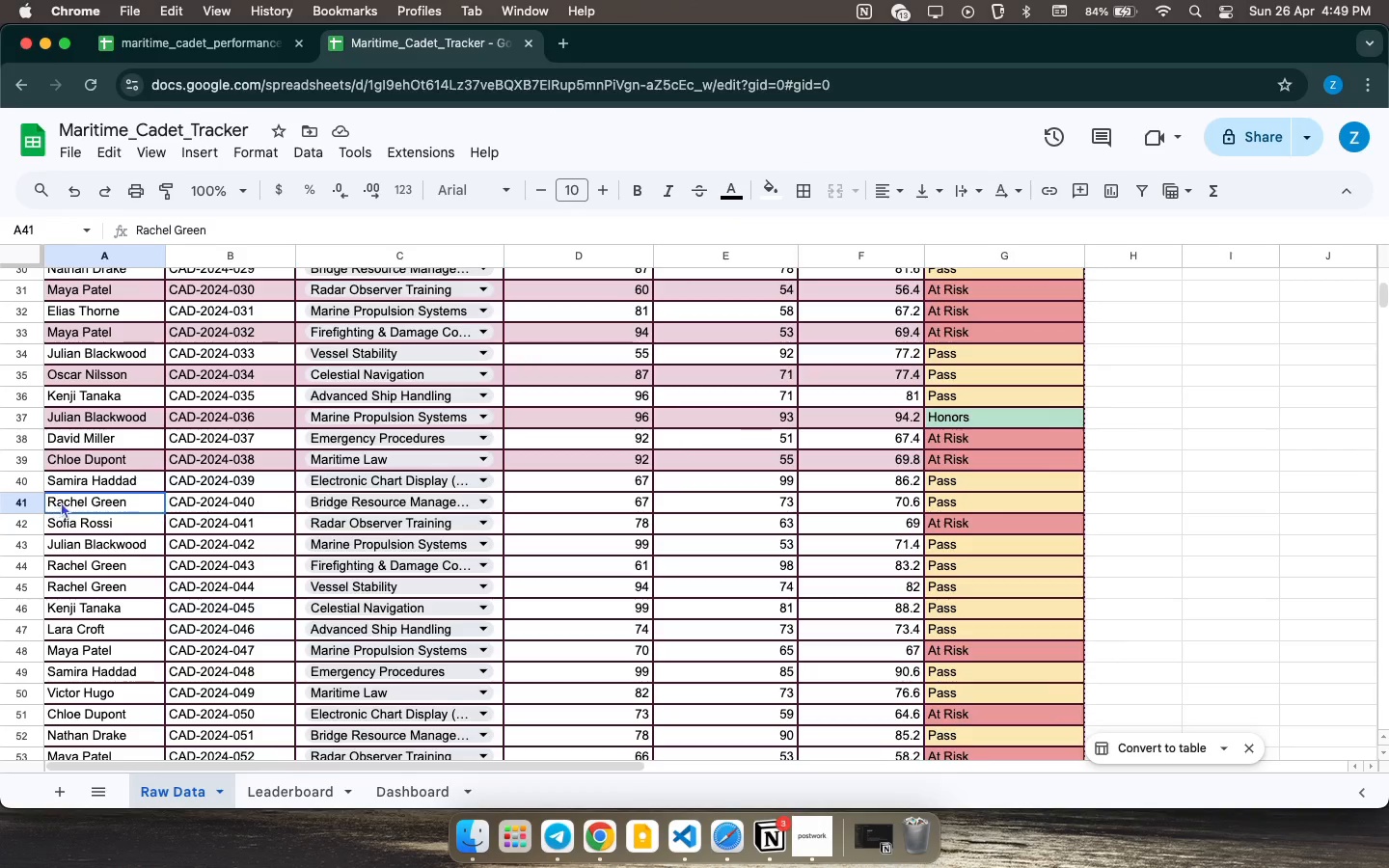 
left_click_drag(start_coordinate=[53, 502], to_coordinate=[858, 501])
 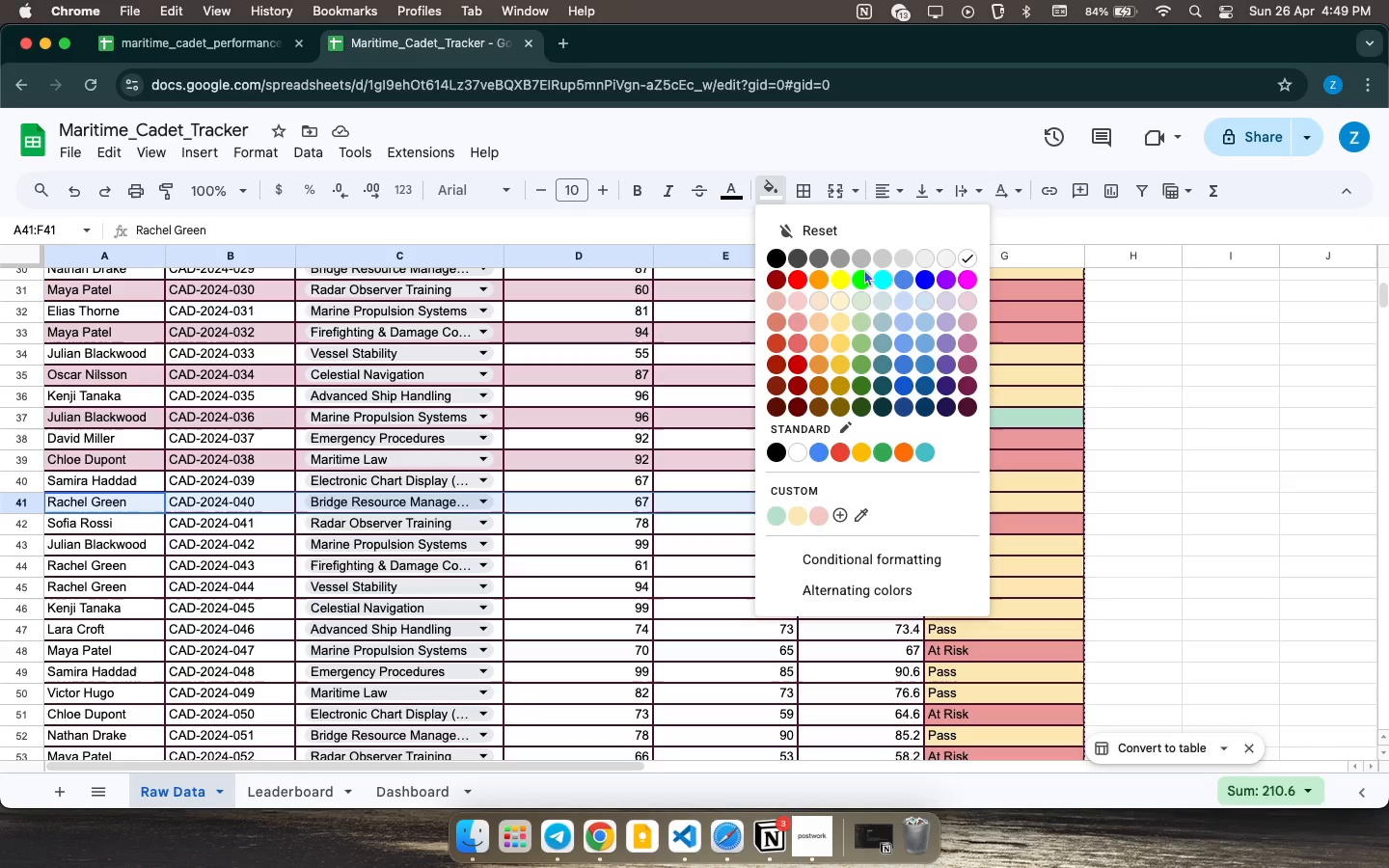 
left_click([970, 298])
 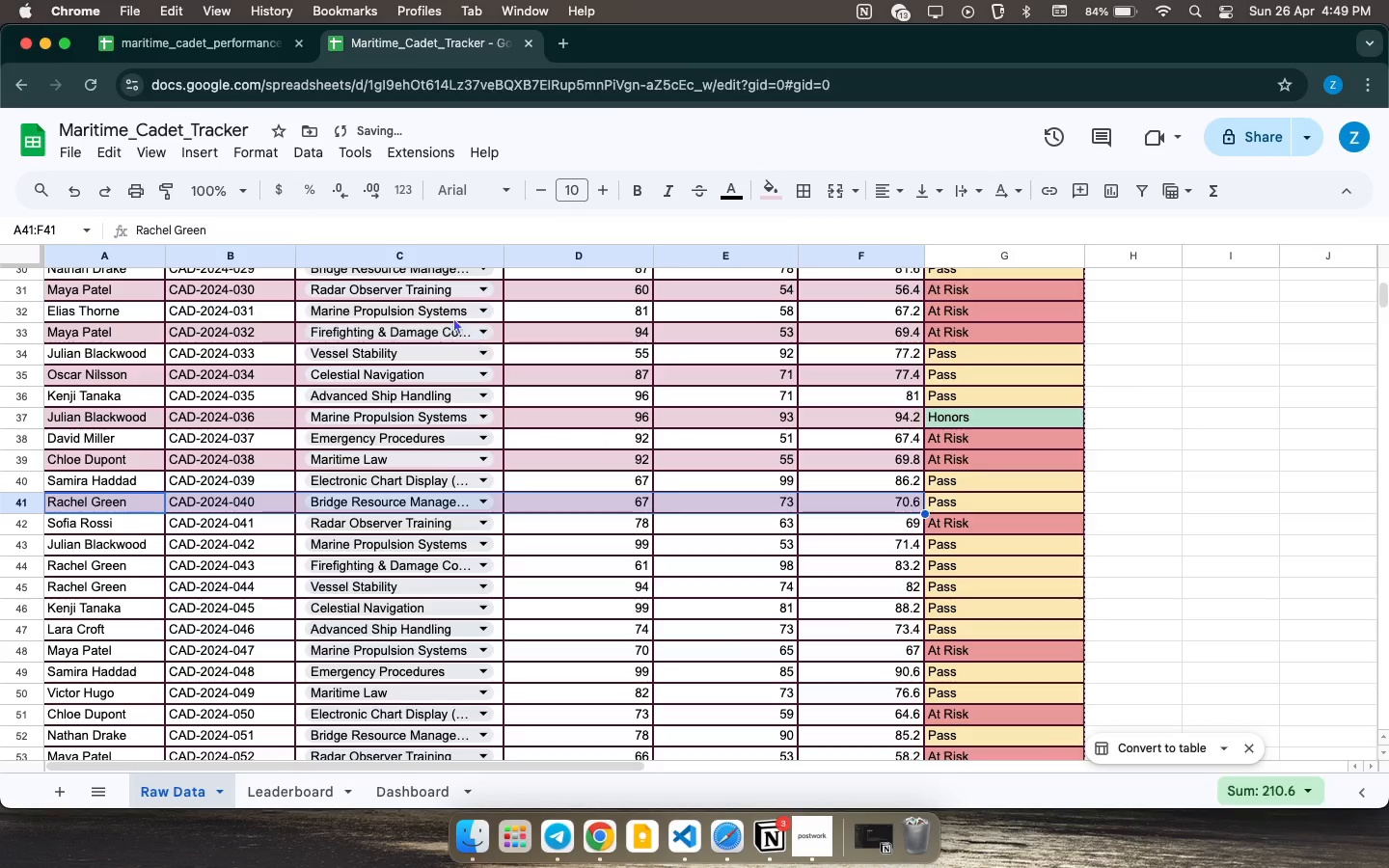 
mouse_move([466, 310])
 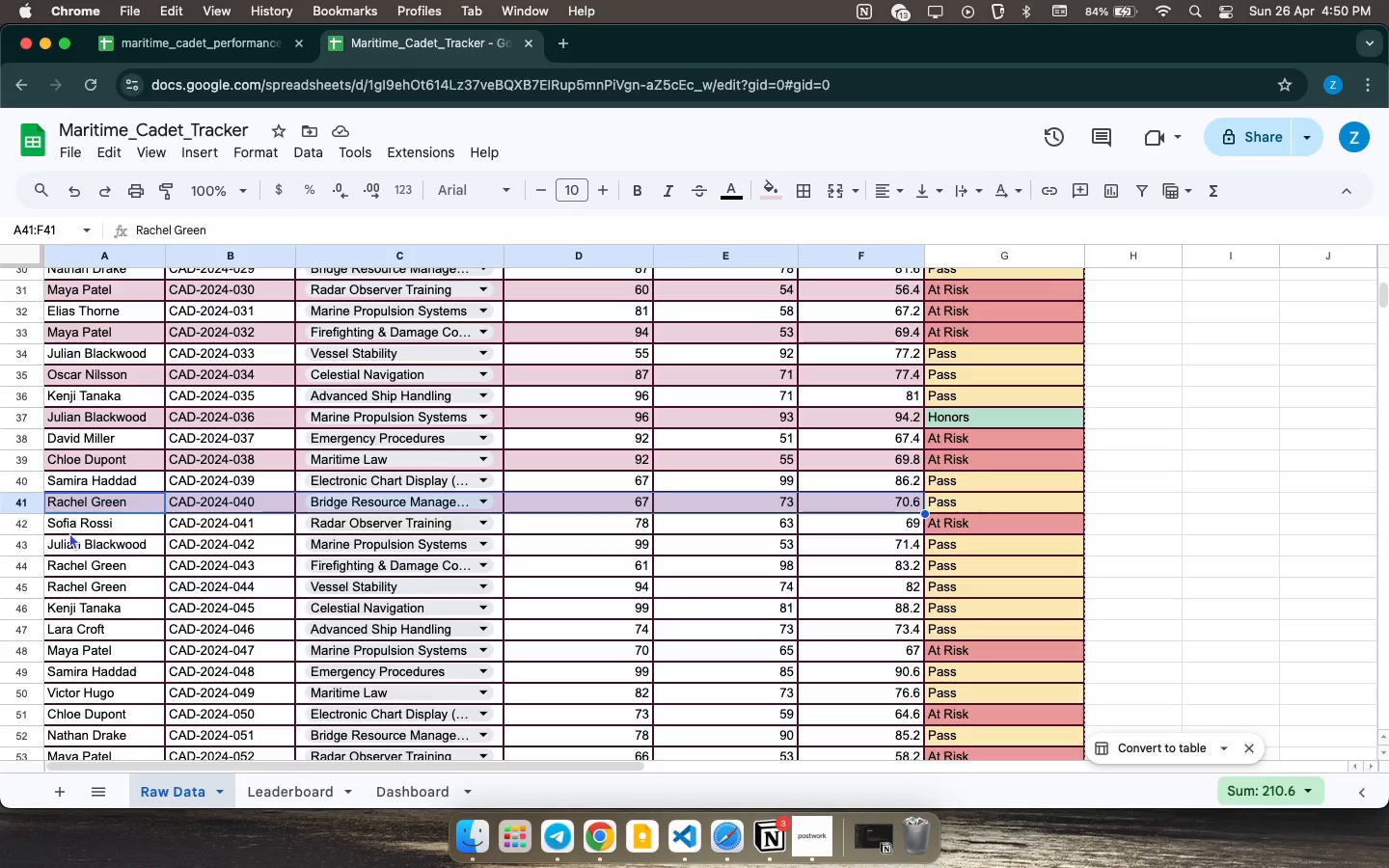 
wait(29.54)
 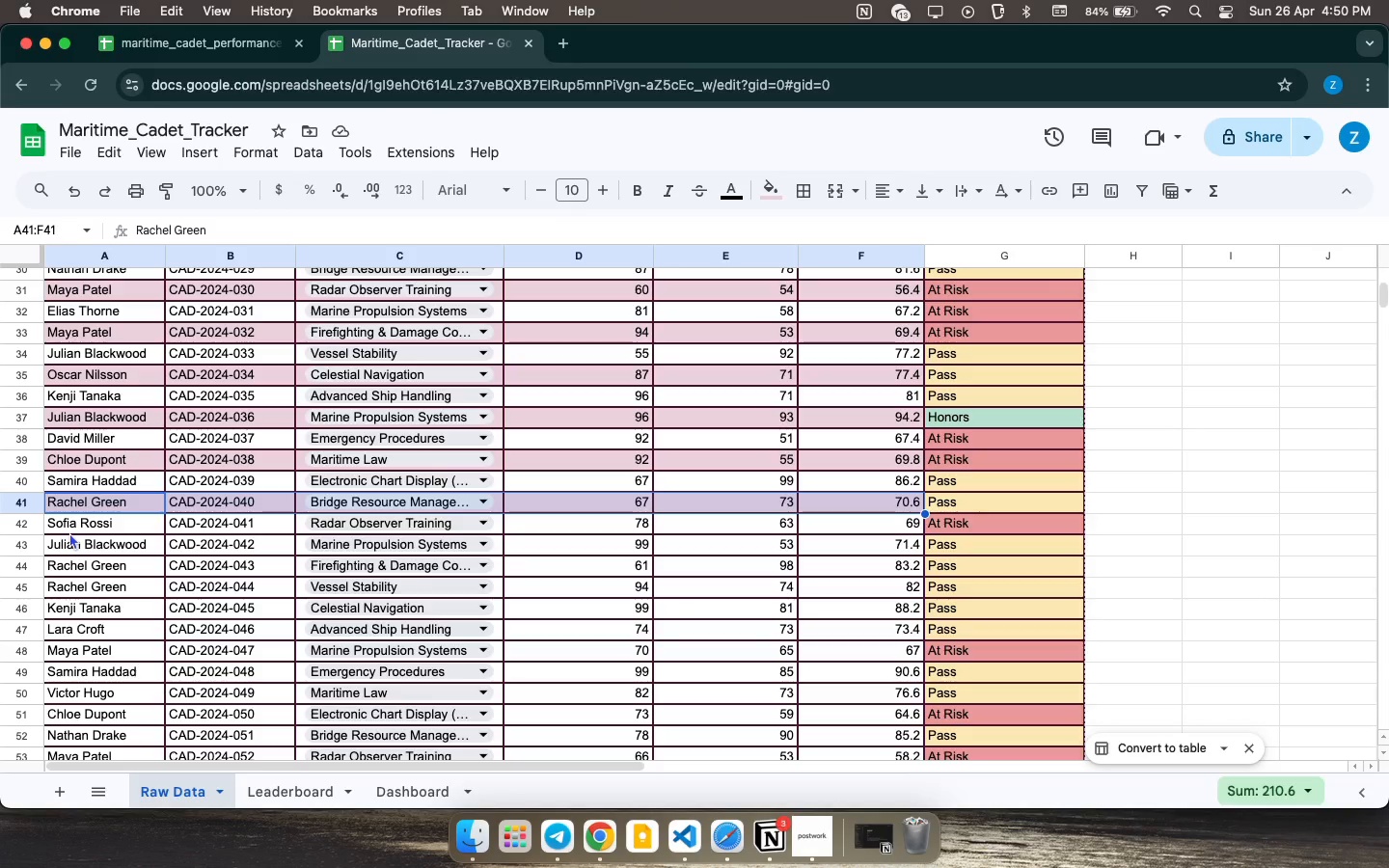 
left_click_drag(start_coordinate=[70, 553], to_coordinate=[897, 539])
 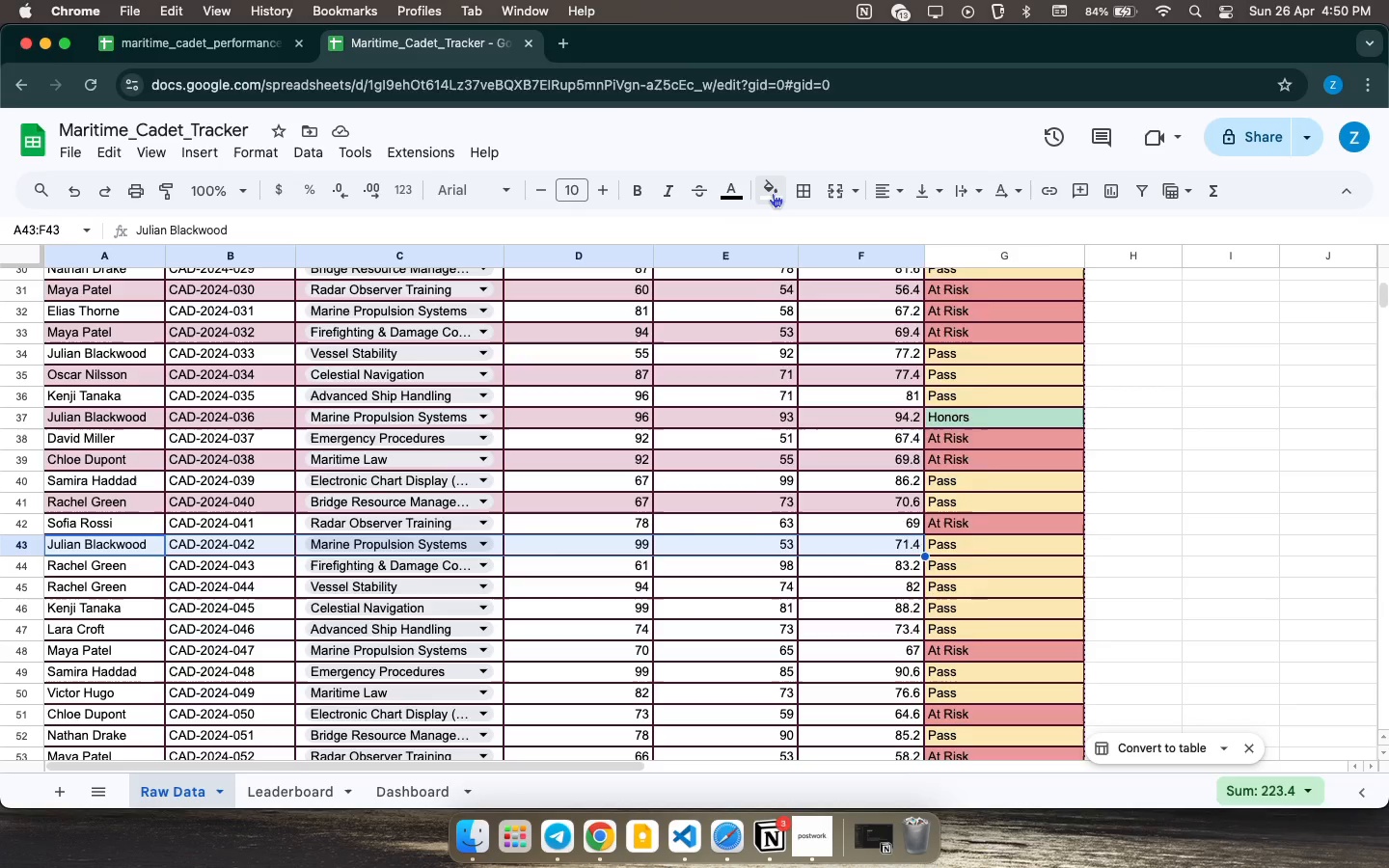 
left_click([773, 193])
 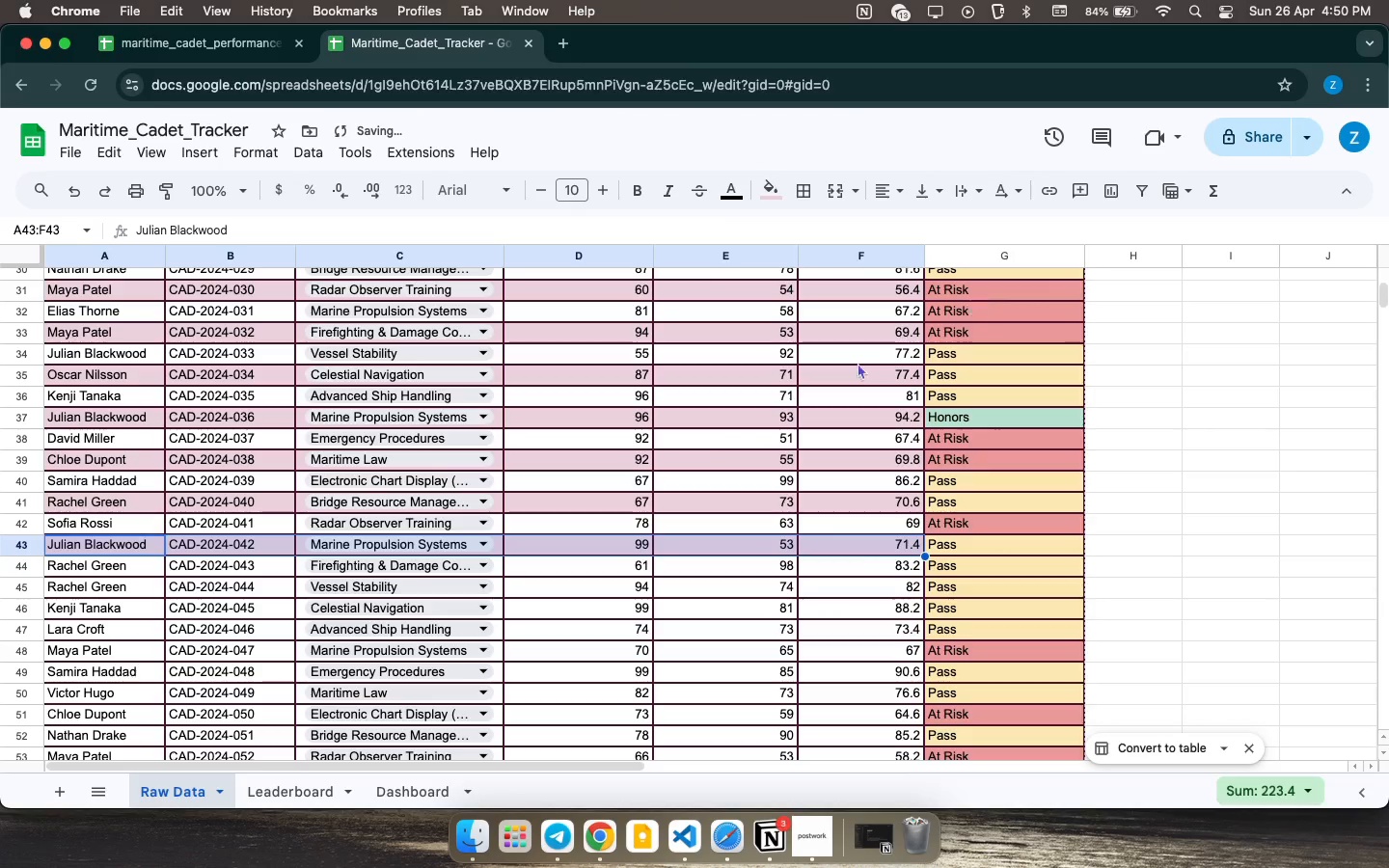 
scroll: coordinate [597, 480], scroll_direction: down, amount: 6.0
 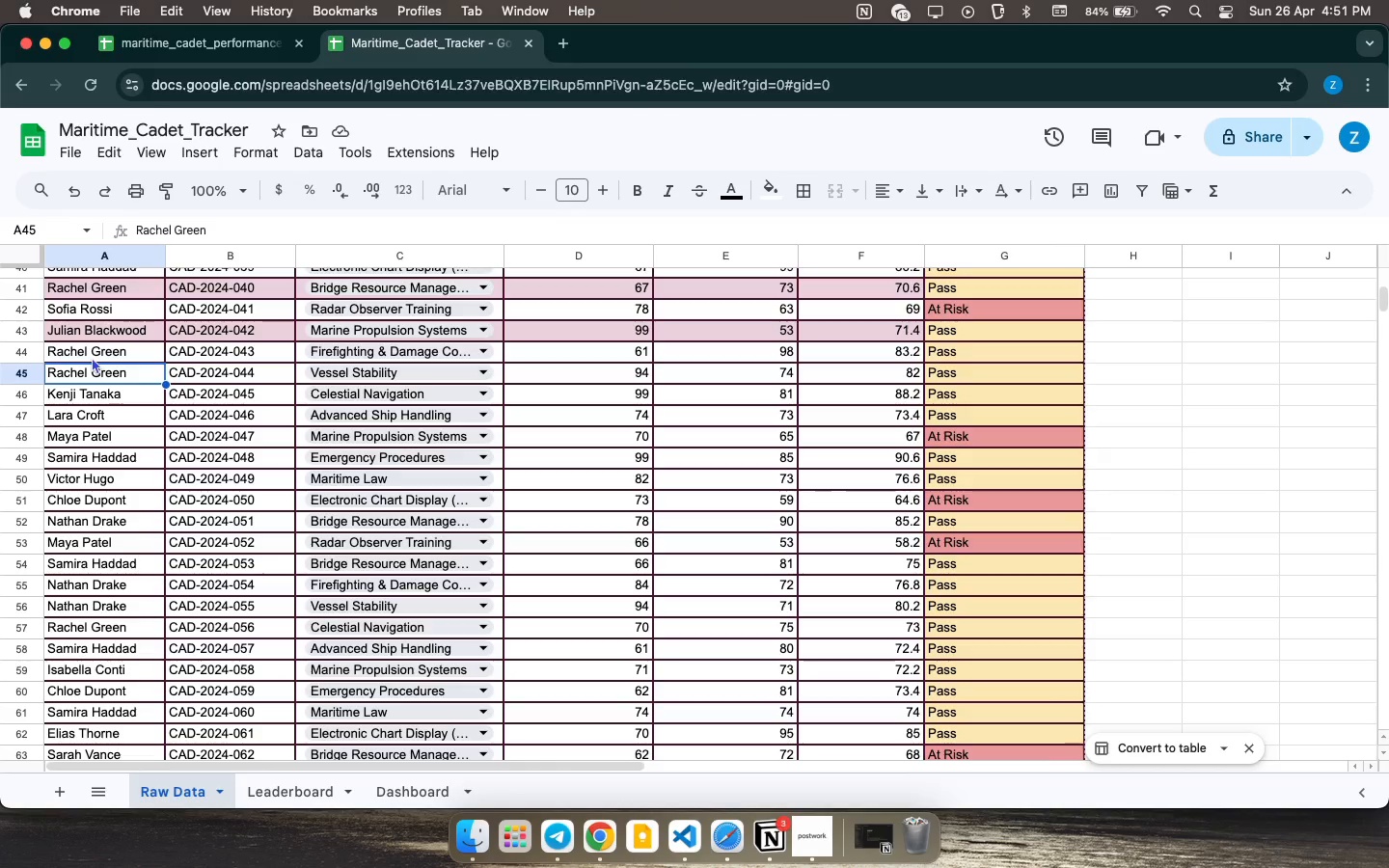 
wait(30.46)
 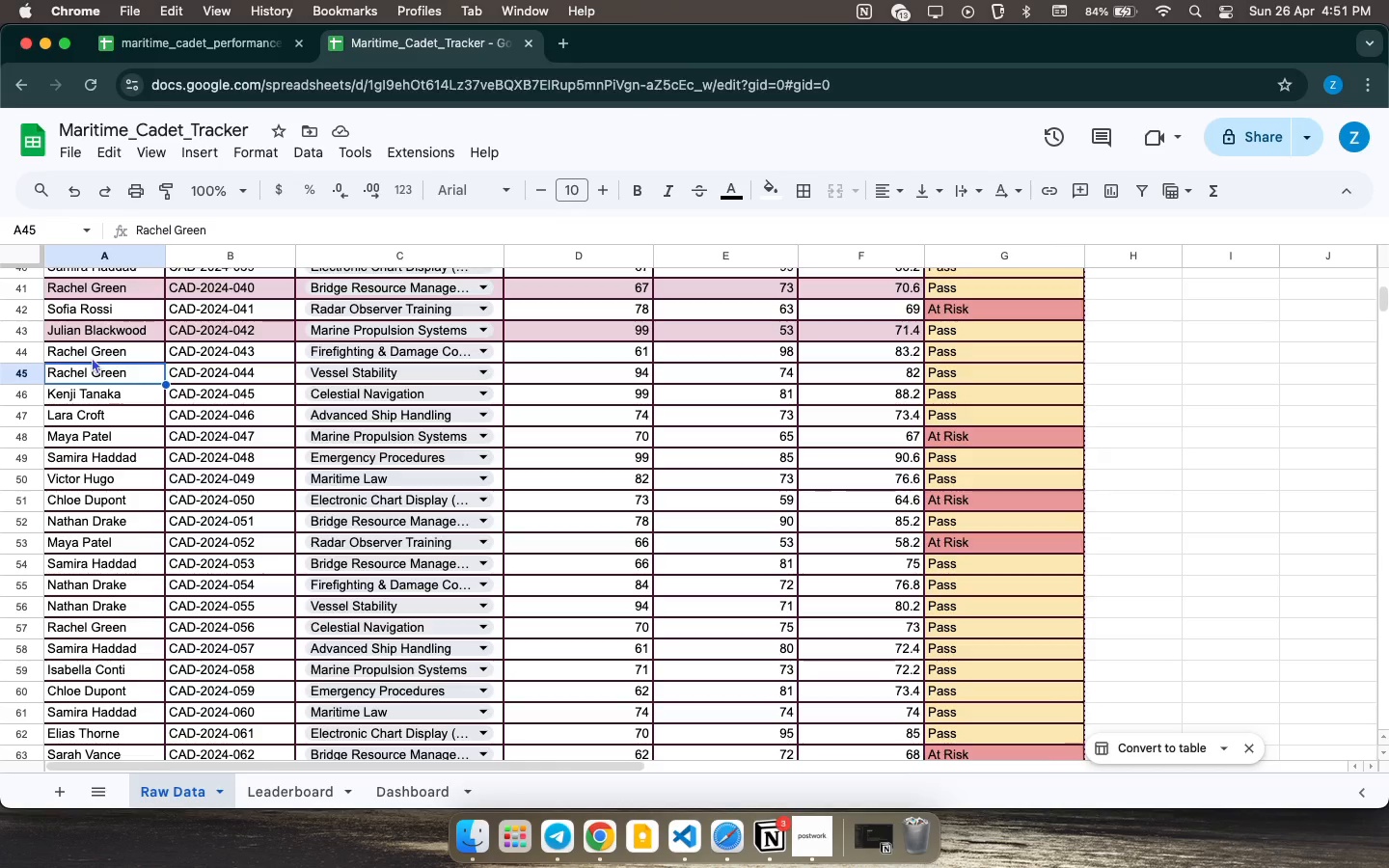 
left_click_drag(start_coordinate=[71, 370], to_coordinate=[877, 374])
 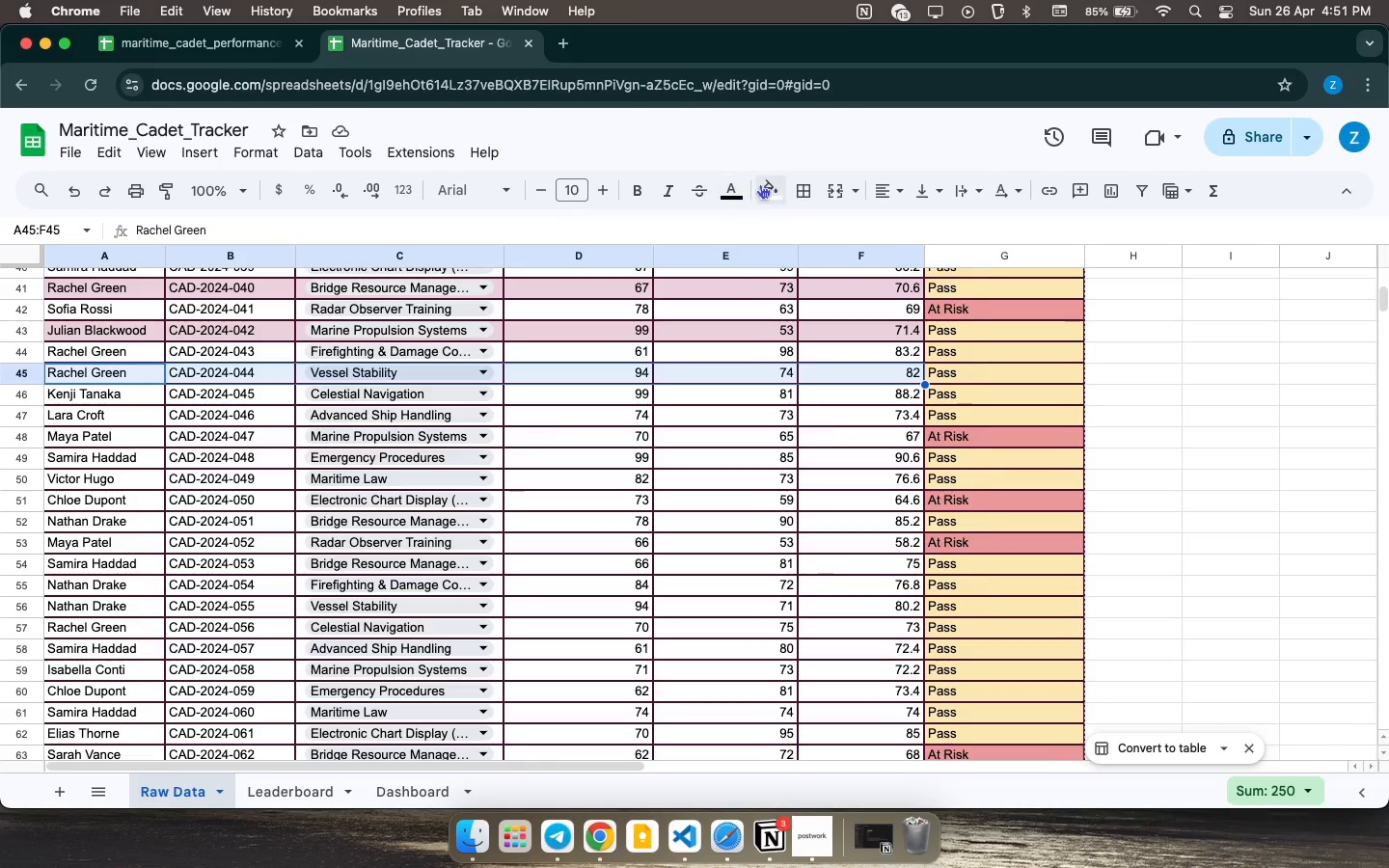 
left_click([760, 184])
 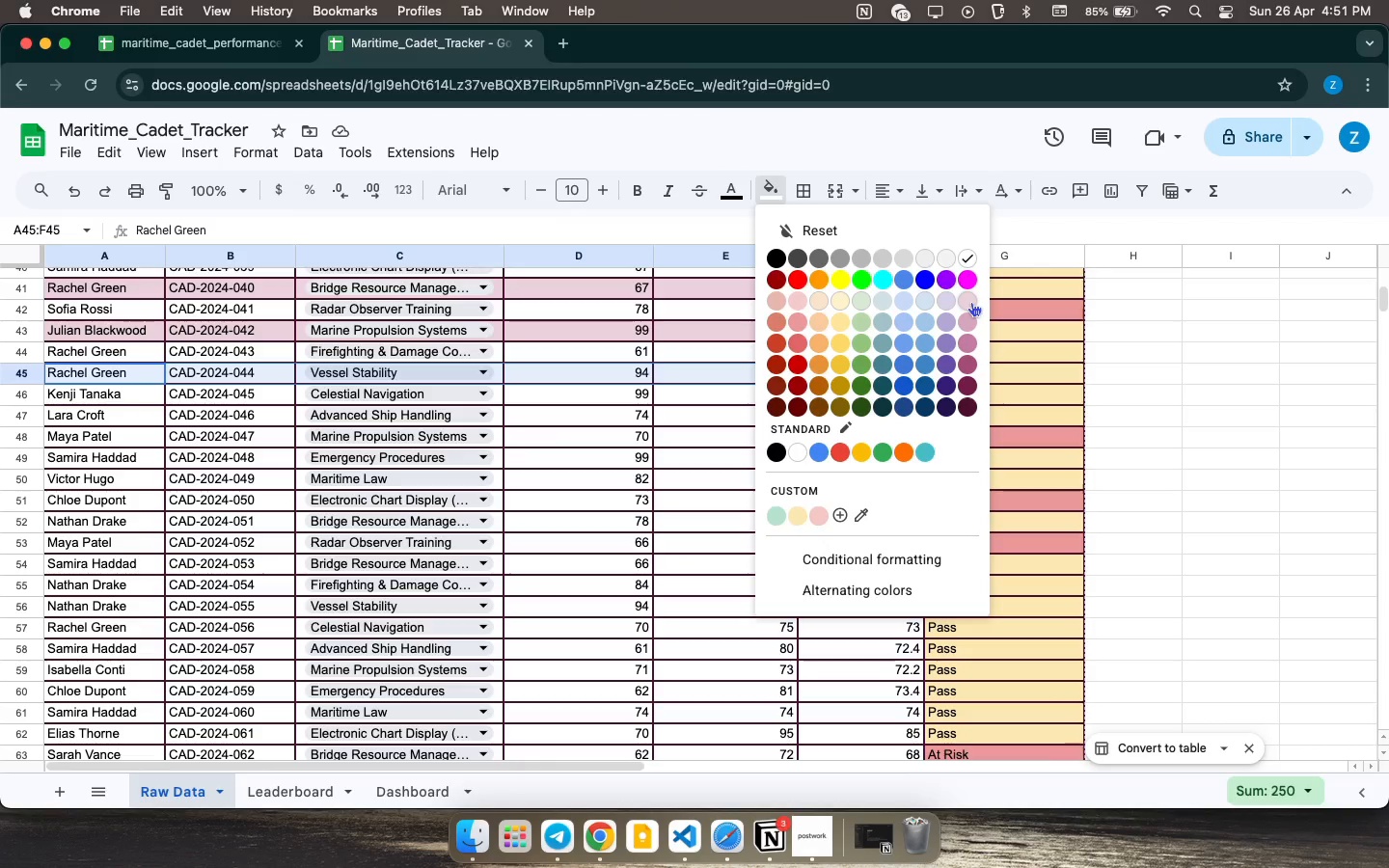 
left_click([971, 302])
 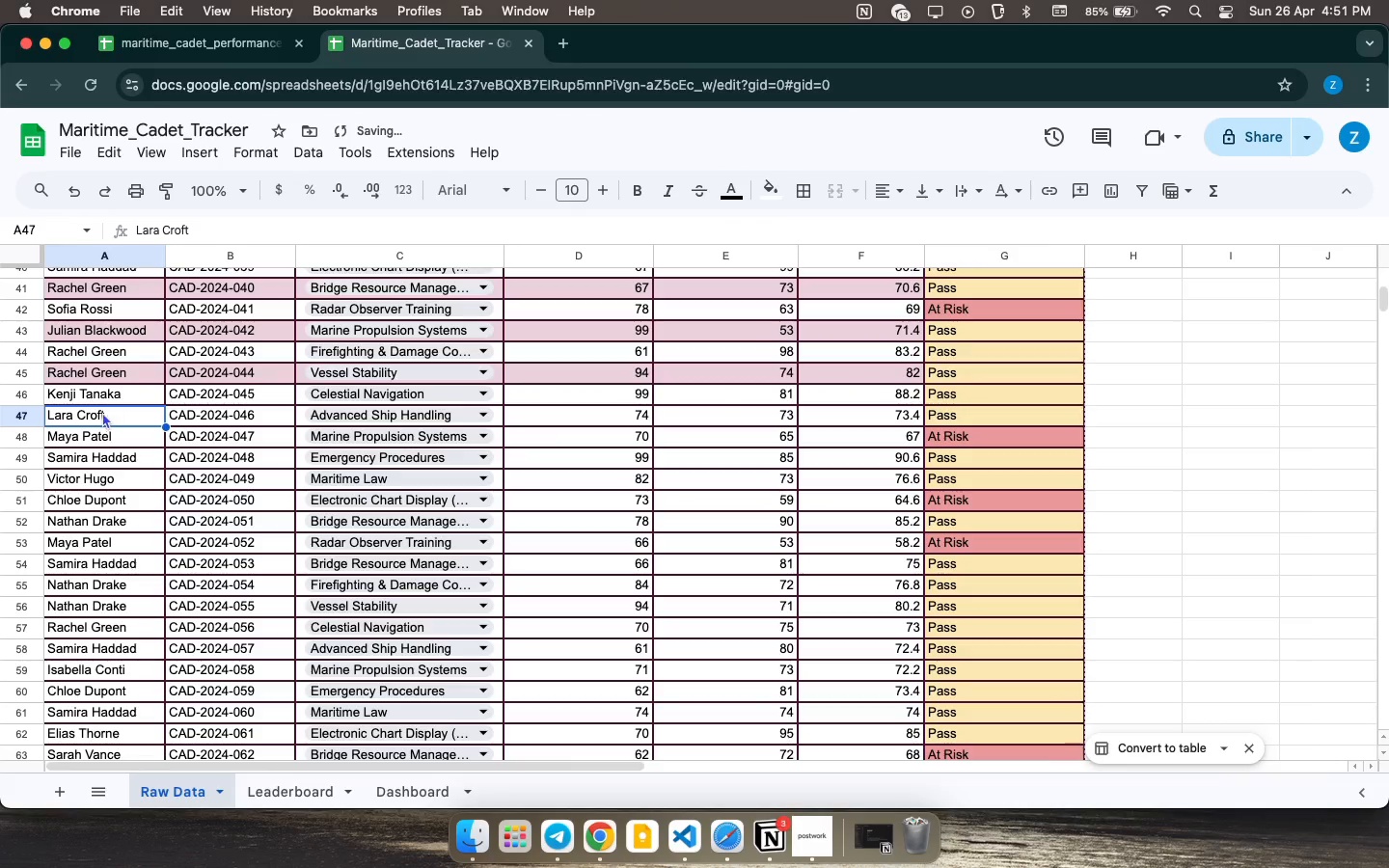 
left_click_drag(start_coordinate=[71, 419], to_coordinate=[867, 420])
 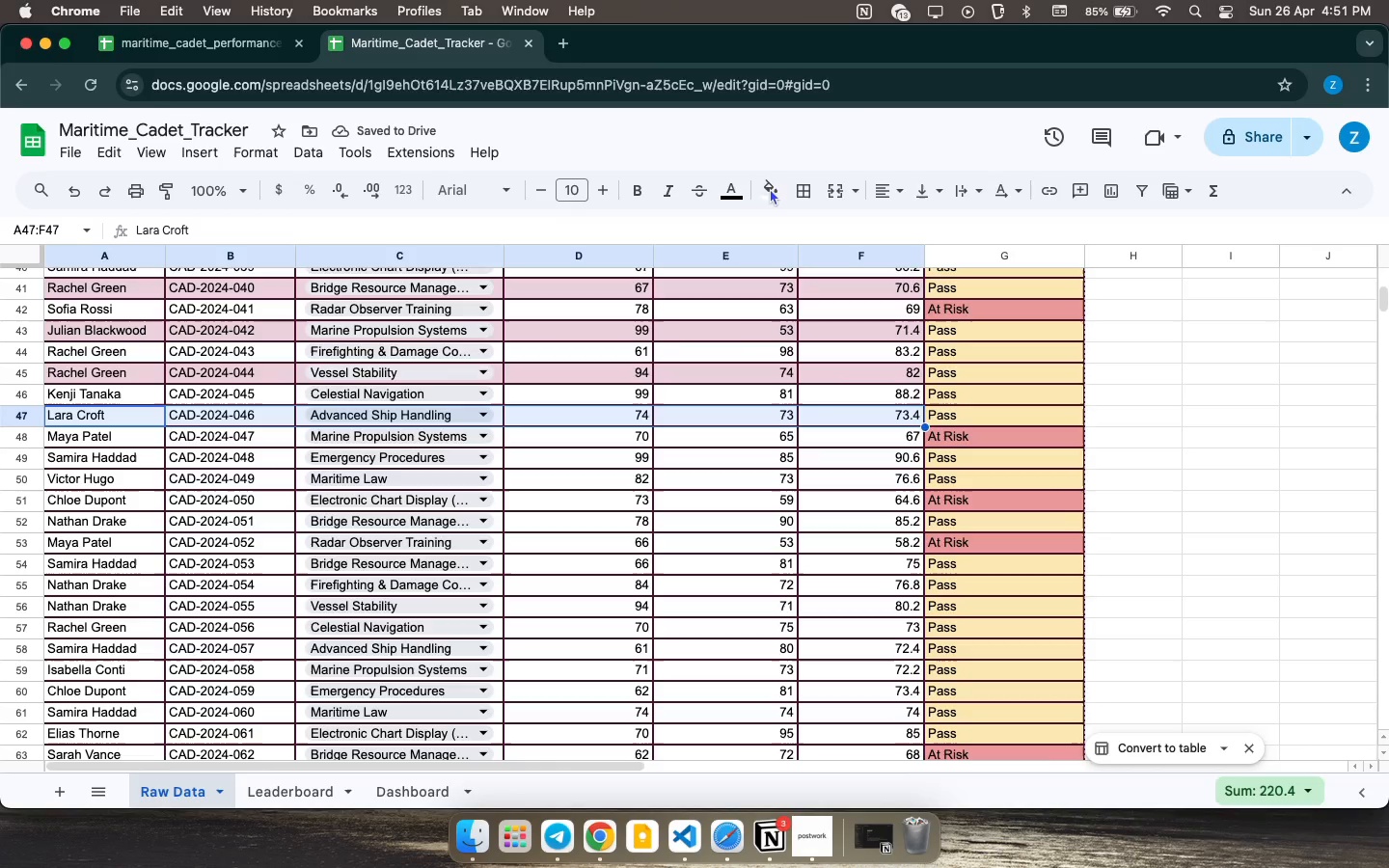 
left_click([770, 188])
 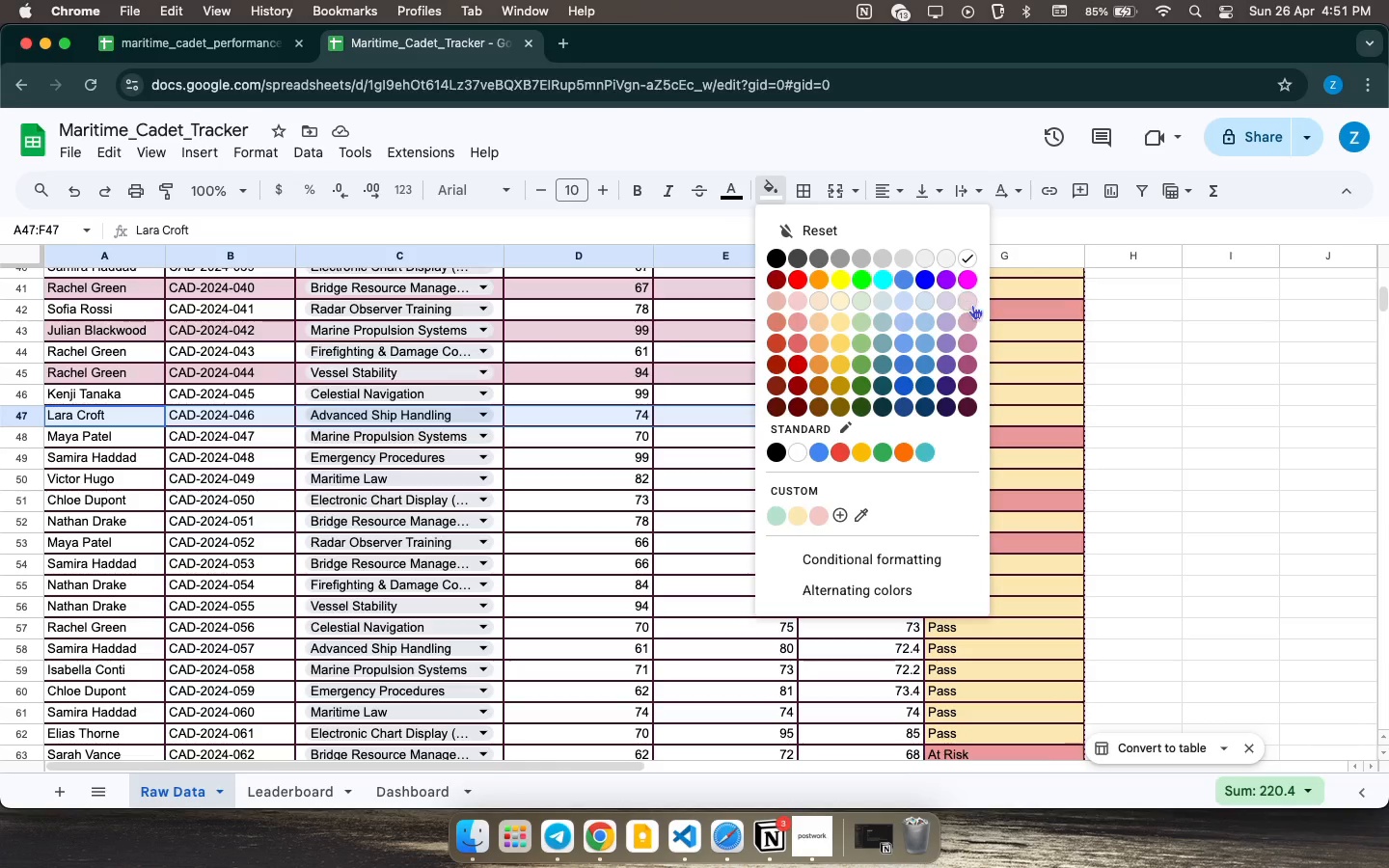 
left_click([972, 305])
 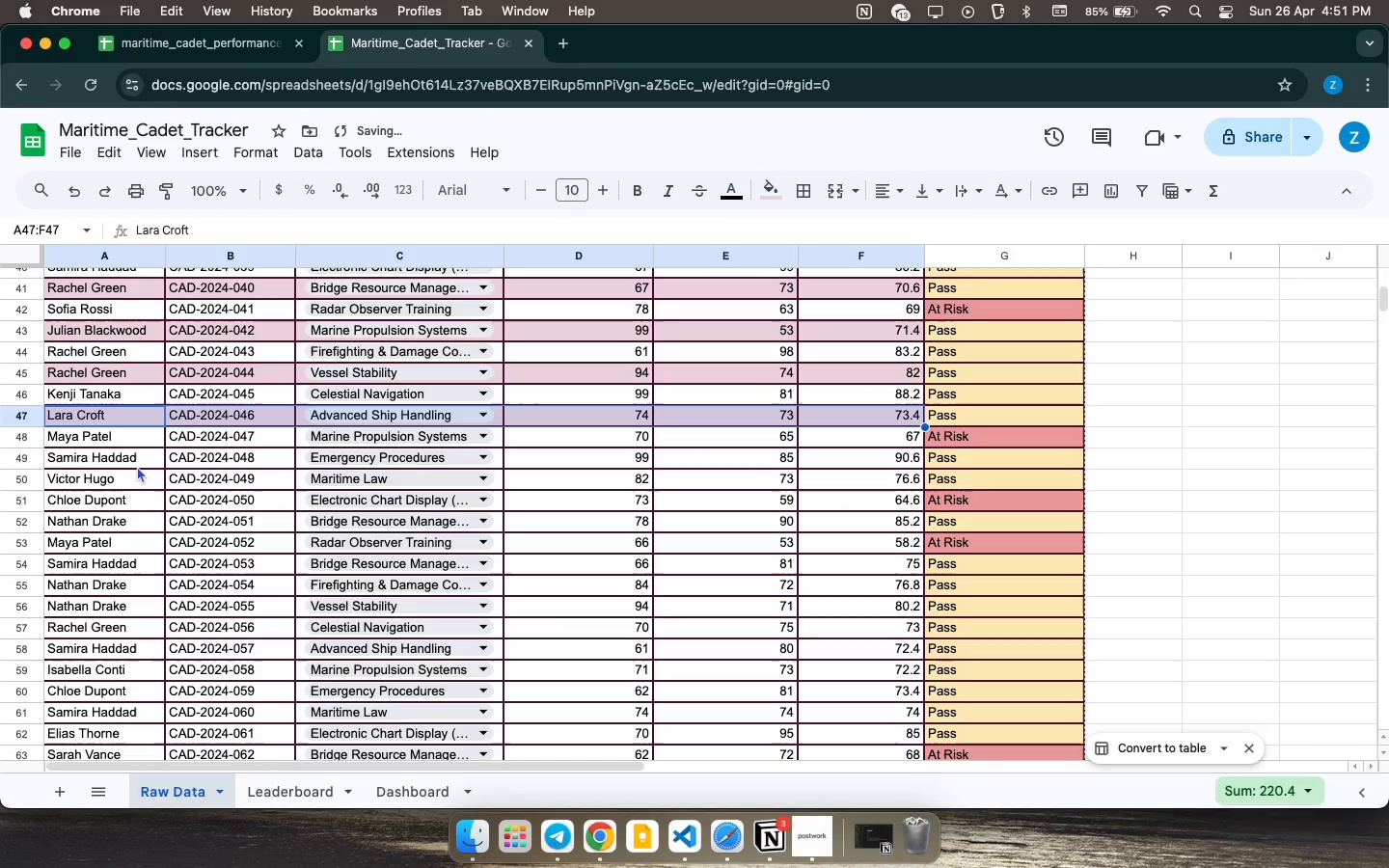 
scroll: coordinate [137, 465], scroll_direction: down, amount: 4.0
 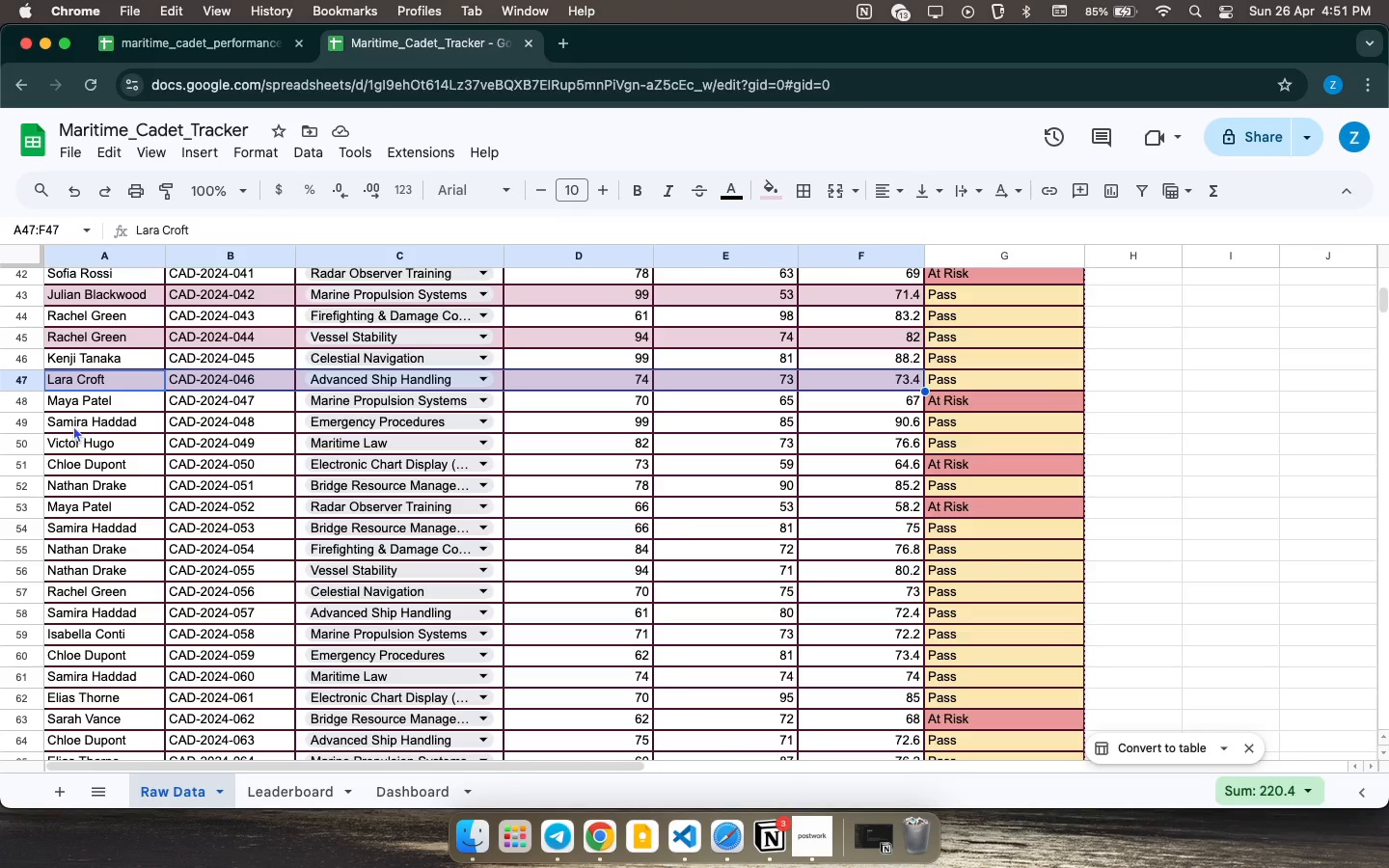 
wait(21.4)
 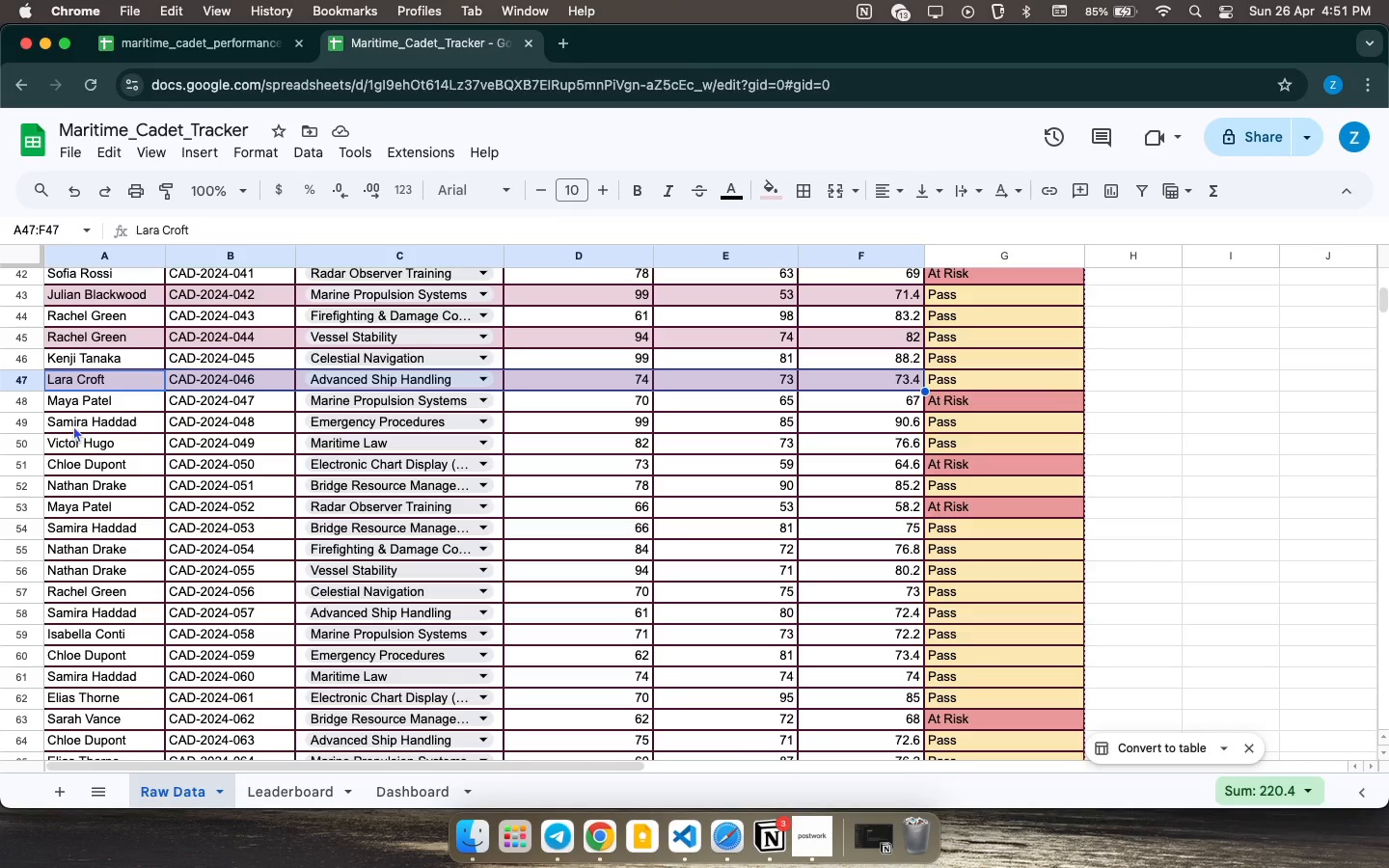 
left_click_drag(start_coordinate=[73, 425], to_coordinate=[843, 425])
 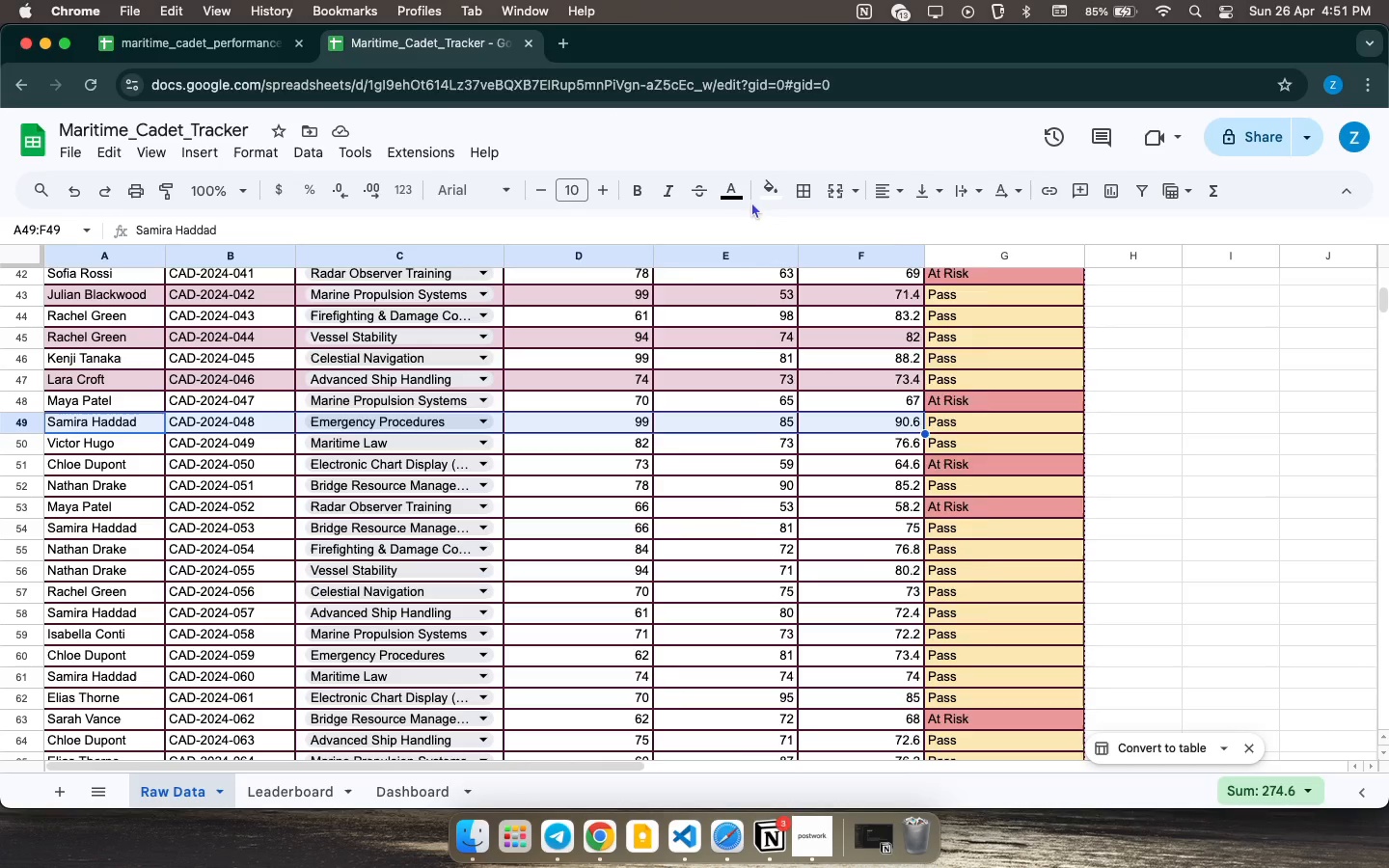 
left_click([757, 195])
 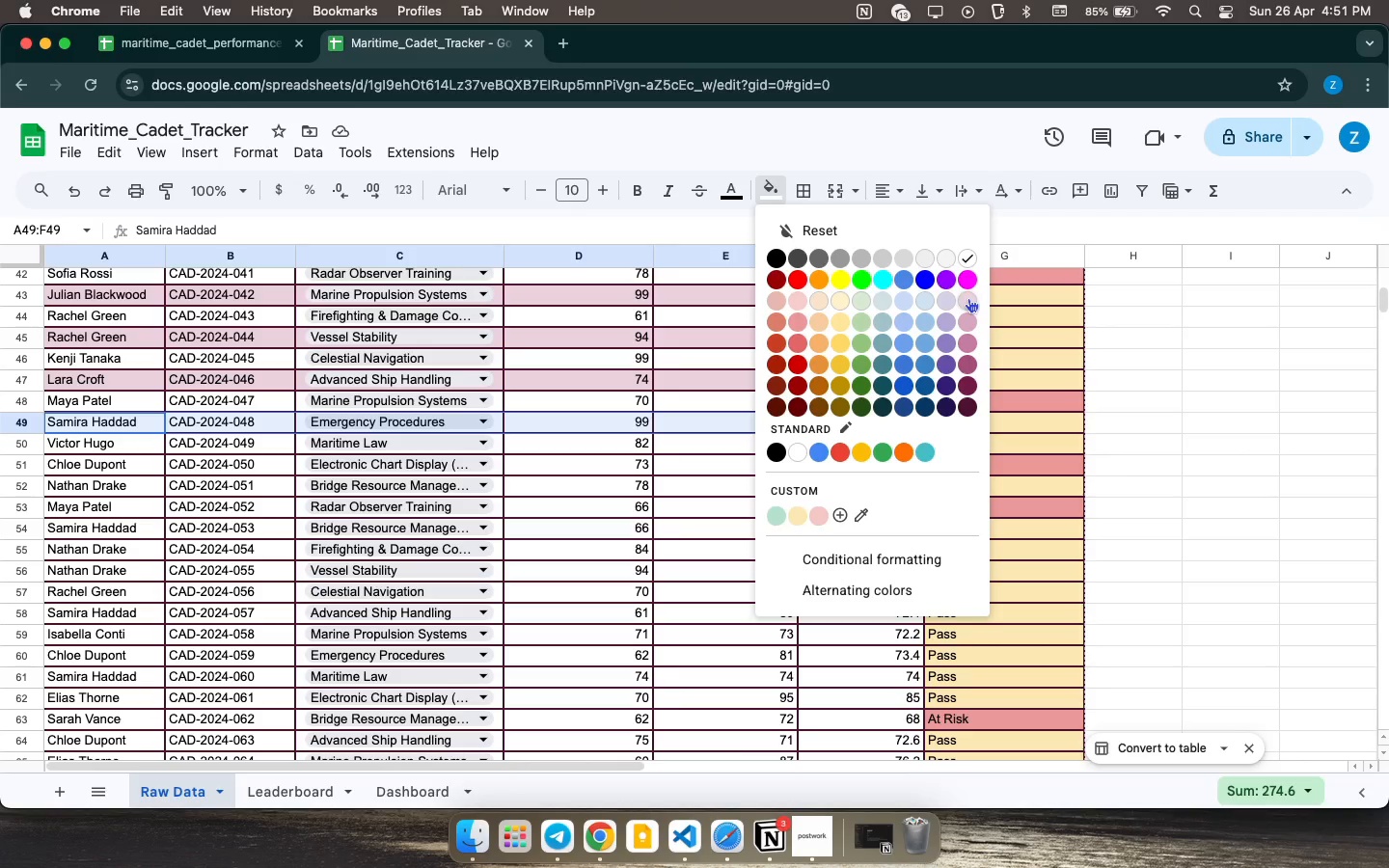 
left_click([968, 298])
 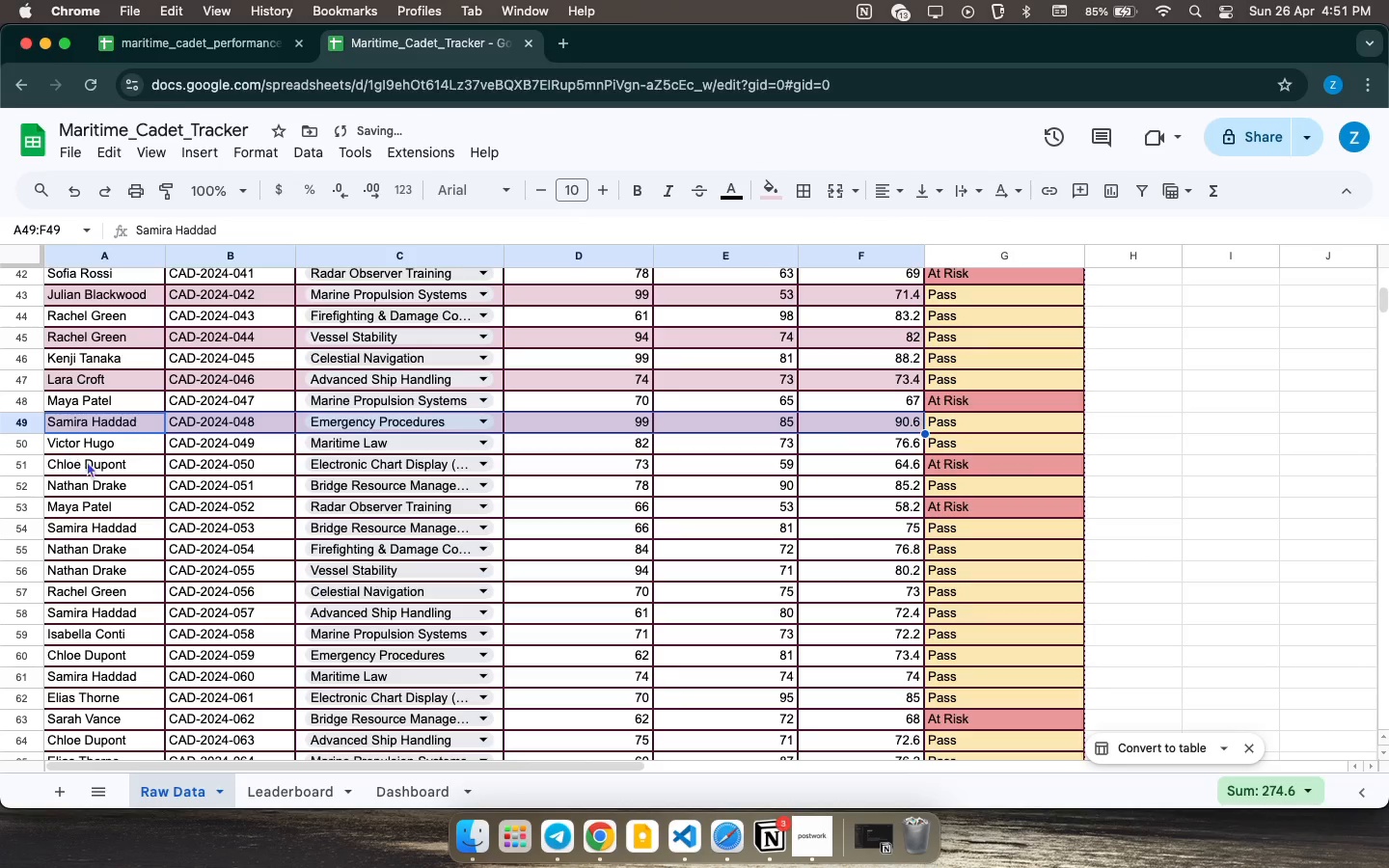 
left_click_drag(start_coordinate=[86, 463], to_coordinate=[858, 478])
 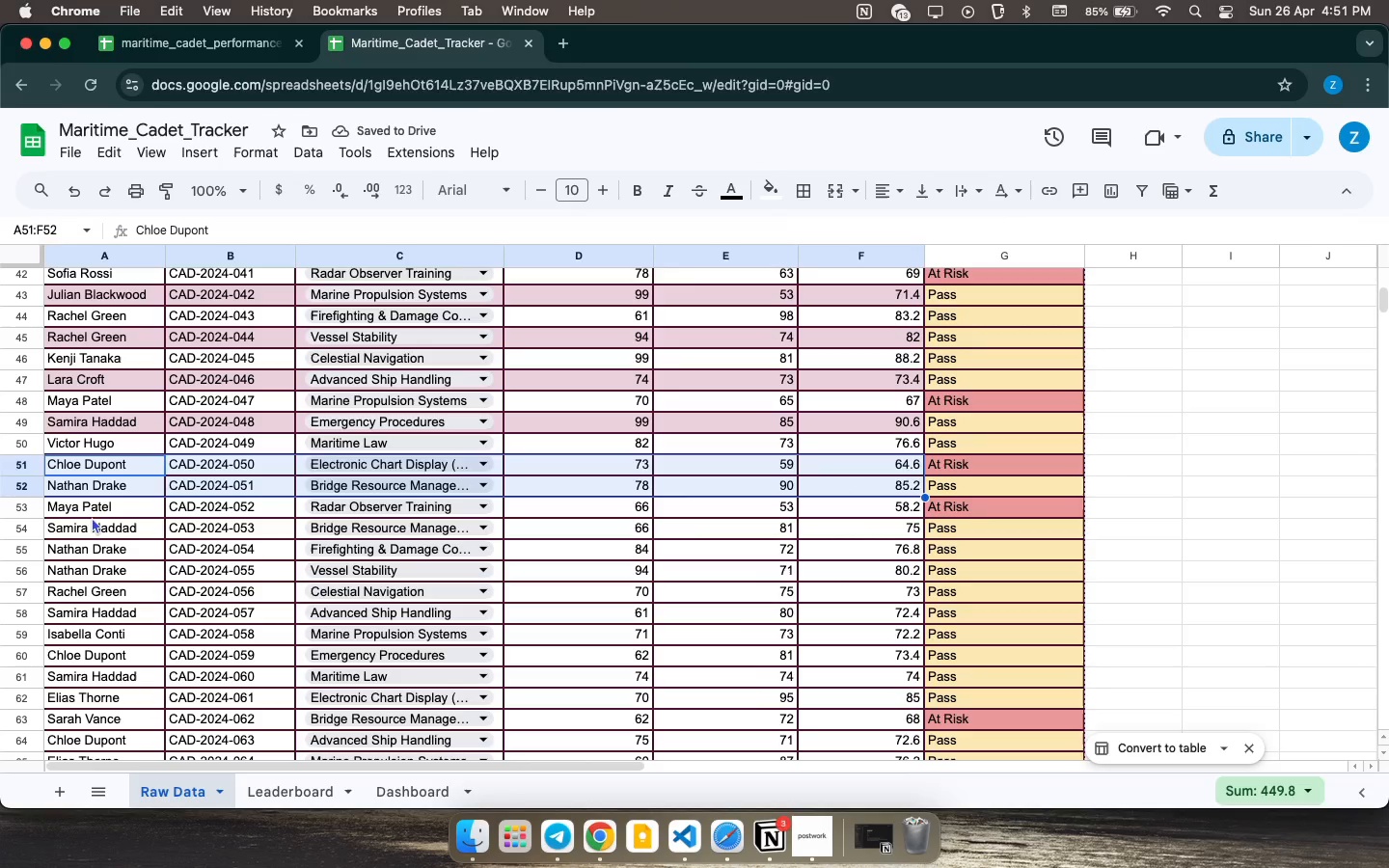 
left_click([88, 509])
 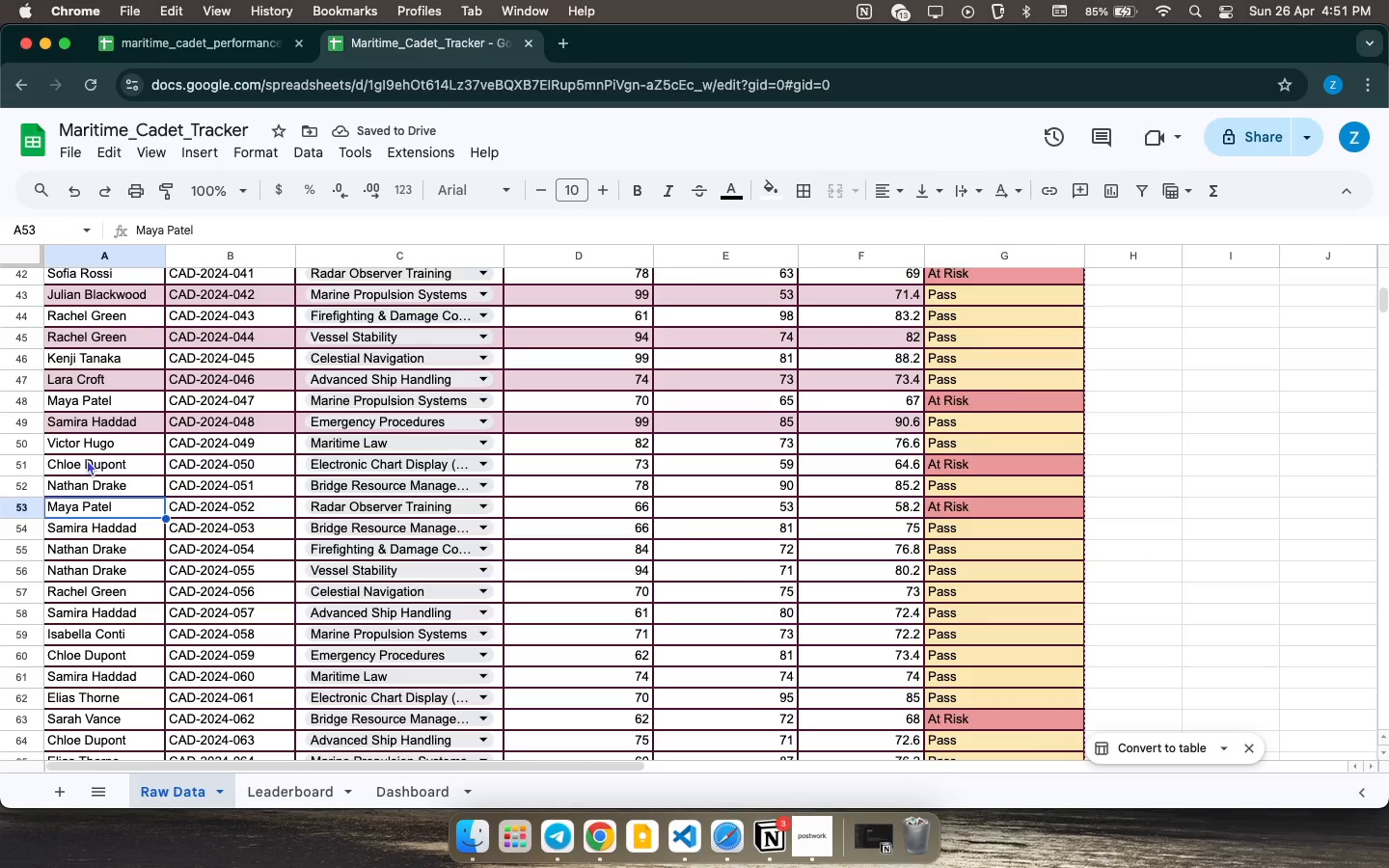 
left_click_drag(start_coordinate=[87, 459], to_coordinate=[848, 460])
 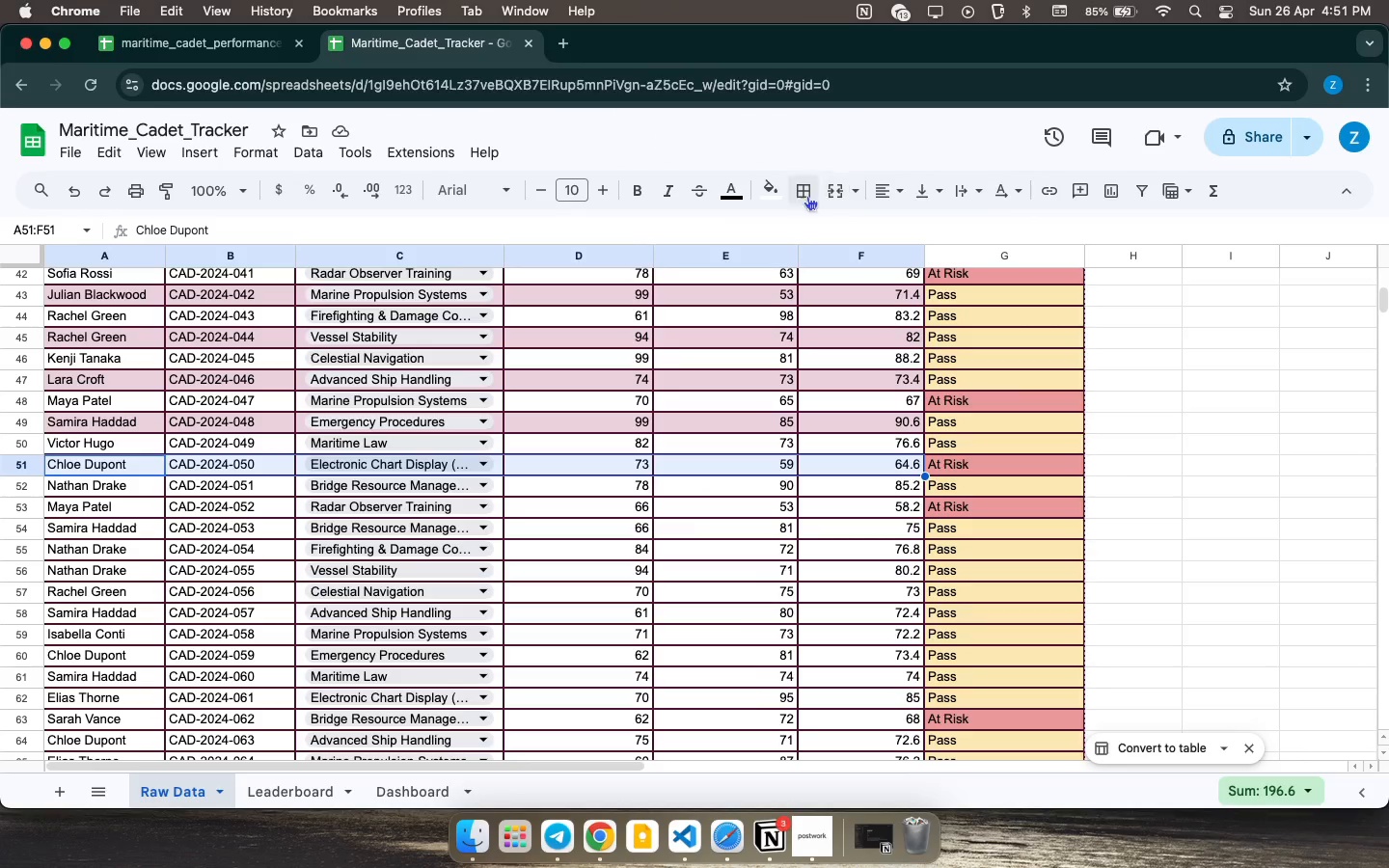 
left_click([781, 190])
 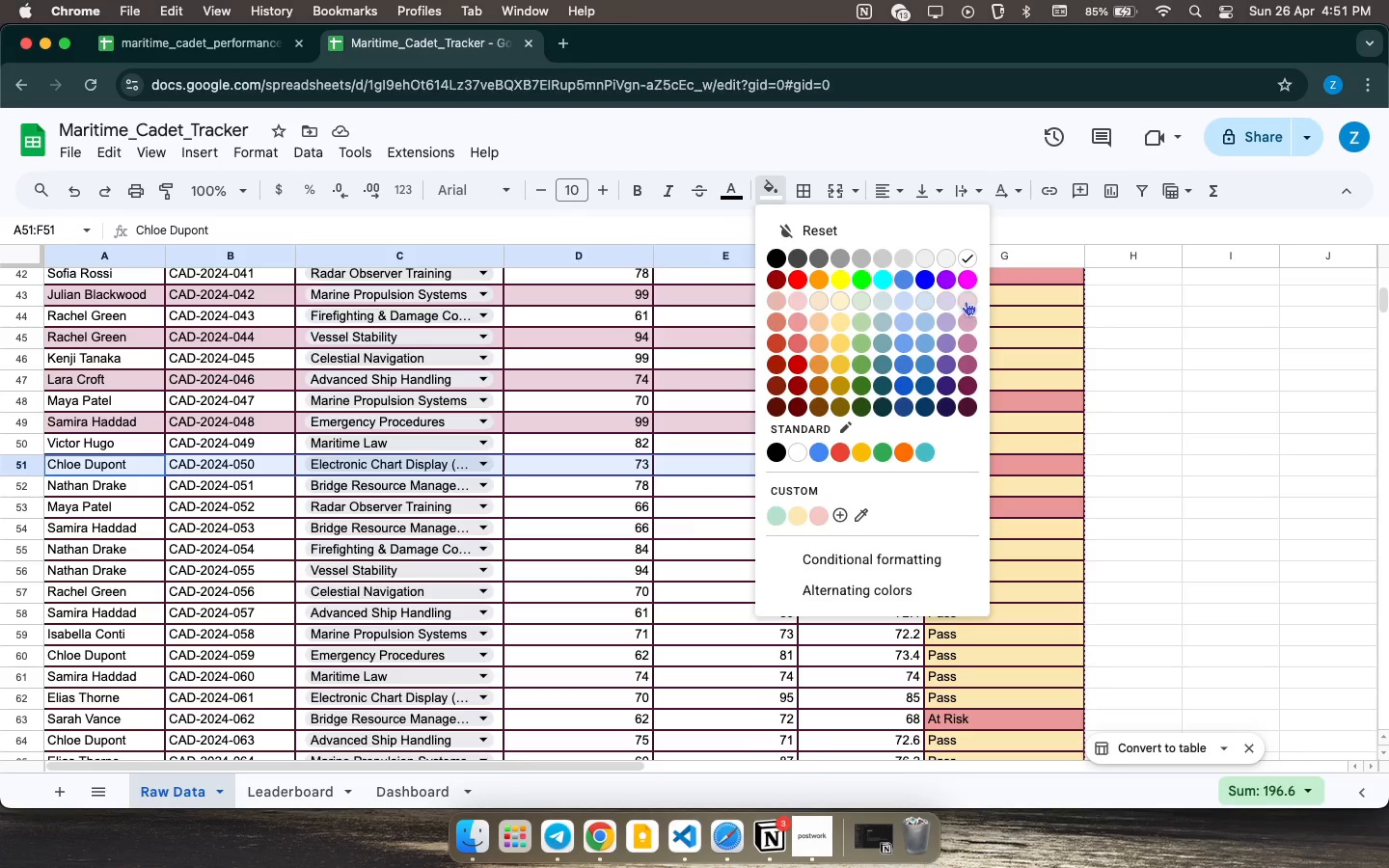 
left_click([965, 301])
 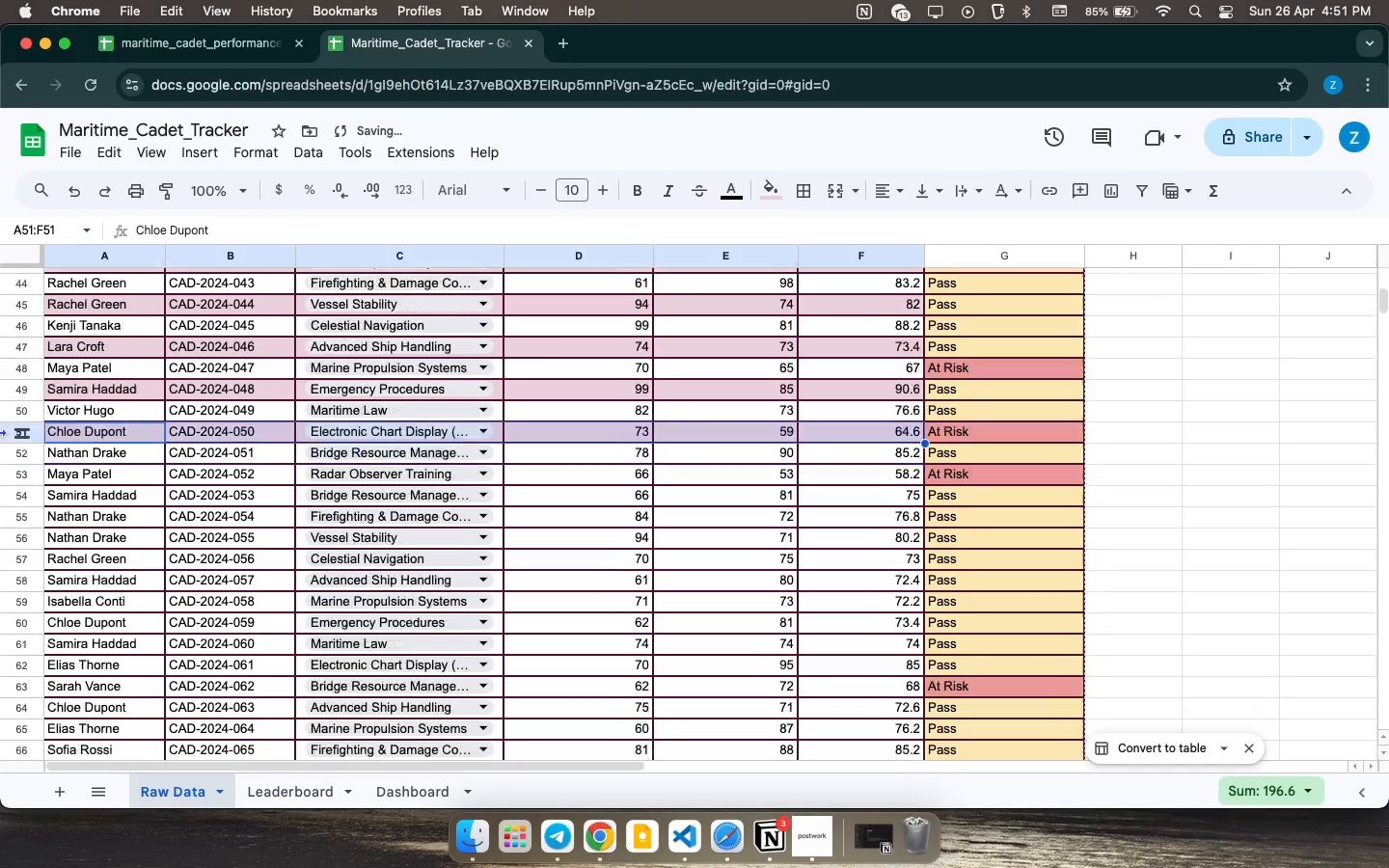 
scroll: coordinate [0, 397], scroll_direction: down, amount: 3.0
 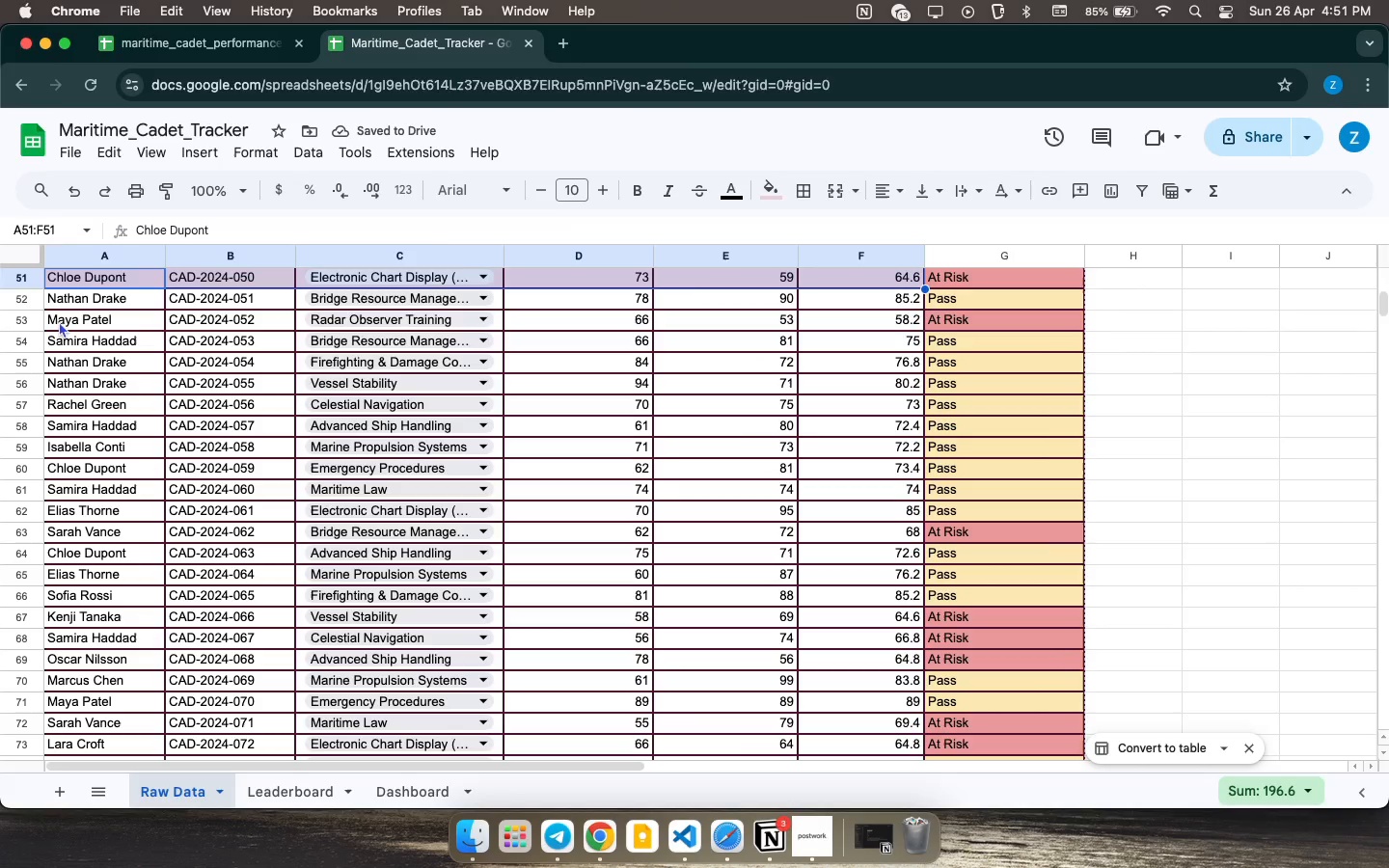 
left_click_drag(start_coordinate=[57, 320], to_coordinate=[879, 317])
 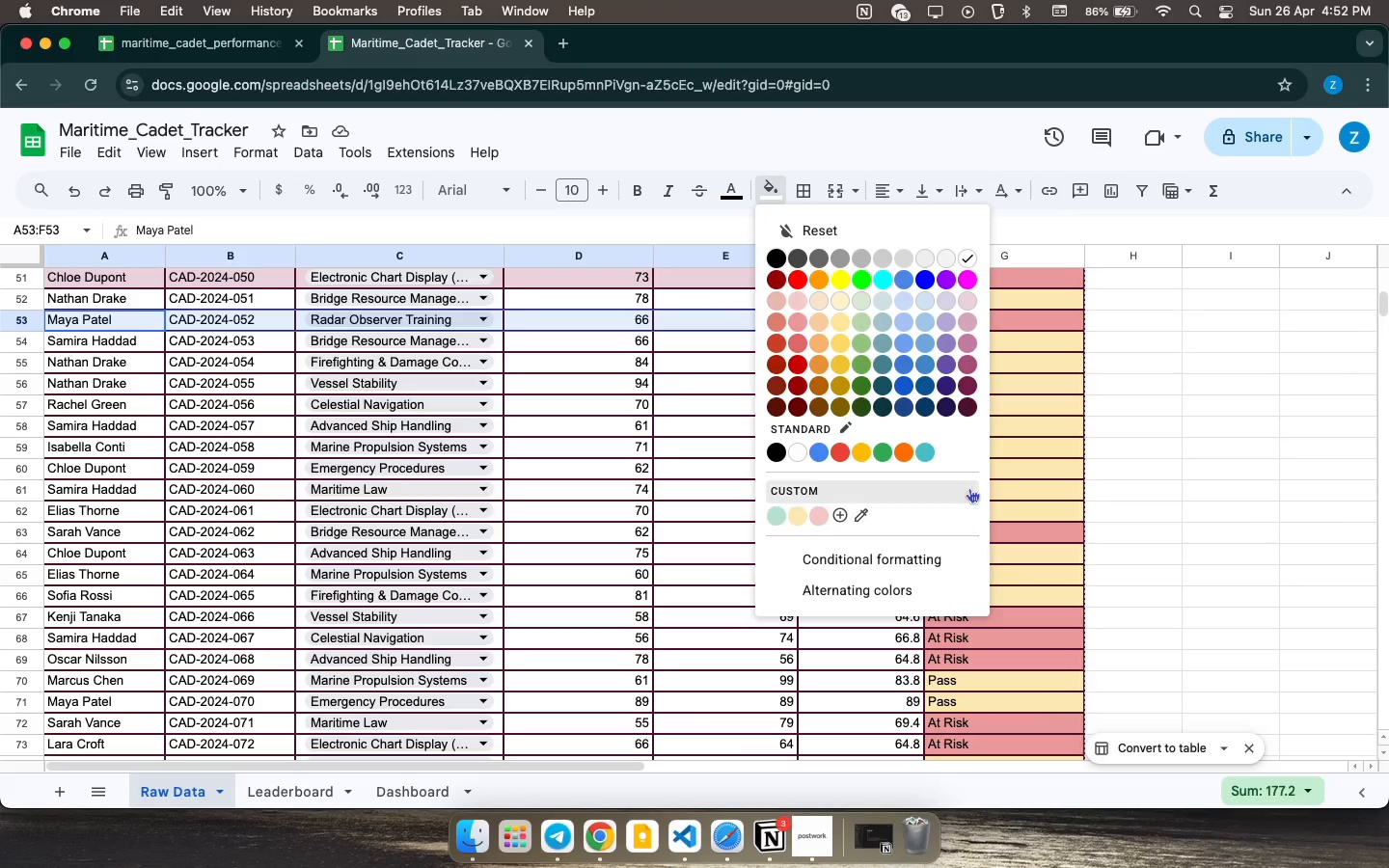 
wait(6.44)
 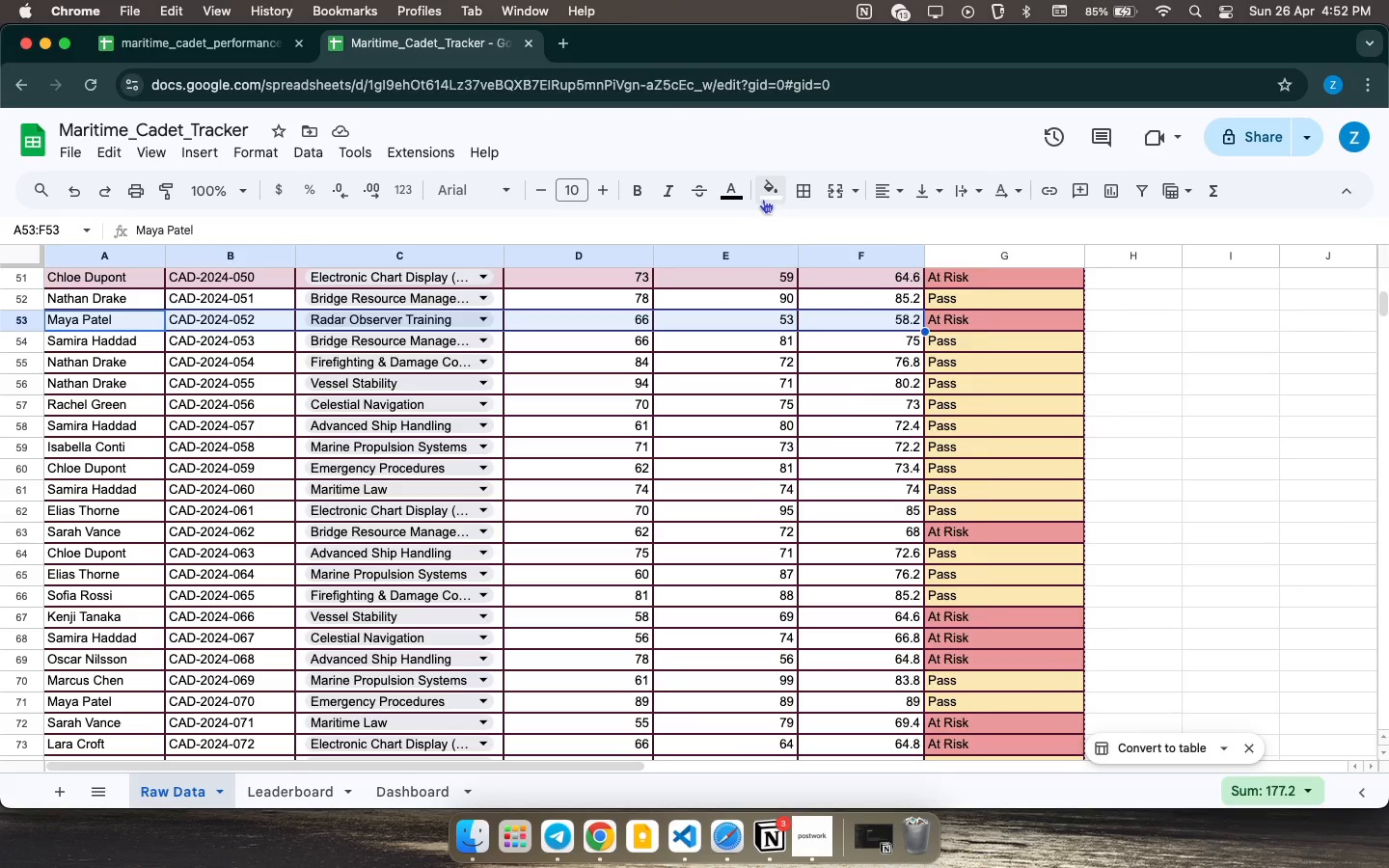 
left_click([969, 304])
 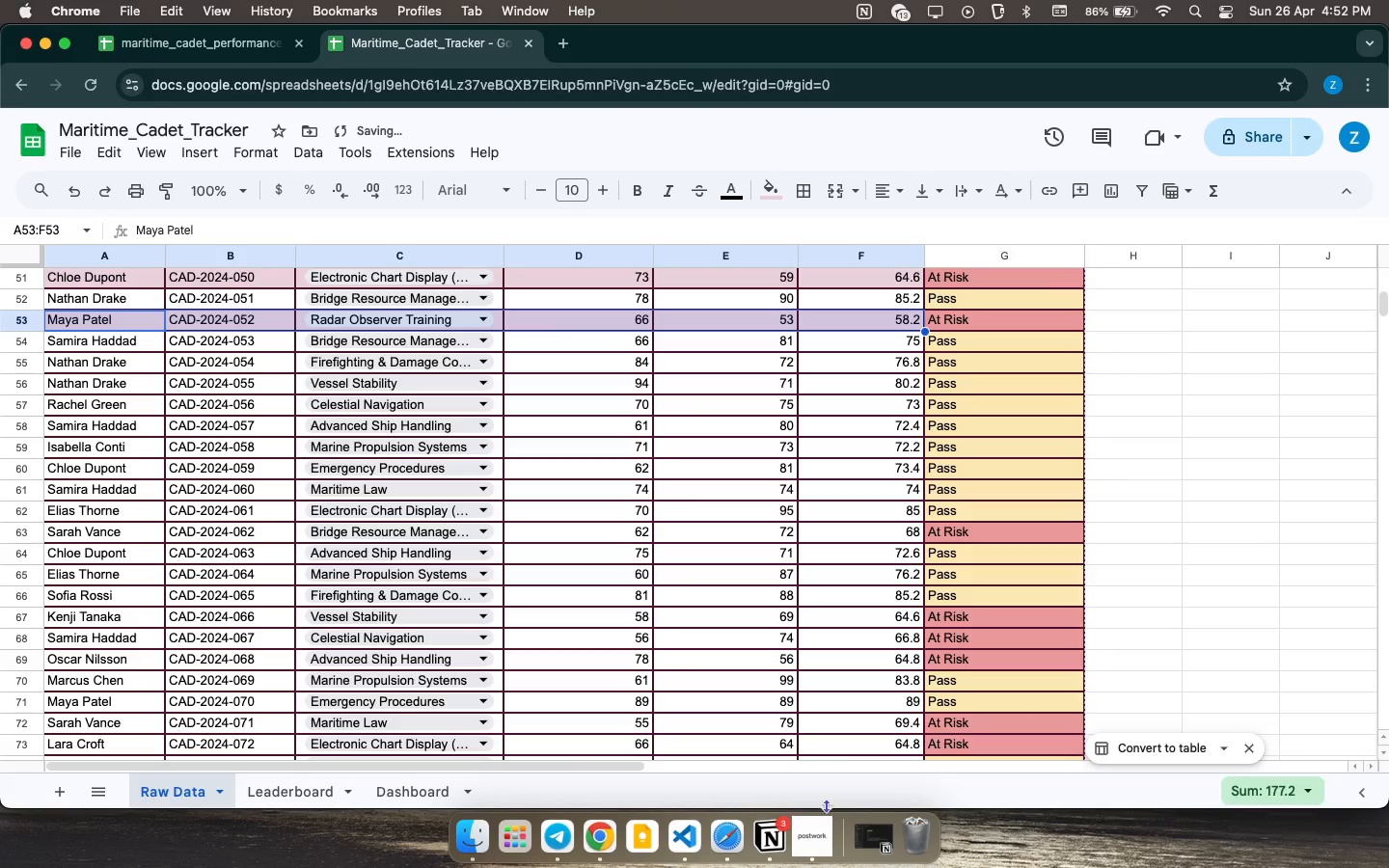 
left_click([825, 827])
 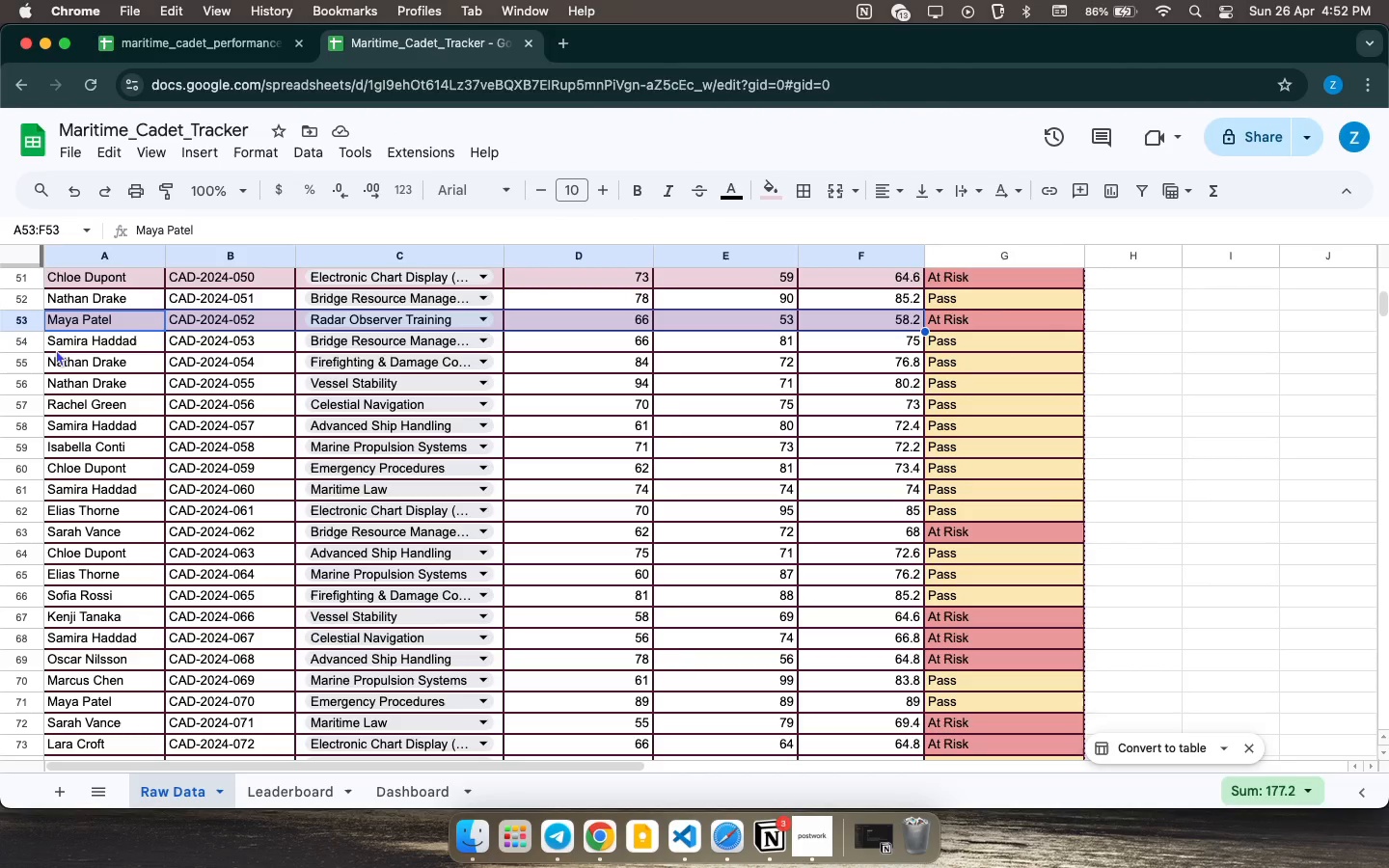 
wait(7.27)
 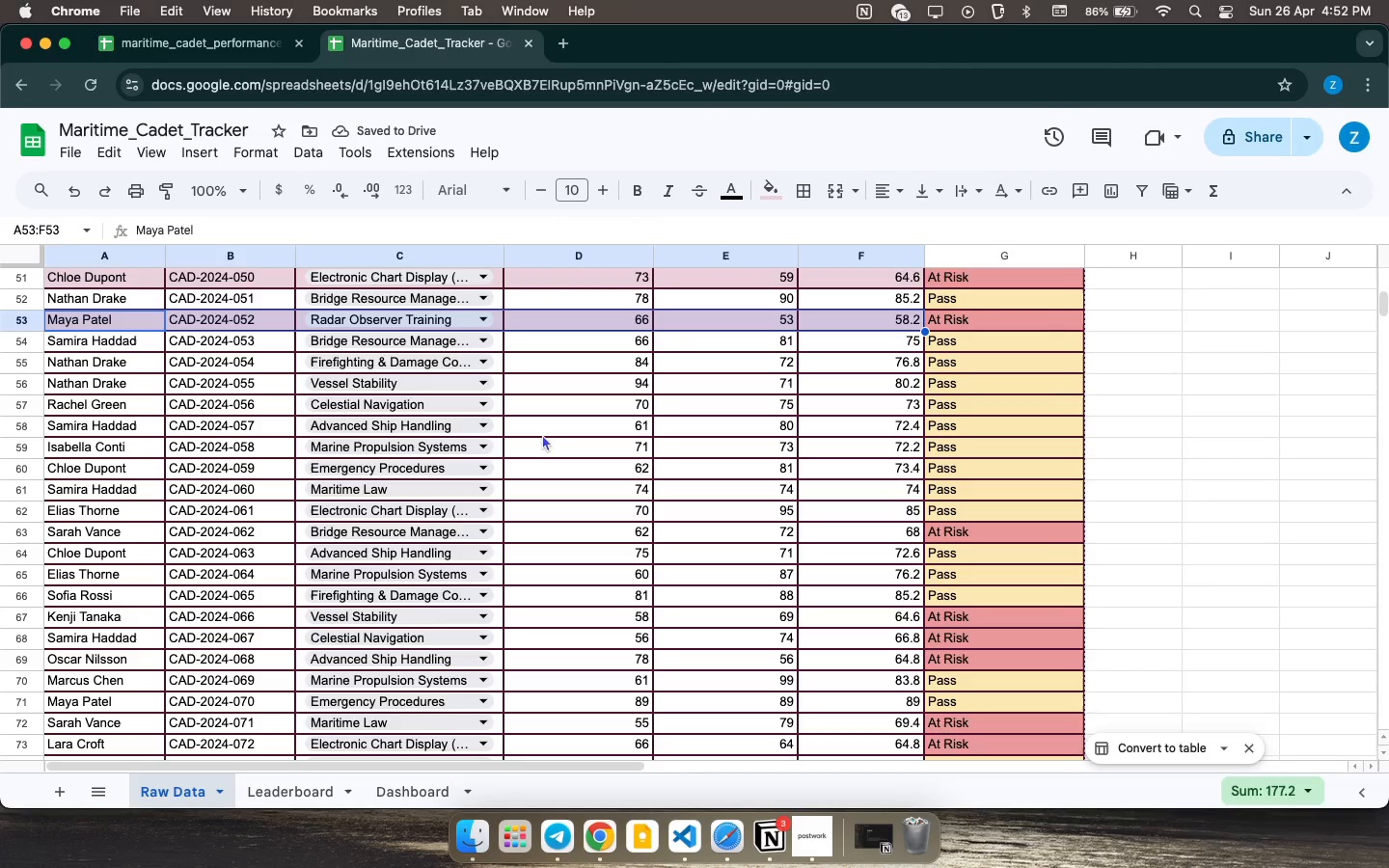 
left_click_drag(start_coordinate=[63, 363], to_coordinate=[889, 364])
 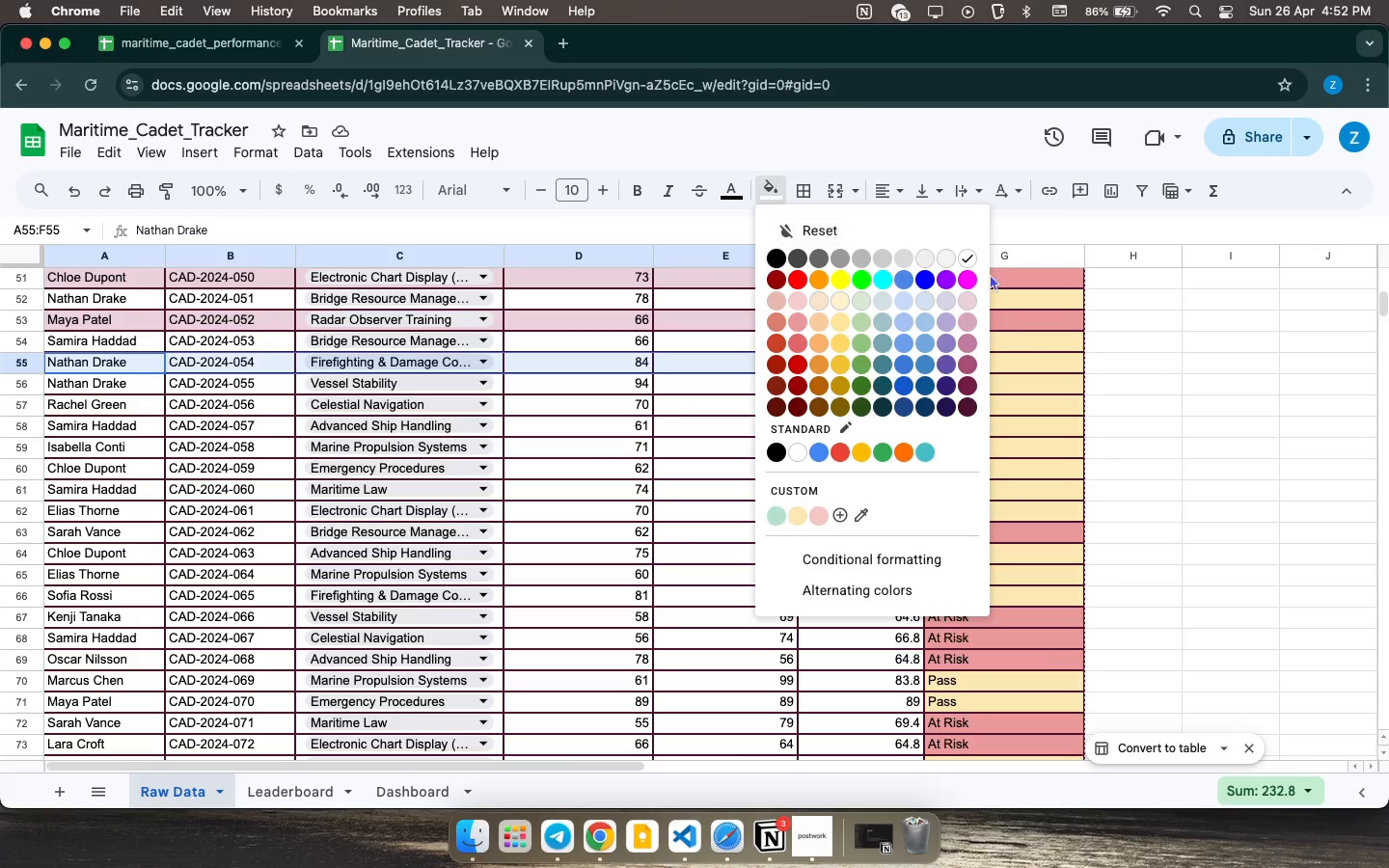 
left_click([970, 301])
 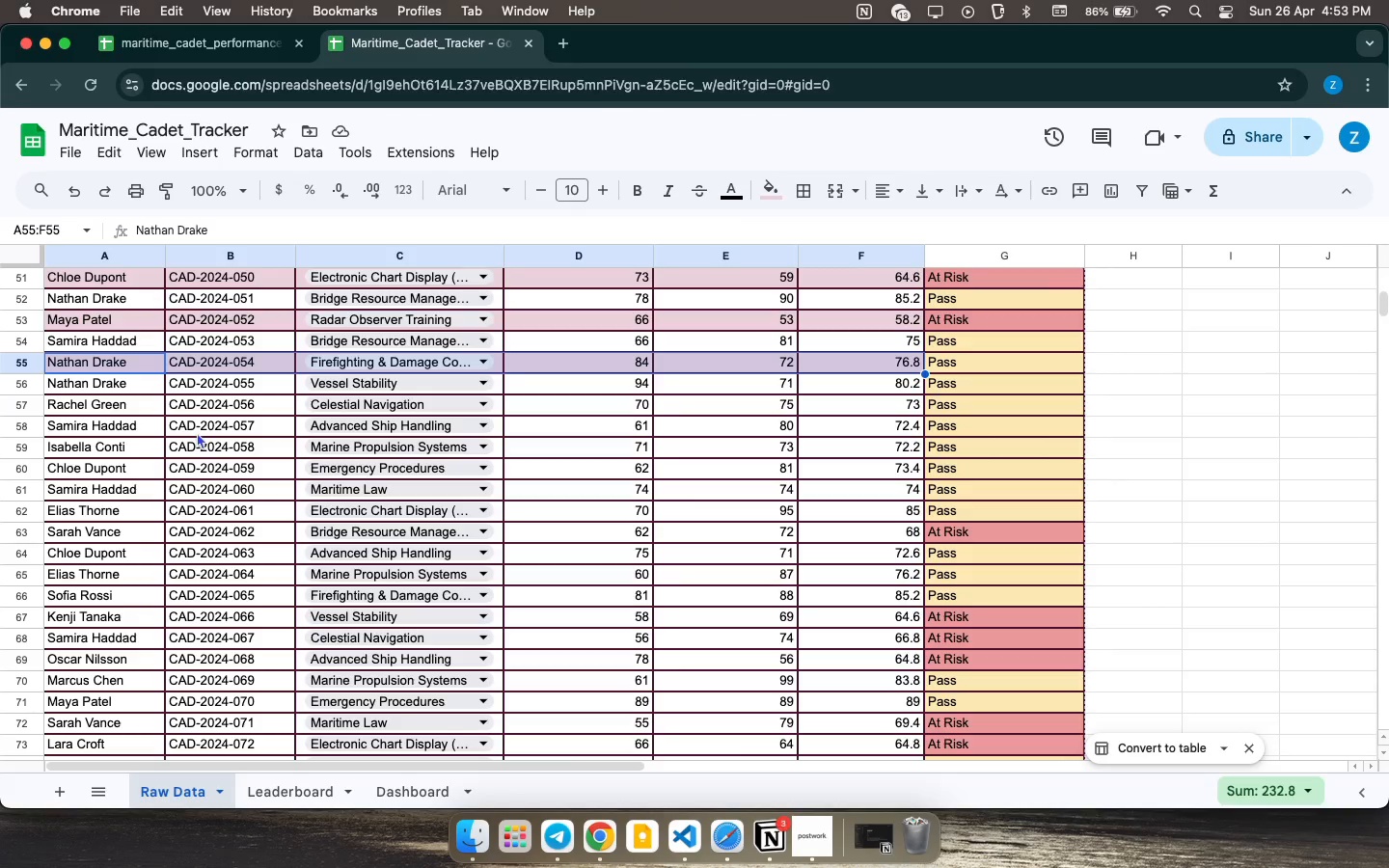 
wait(43.28)
 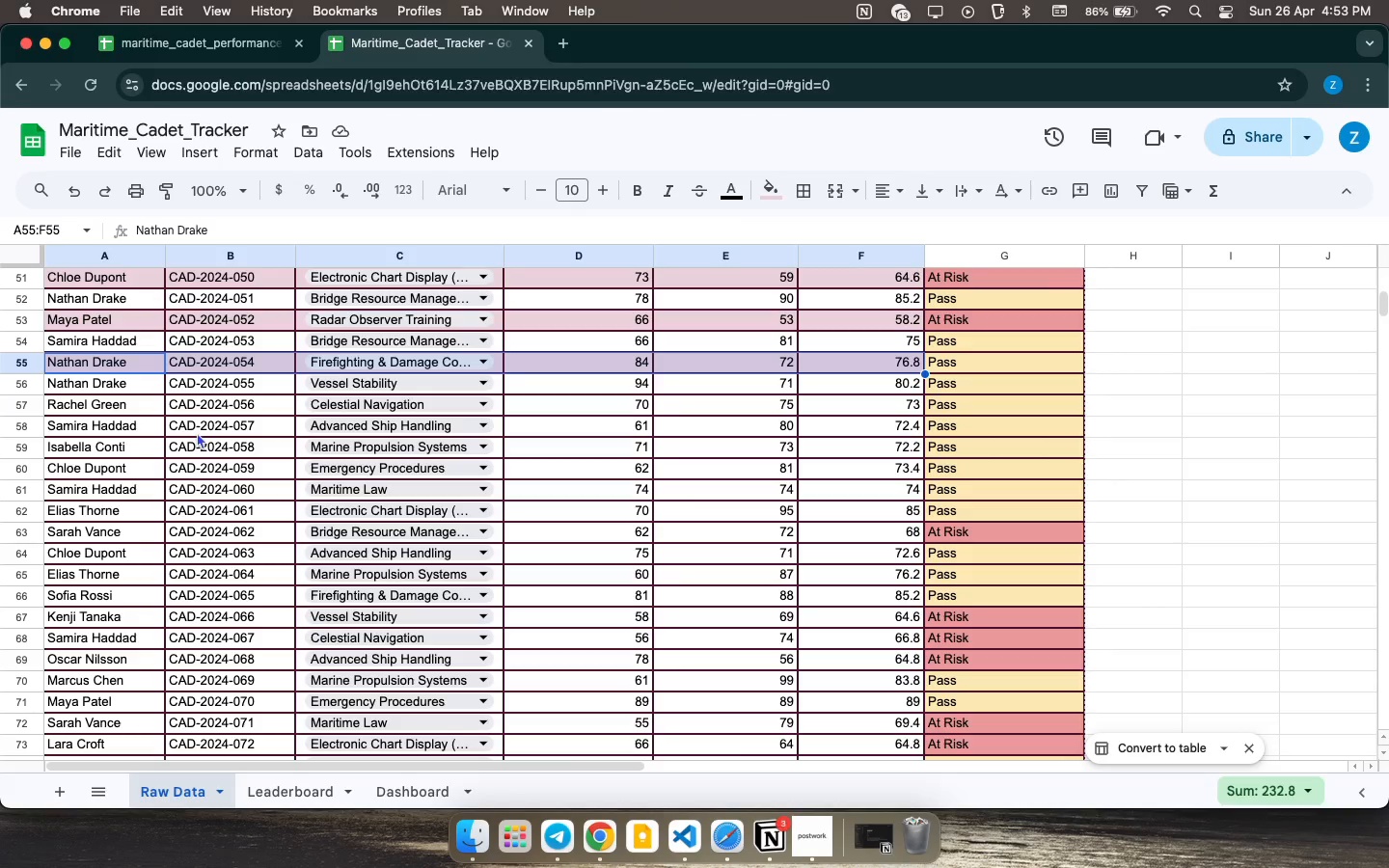 
left_click_drag(start_coordinate=[95, 407], to_coordinate=[843, 409])
 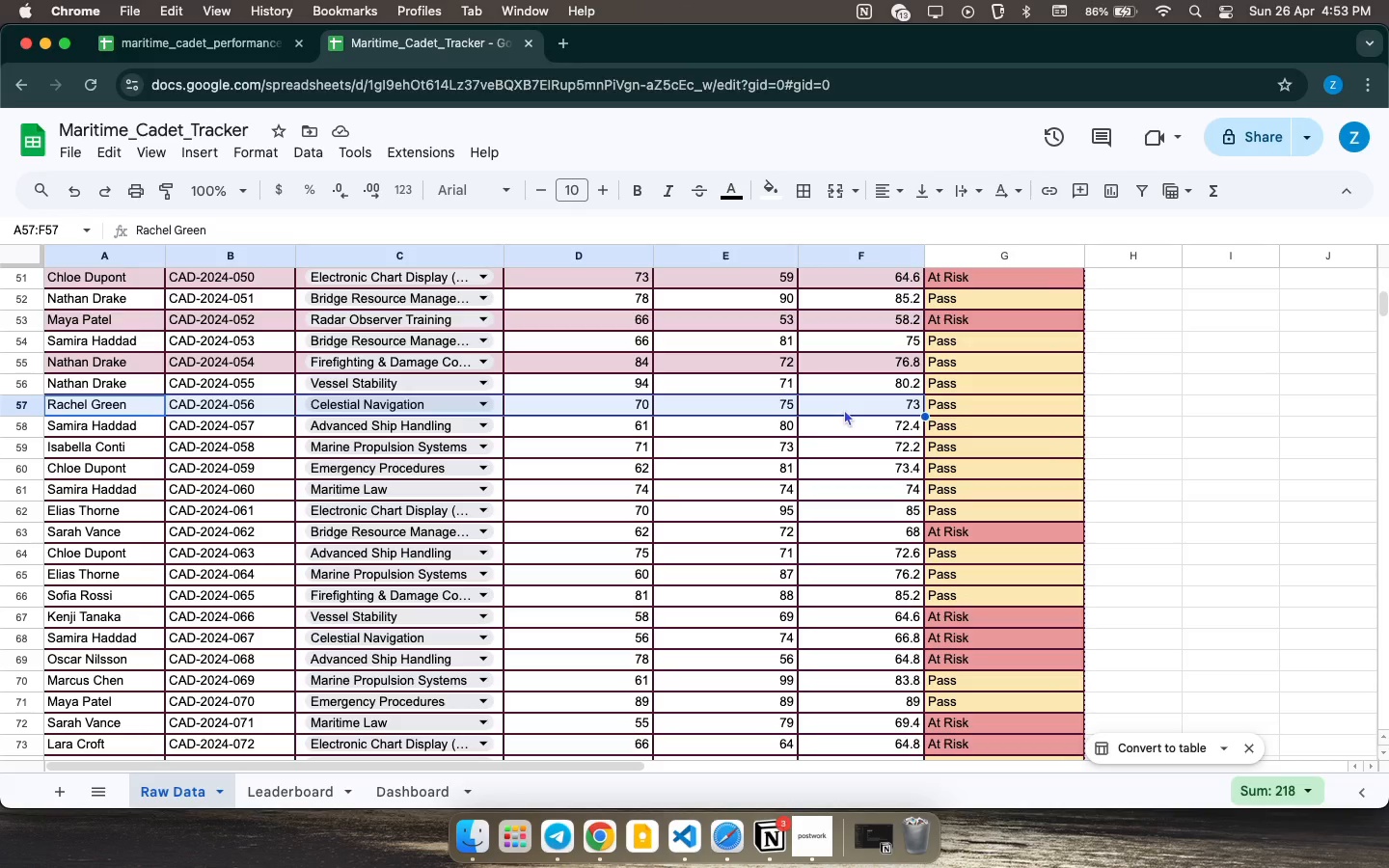 
wait(9.73)
 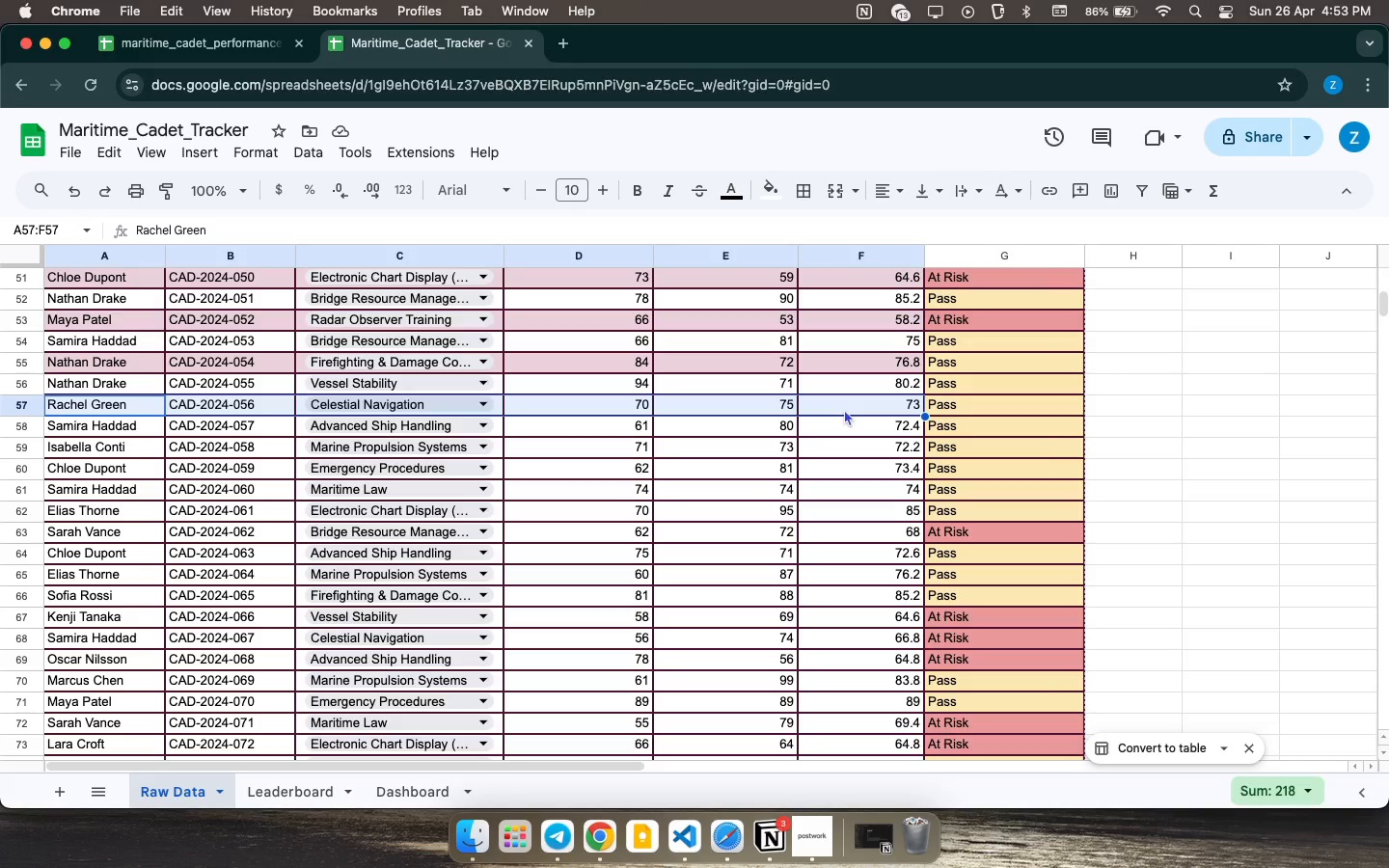 
left_click([767, 183])
 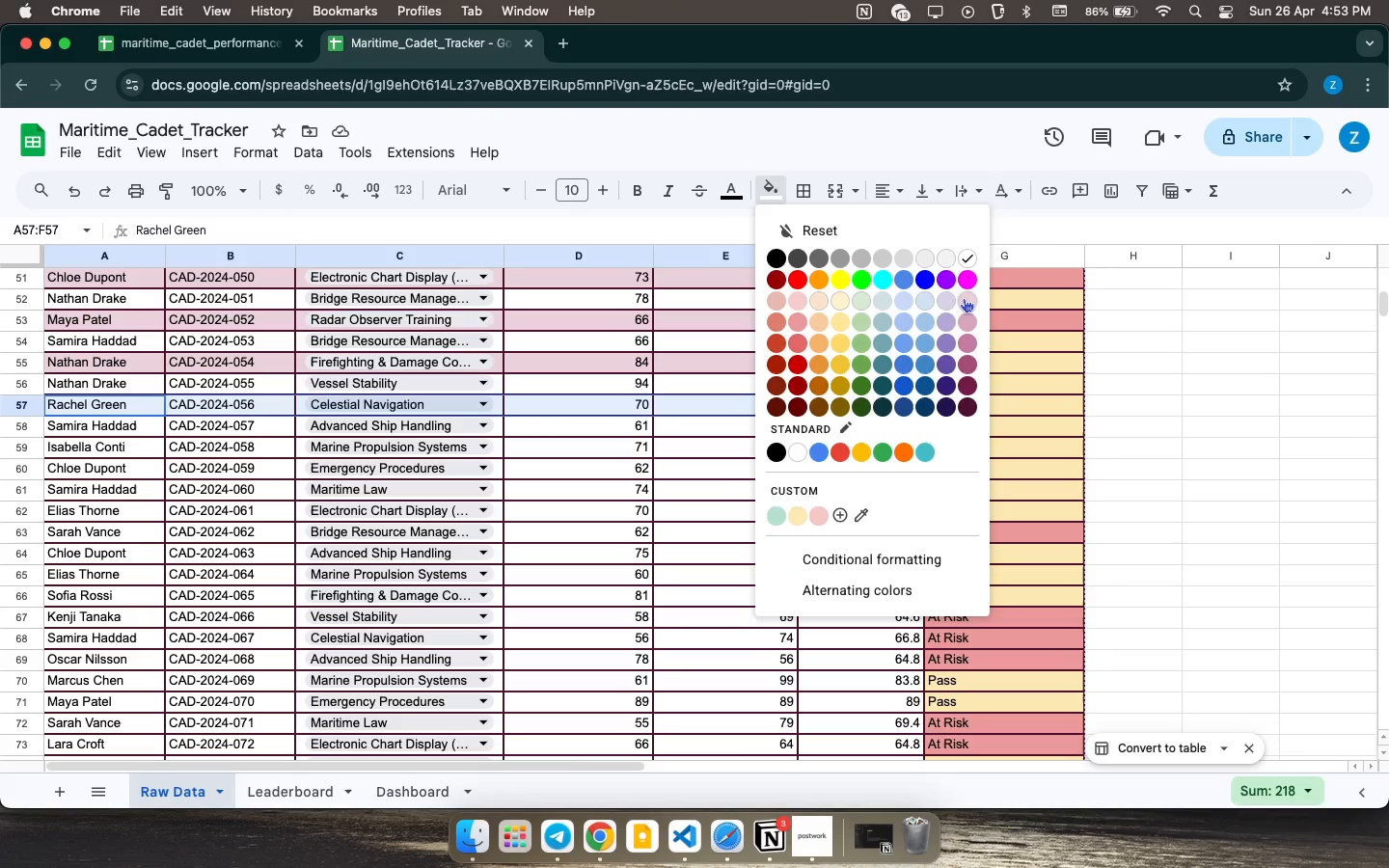 
left_click([964, 298])
 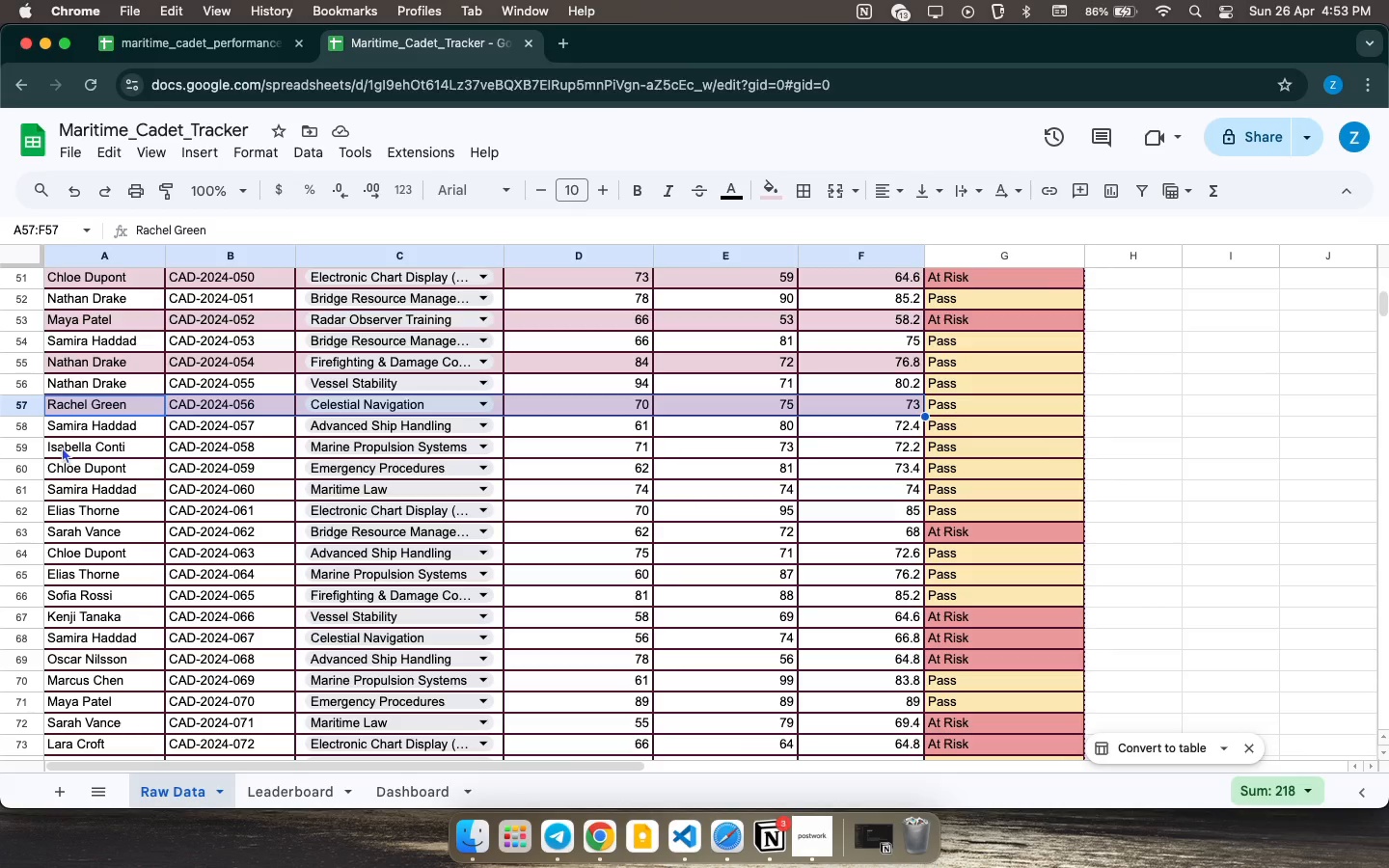 
wait(7.71)
 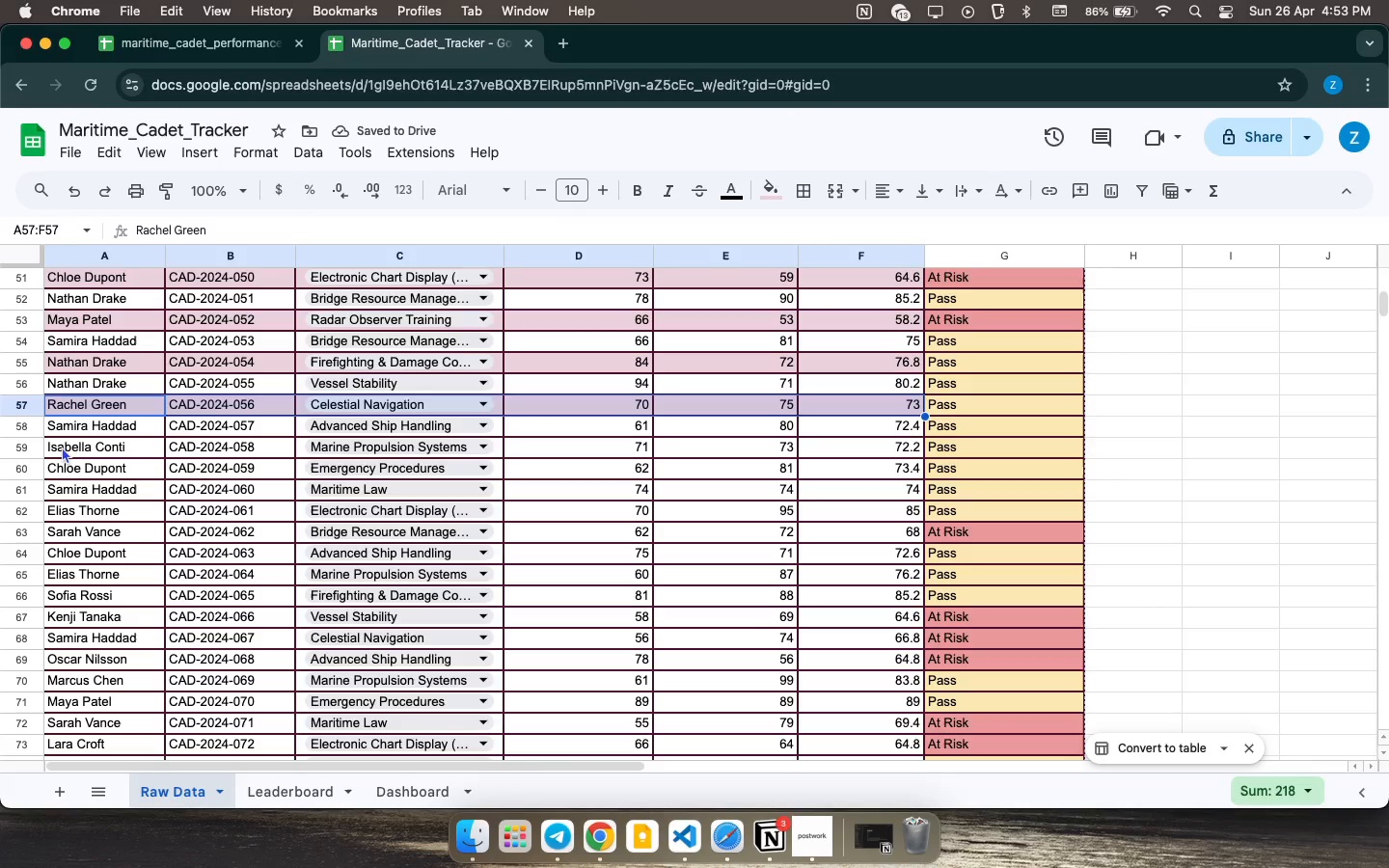 
left_click_drag(start_coordinate=[63, 447], to_coordinate=[818, 455])
 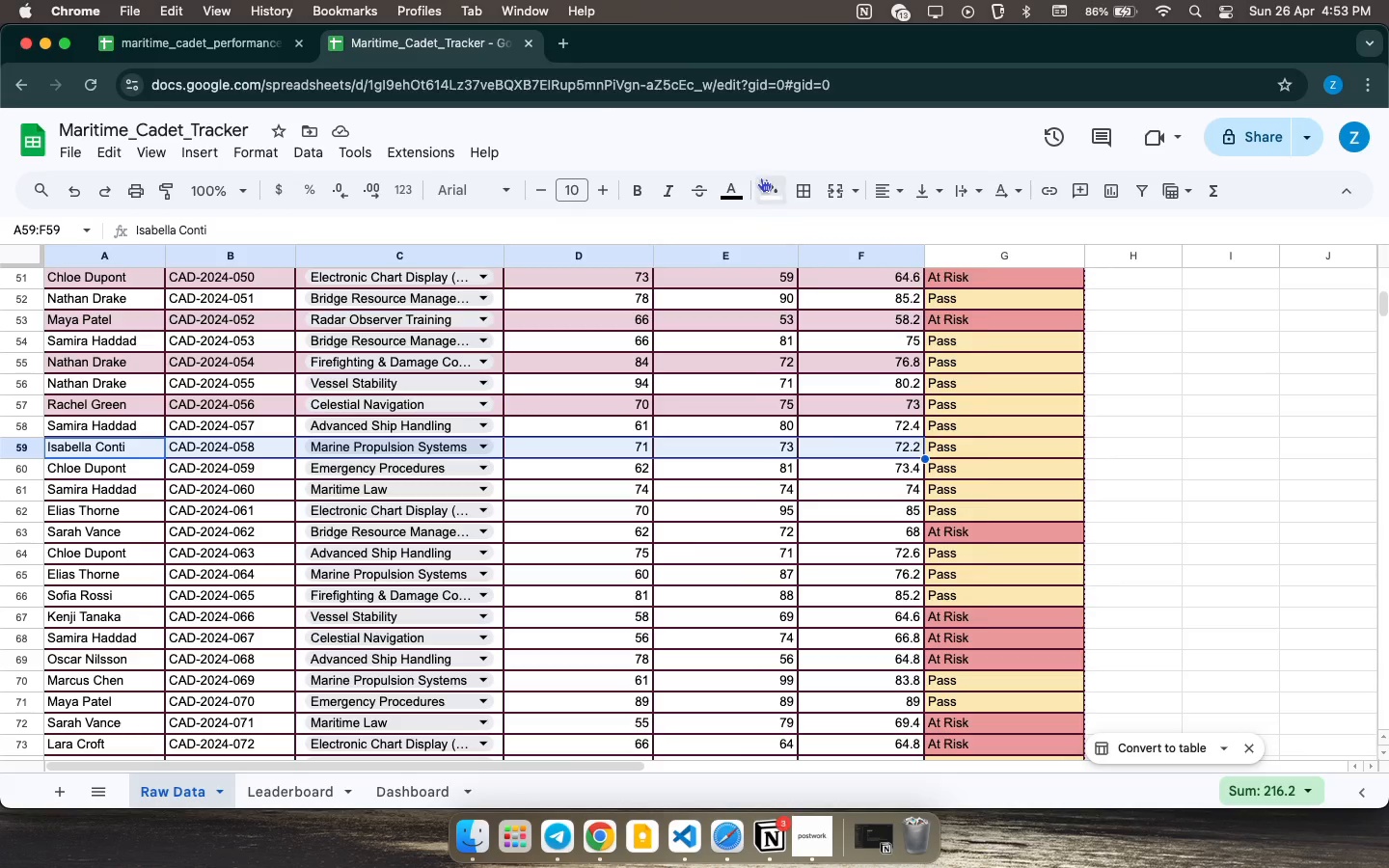 
left_click([762, 180])
 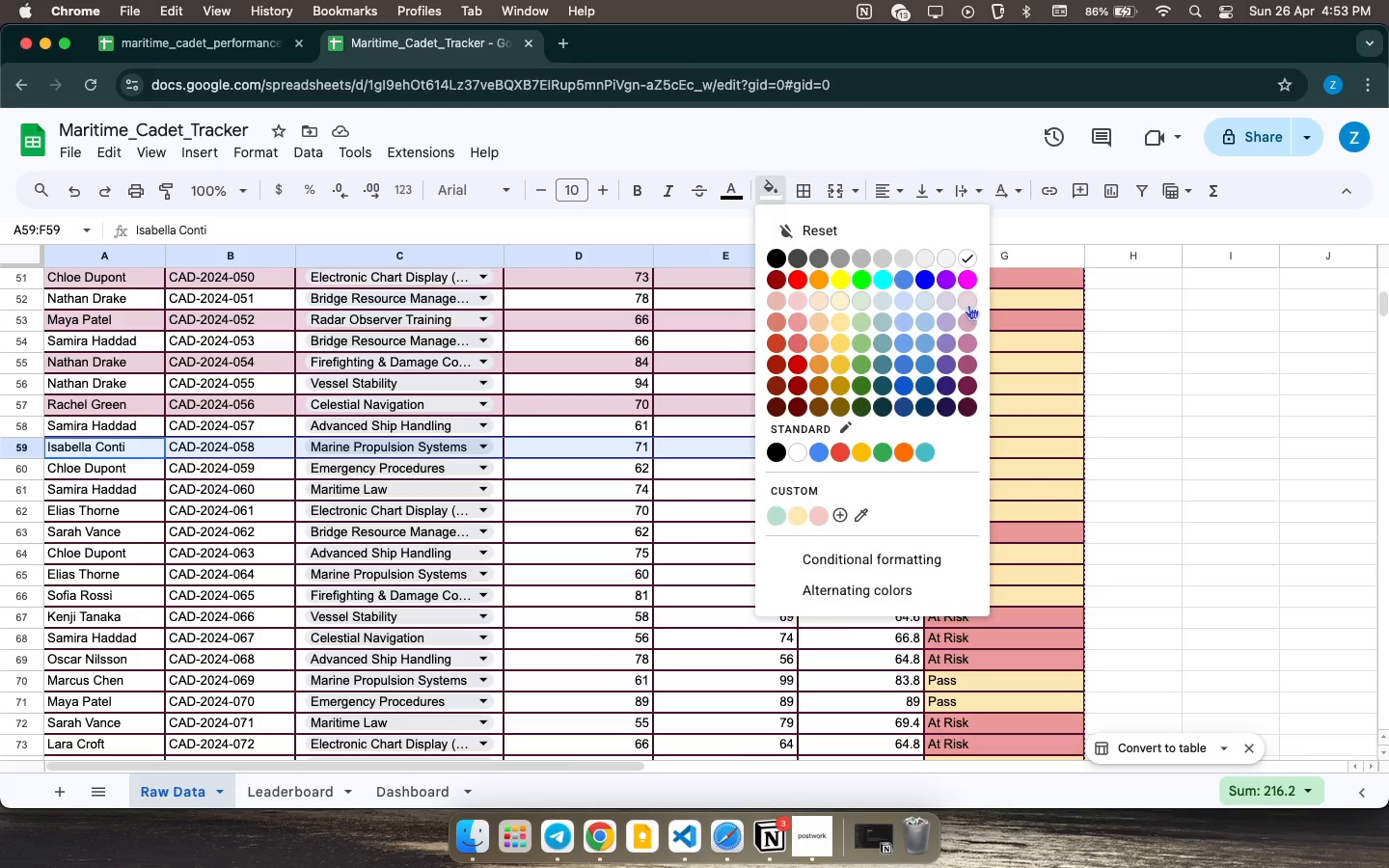 
left_click([968, 303])
 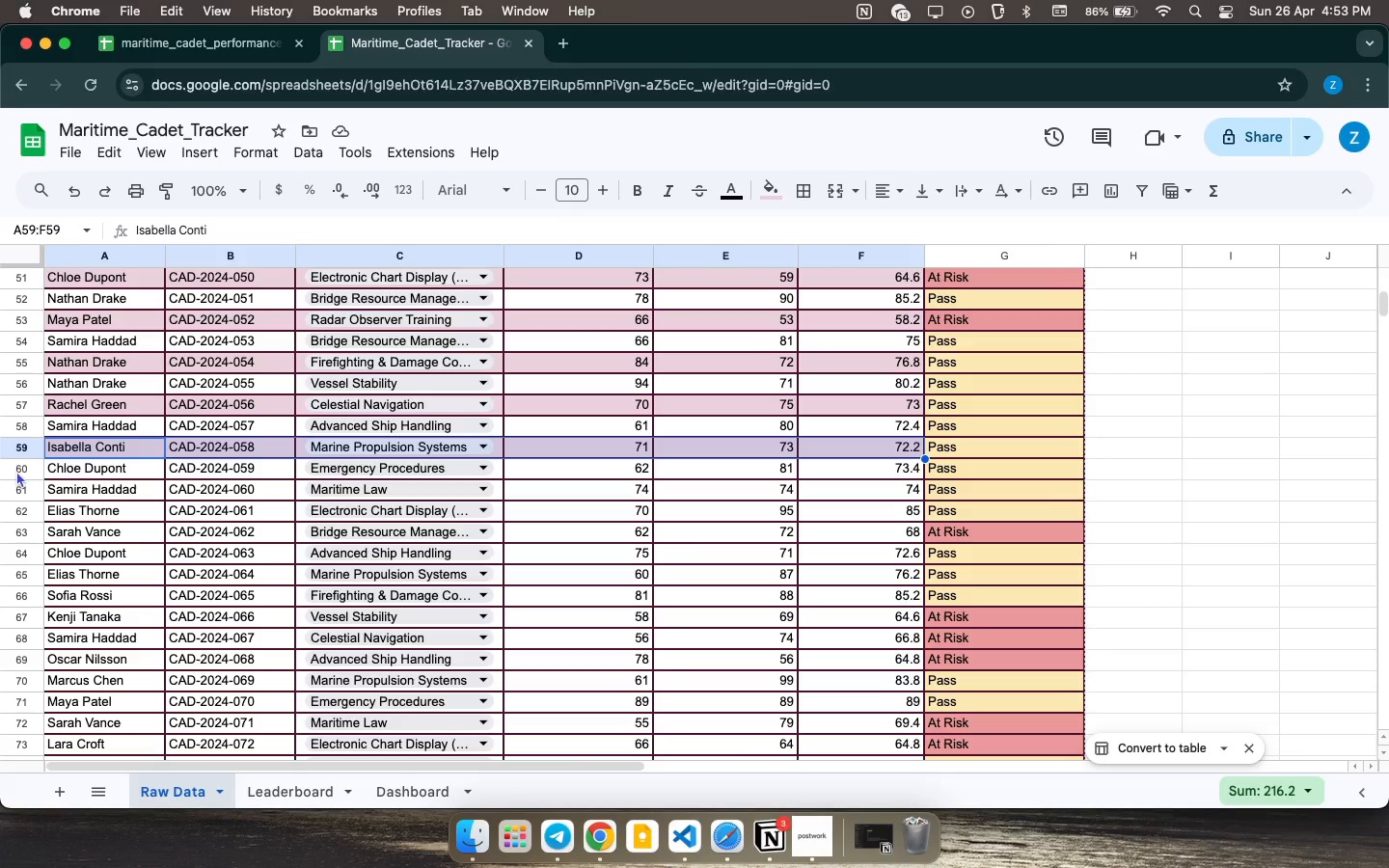 
wait(20.65)
 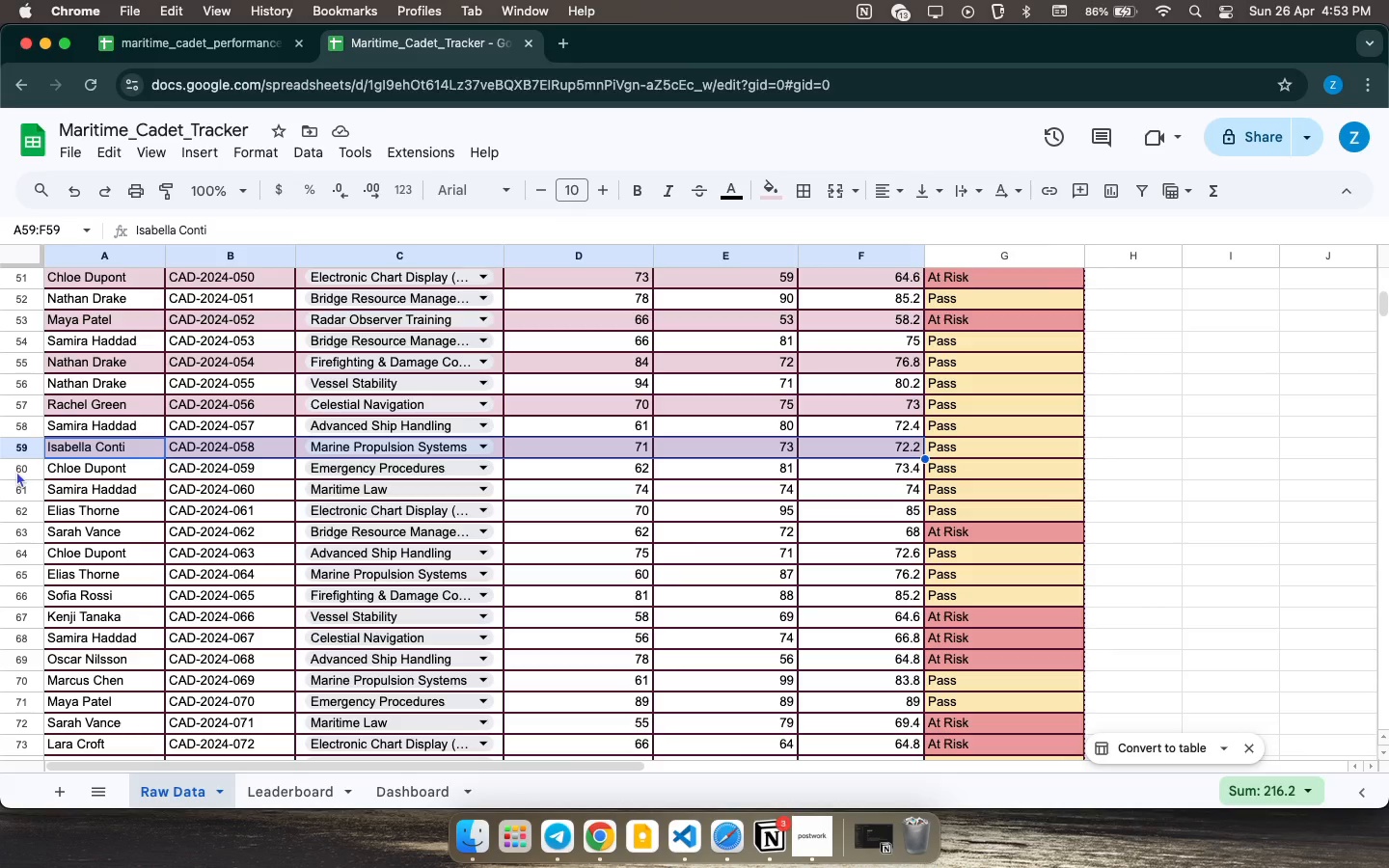 
left_click_drag(start_coordinate=[86, 486], to_coordinate=[911, 499])
 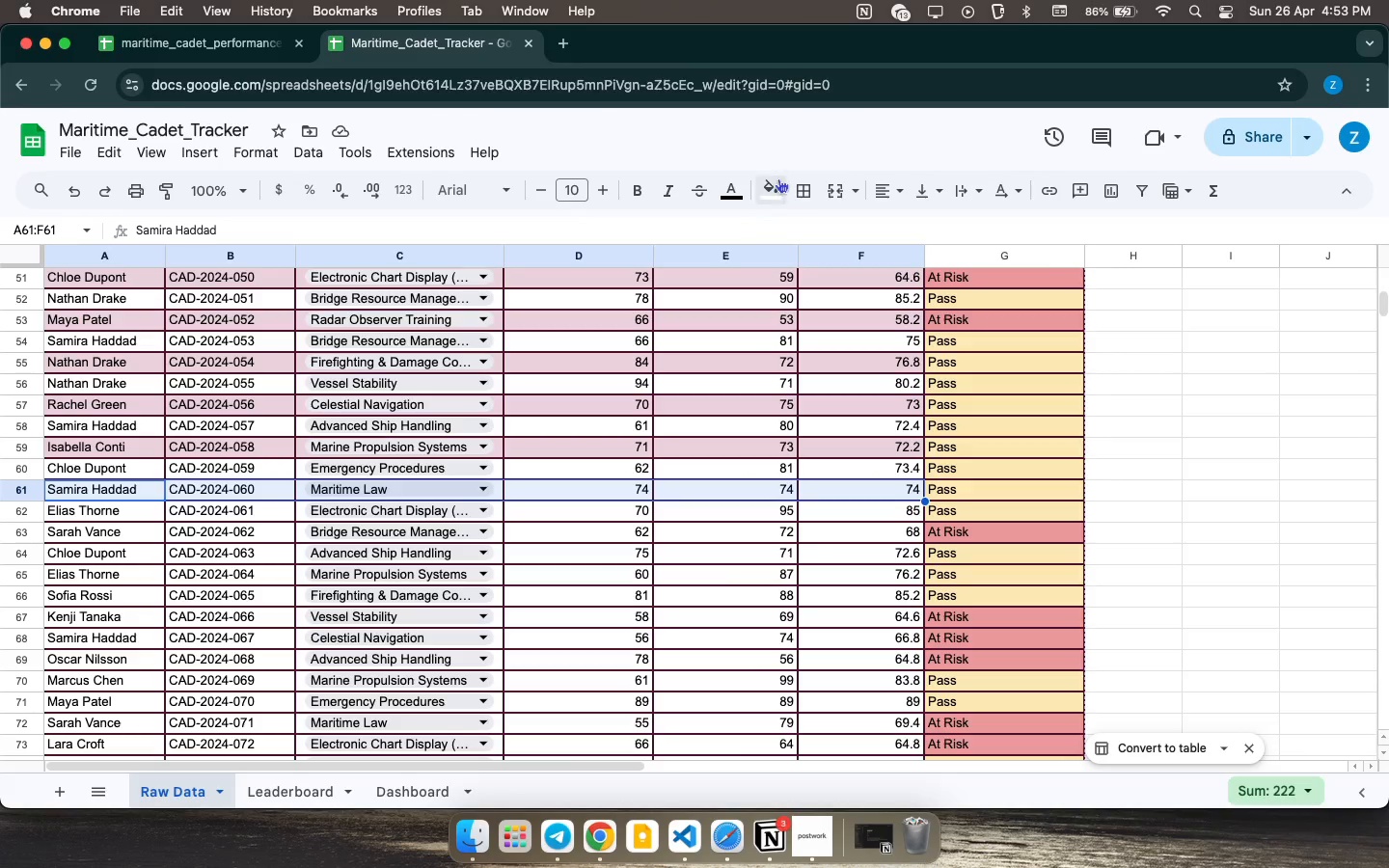 
left_click([778, 177])
 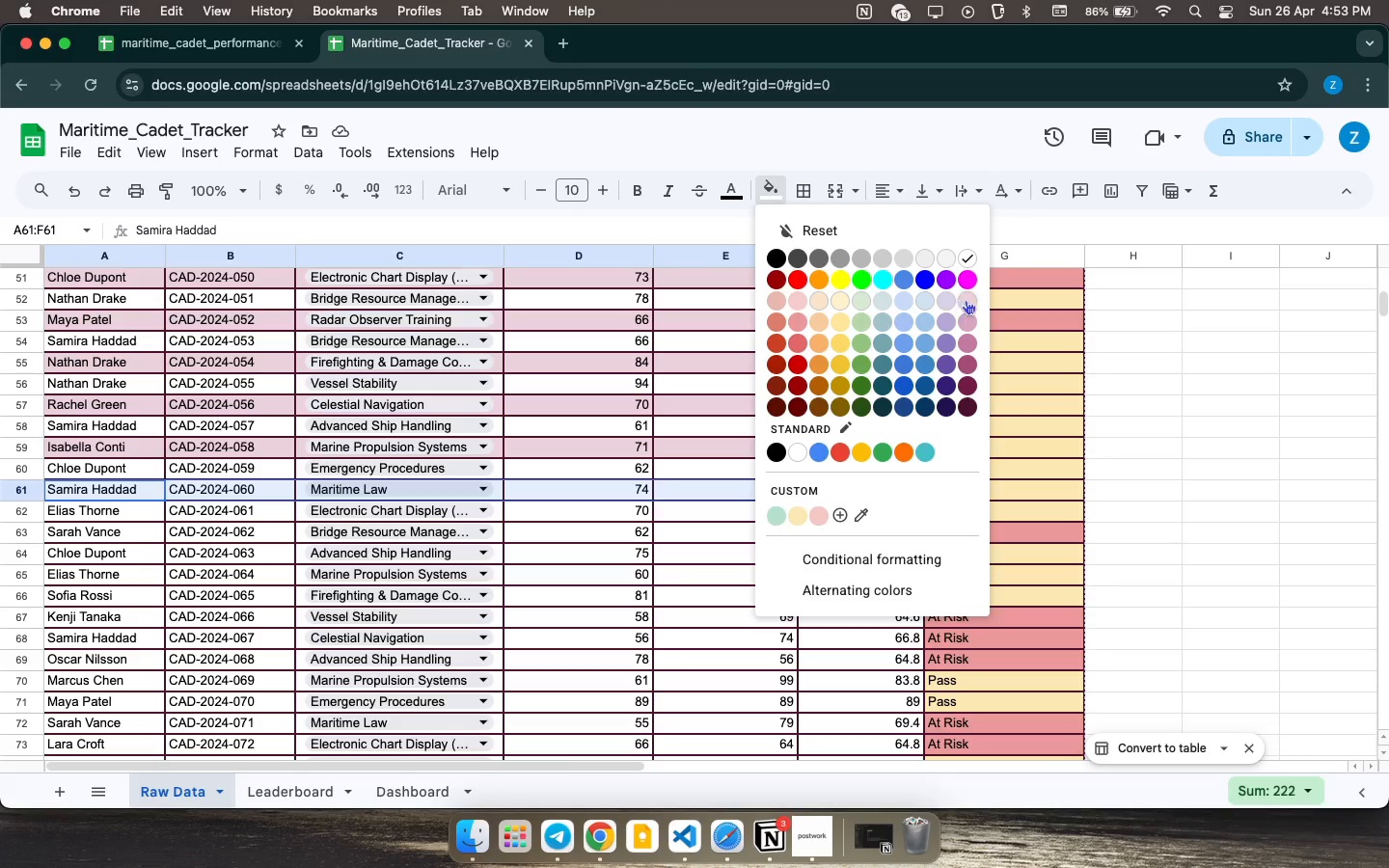 
left_click([967, 299])
 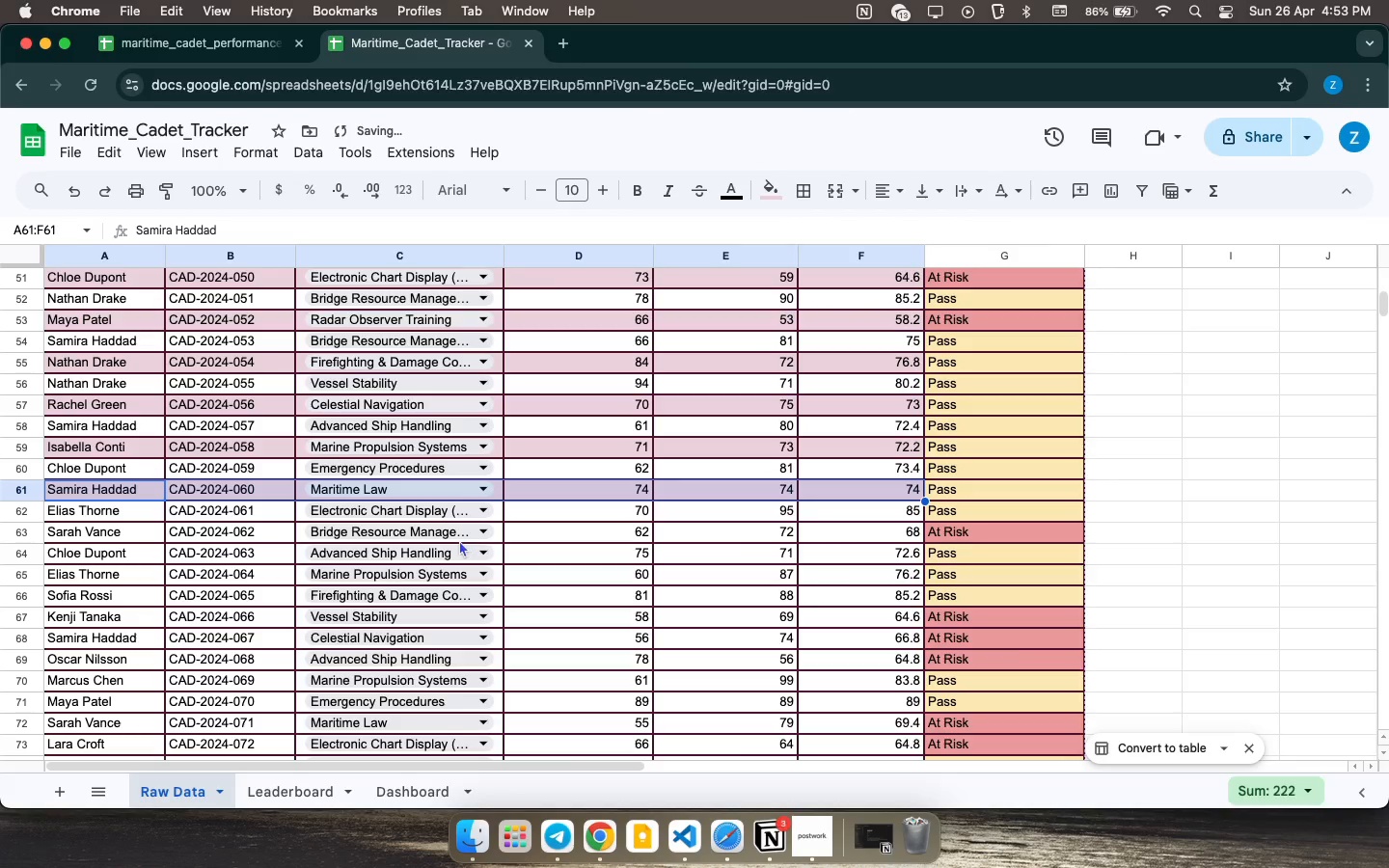 
scroll: coordinate [465, 538], scroll_direction: down, amount: 5.0
 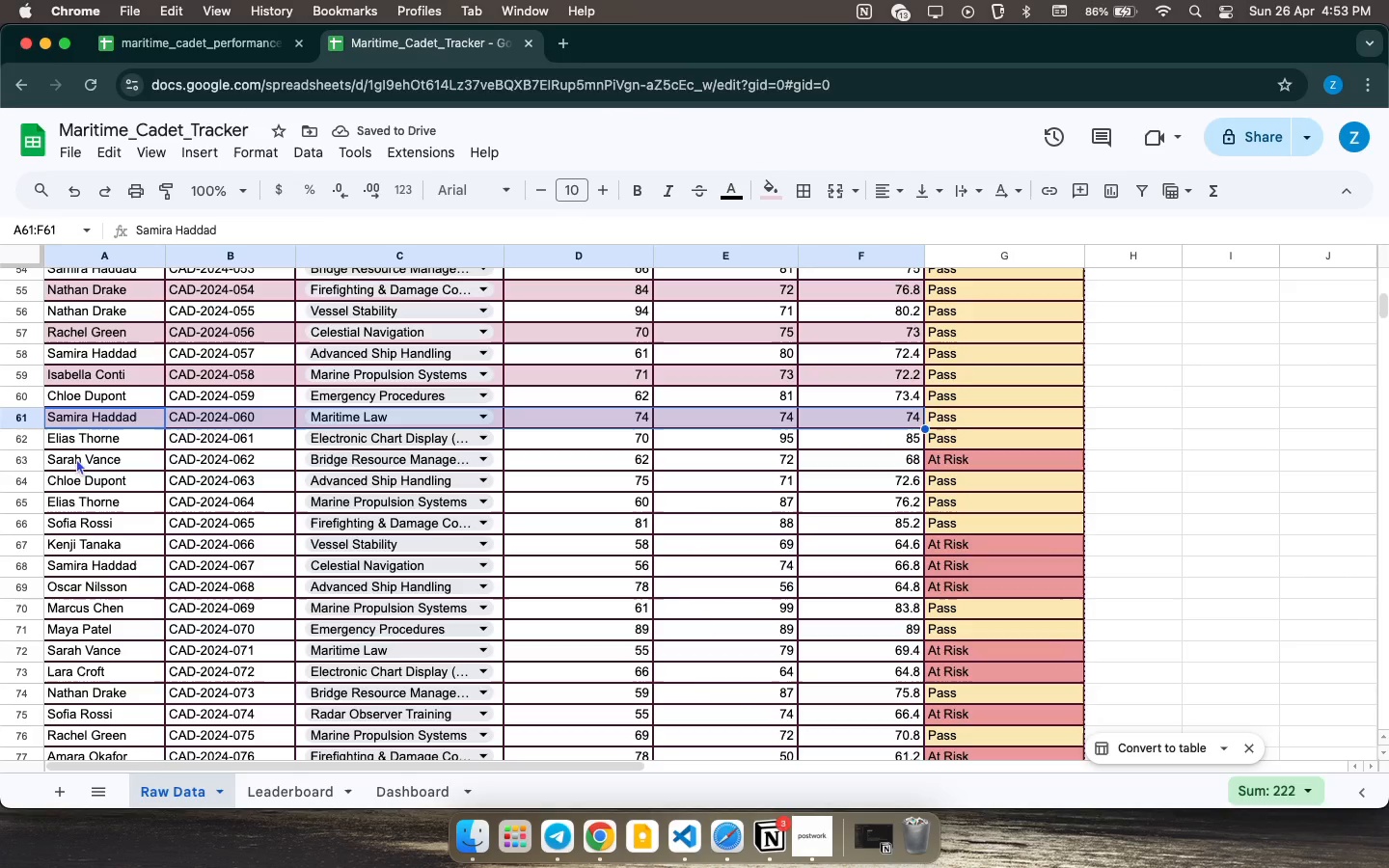 
left_click_drag(start_coordinate=[64, 459], to_coordinate=[854, 461])
 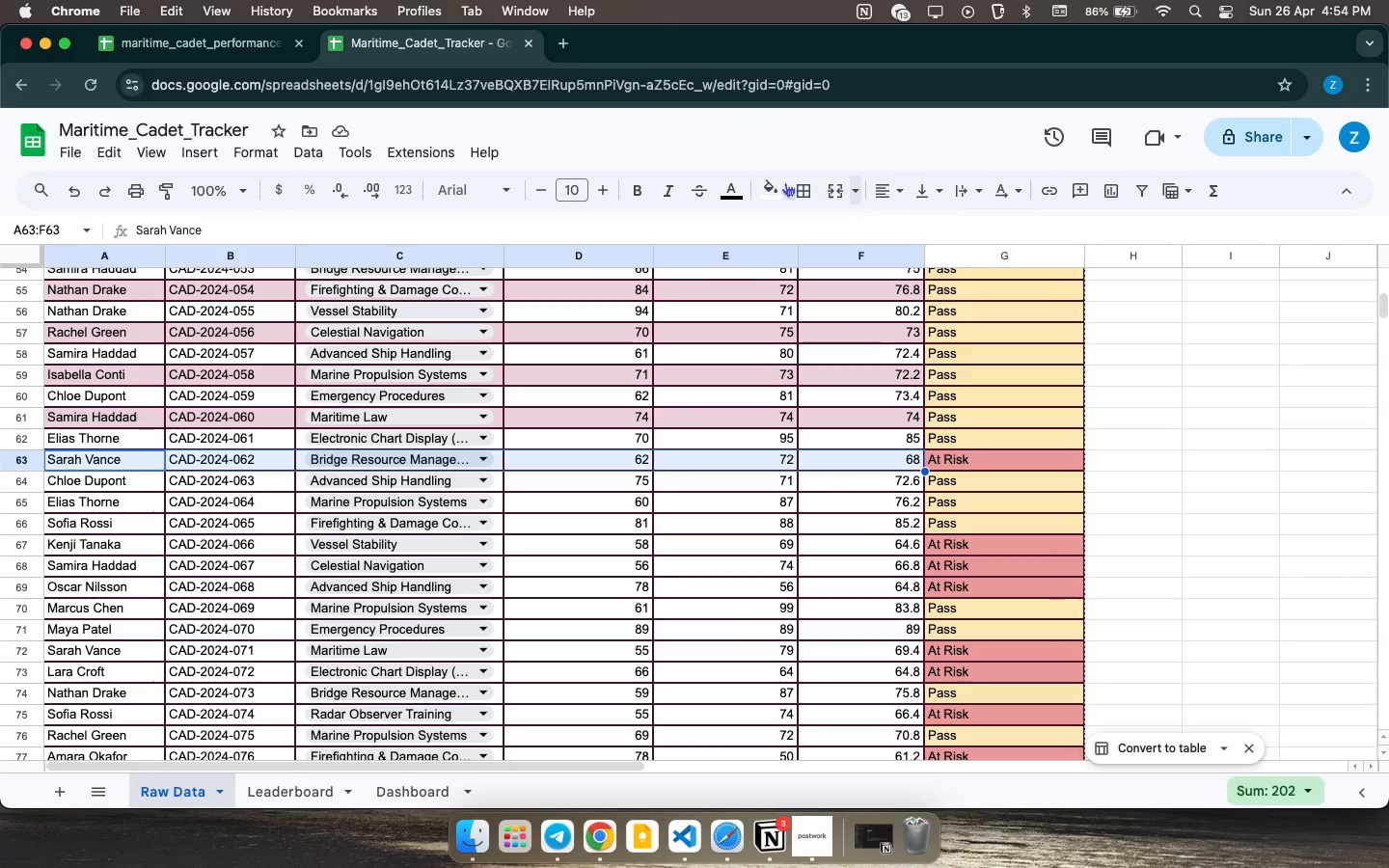 
left_click([762, 188])
 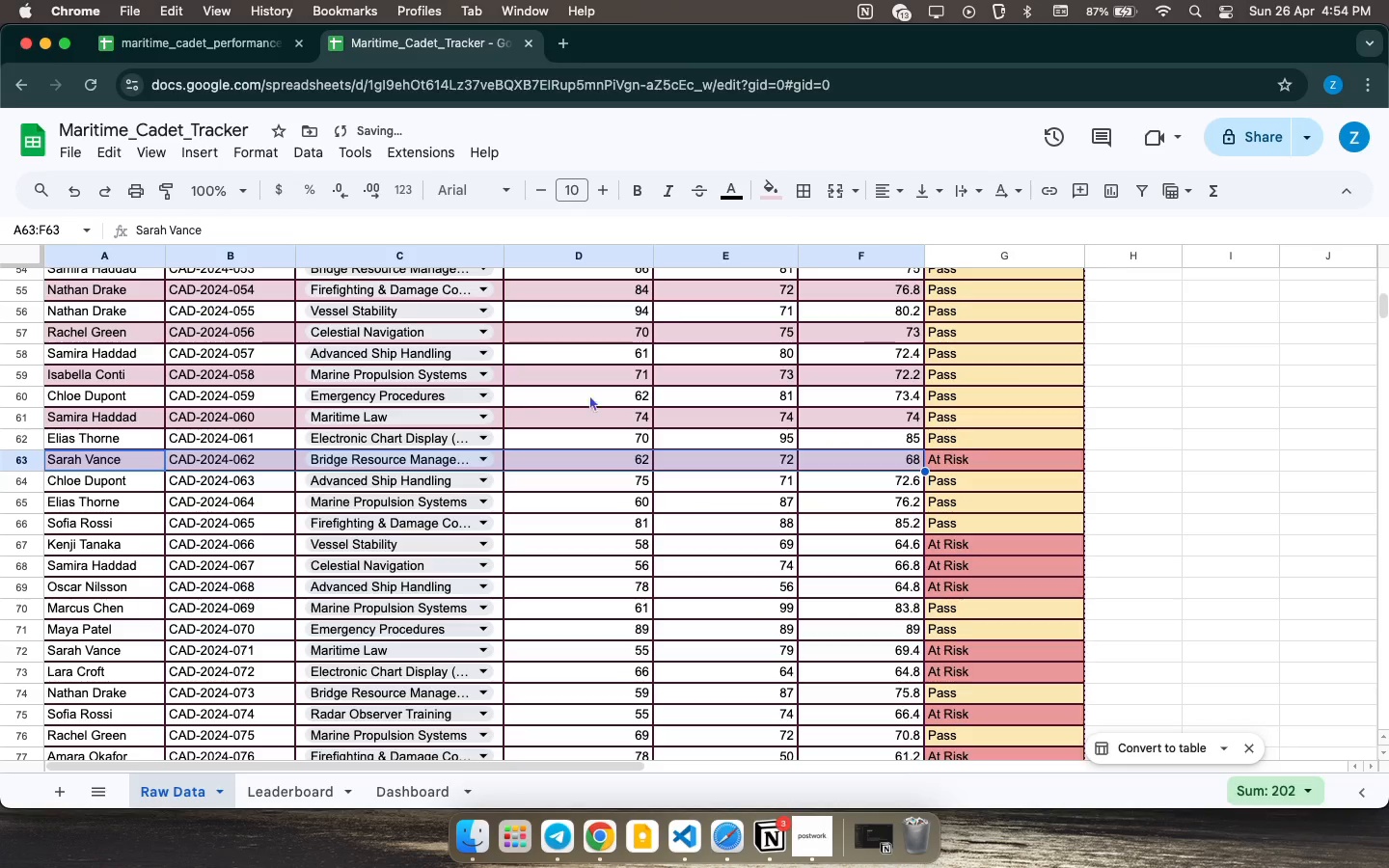 
left_click([229, 498])
 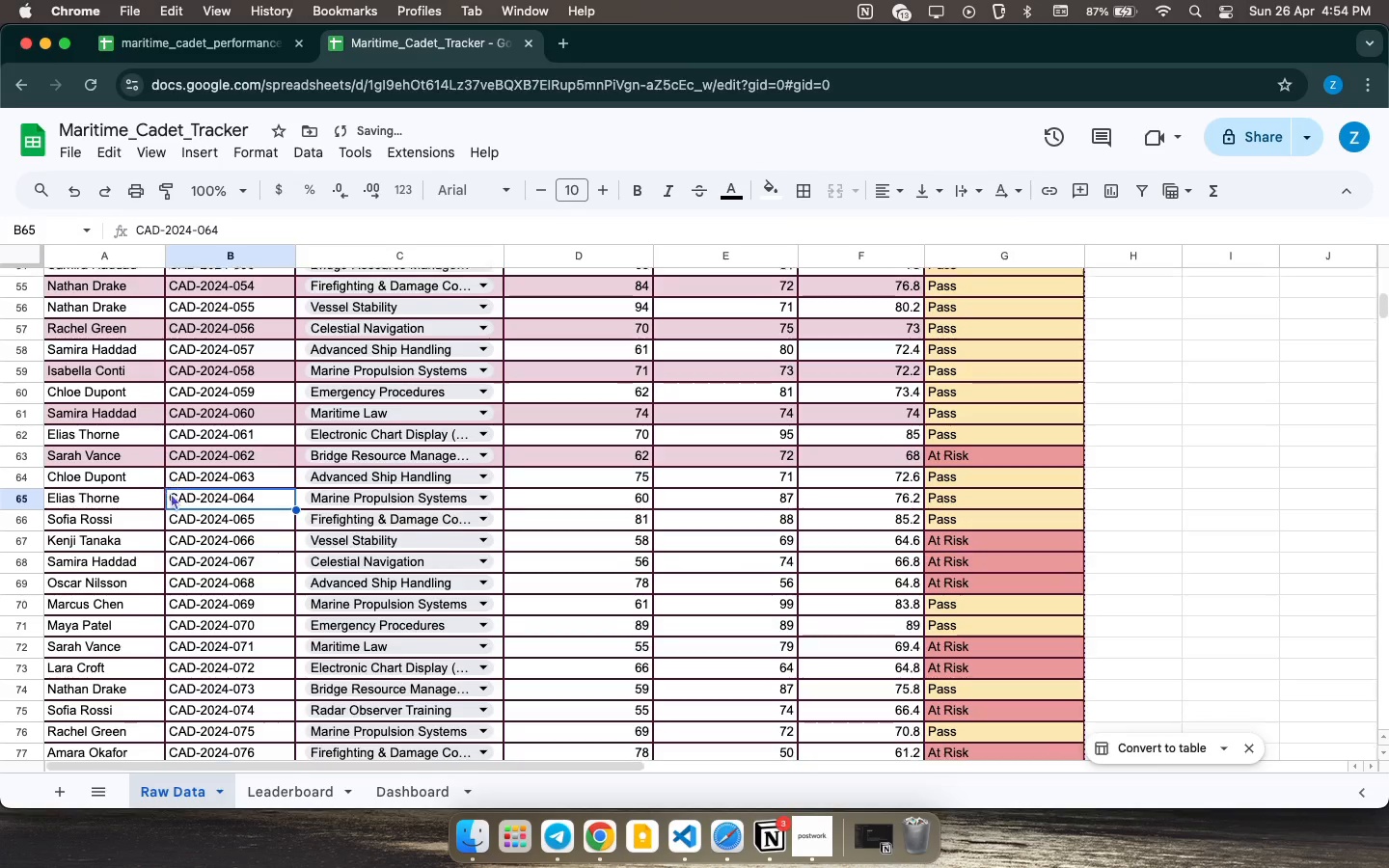 
scroll: coordinate [171, 493], scroll_direction: down, amount: 4.0
 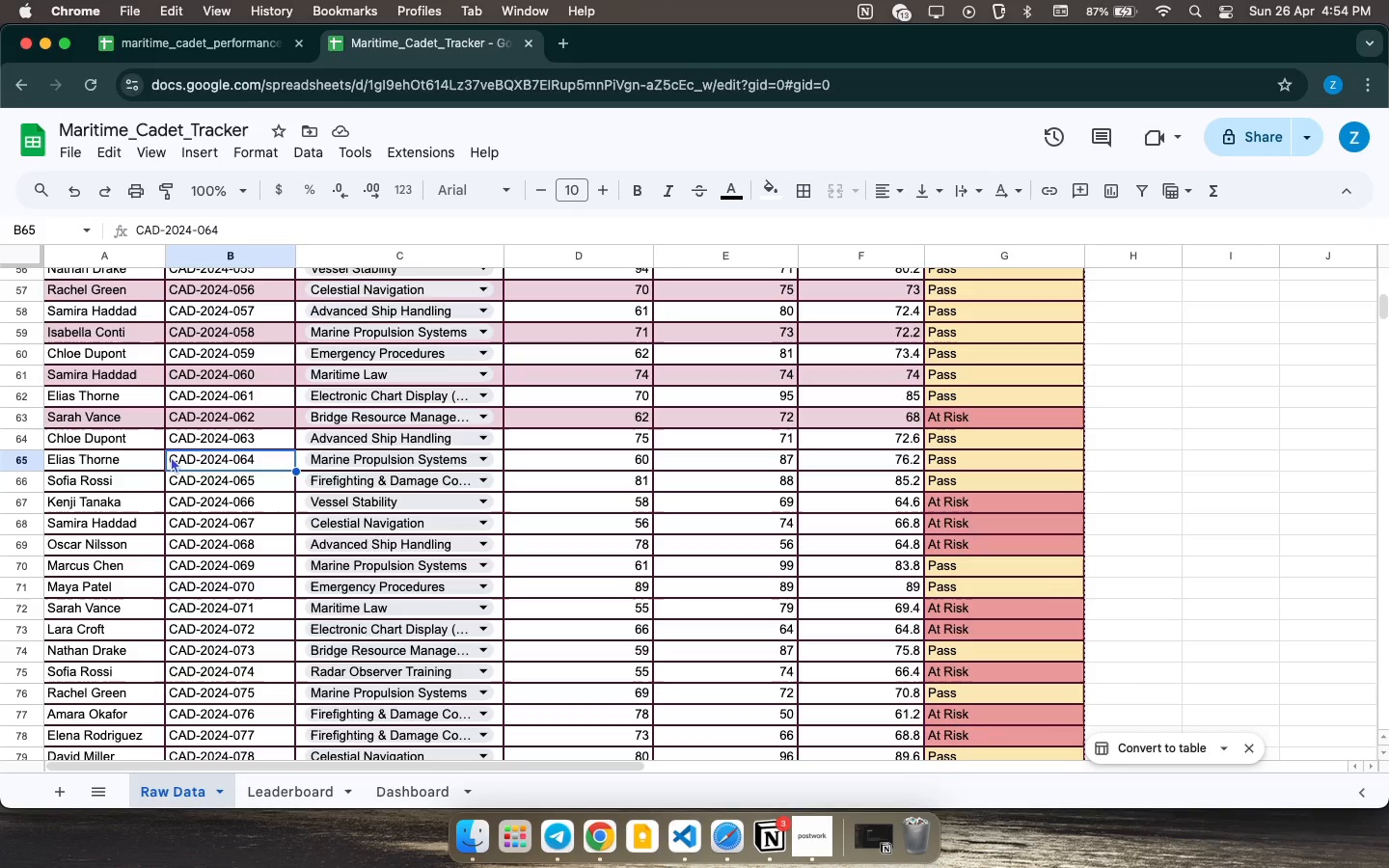 
wait(31.92)
 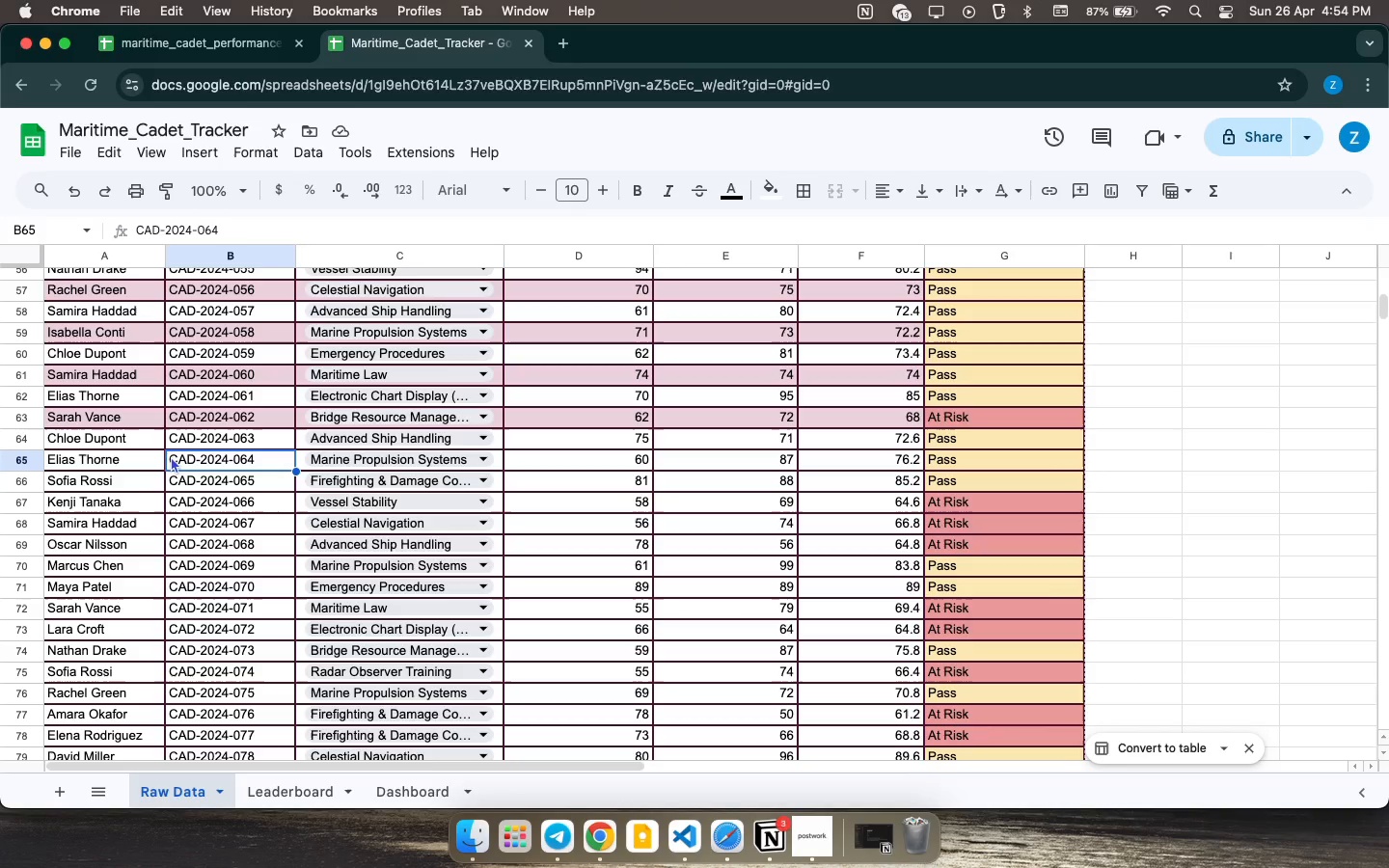 
left_click_drag(start_coordinate=[88, 455], to_coordinate=[906, 455])
 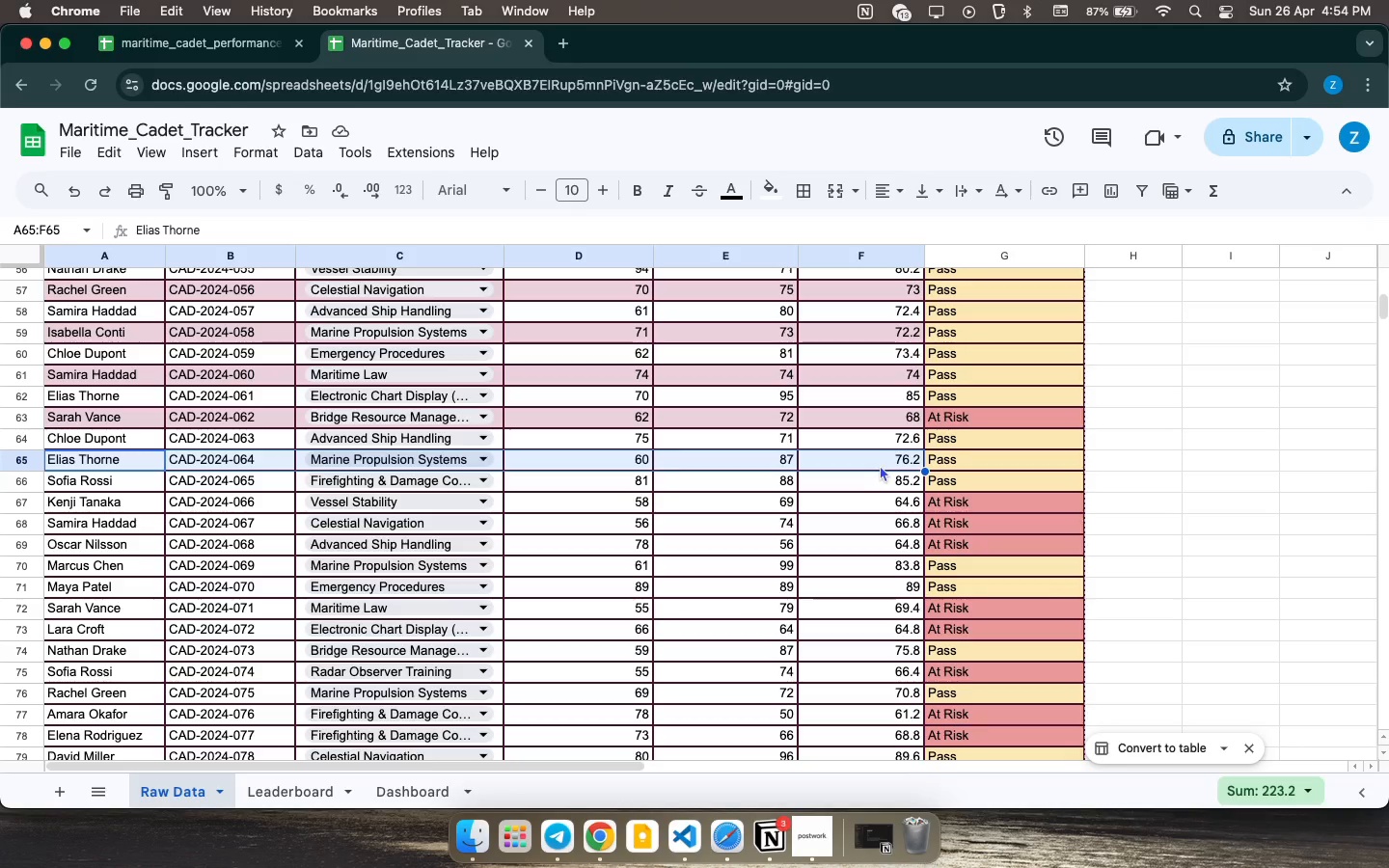 
wait(9.6)
 